 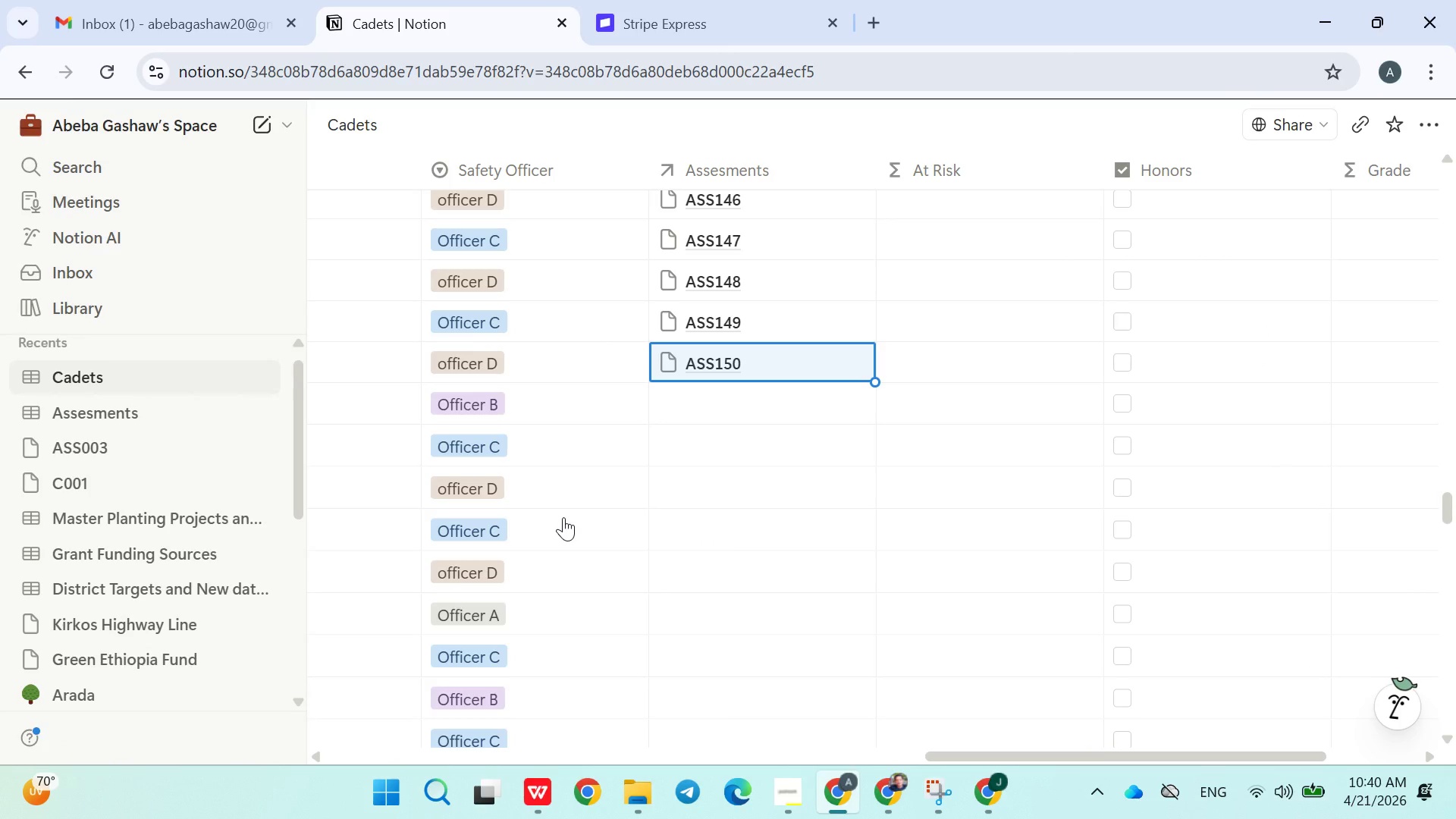 
left_click([692, 403])
 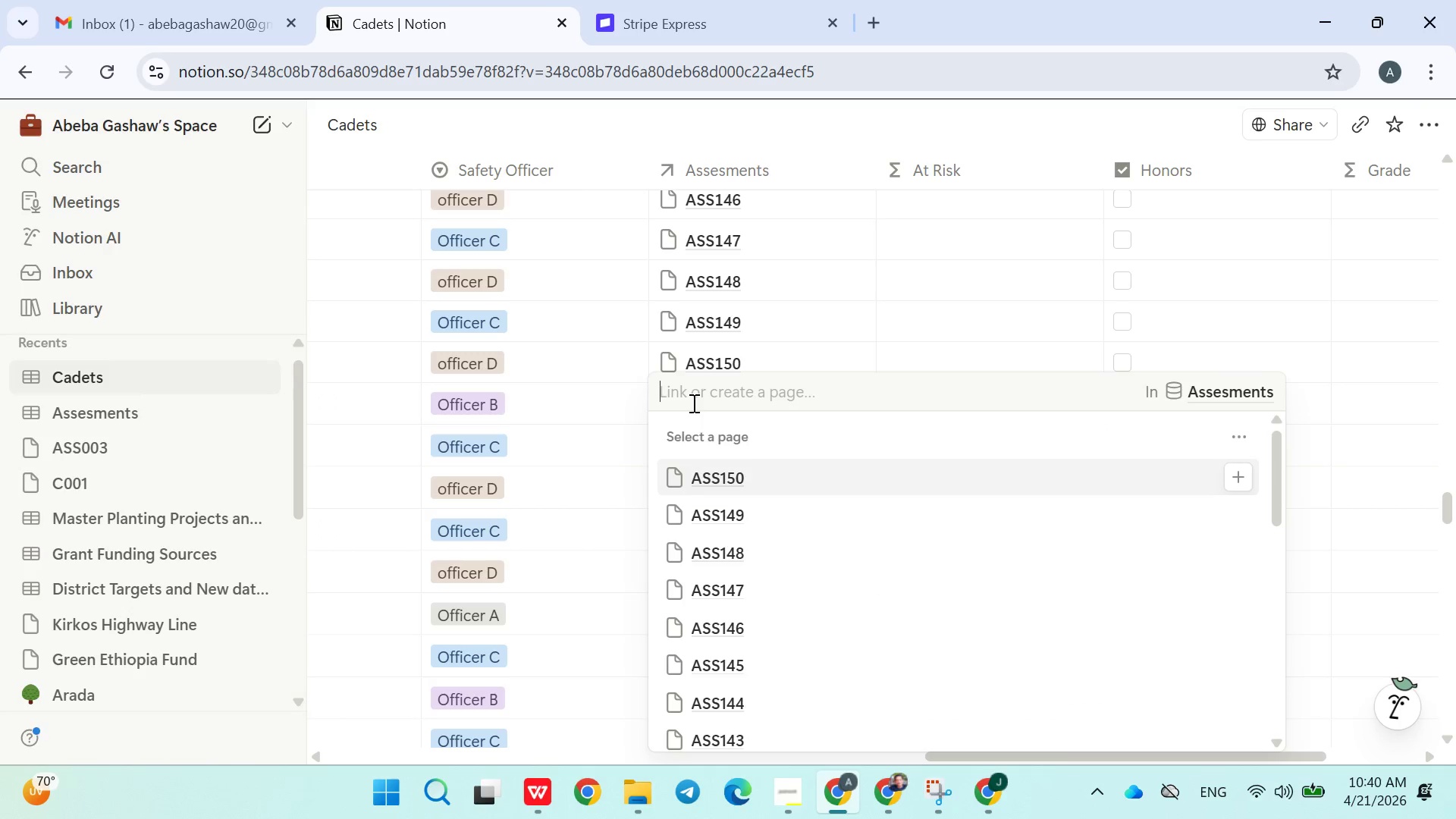 
type(ASS)
 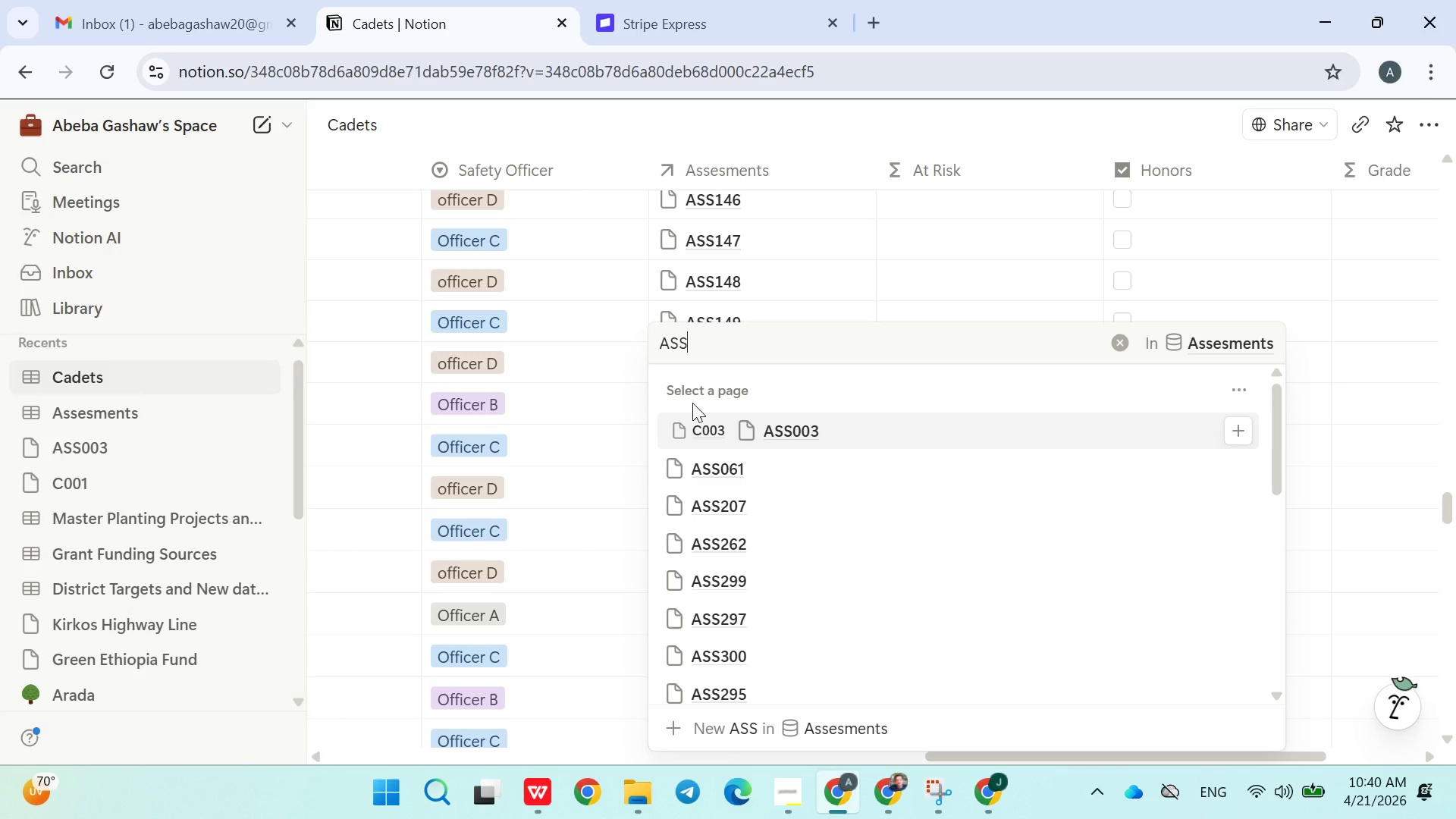 
type(151)
 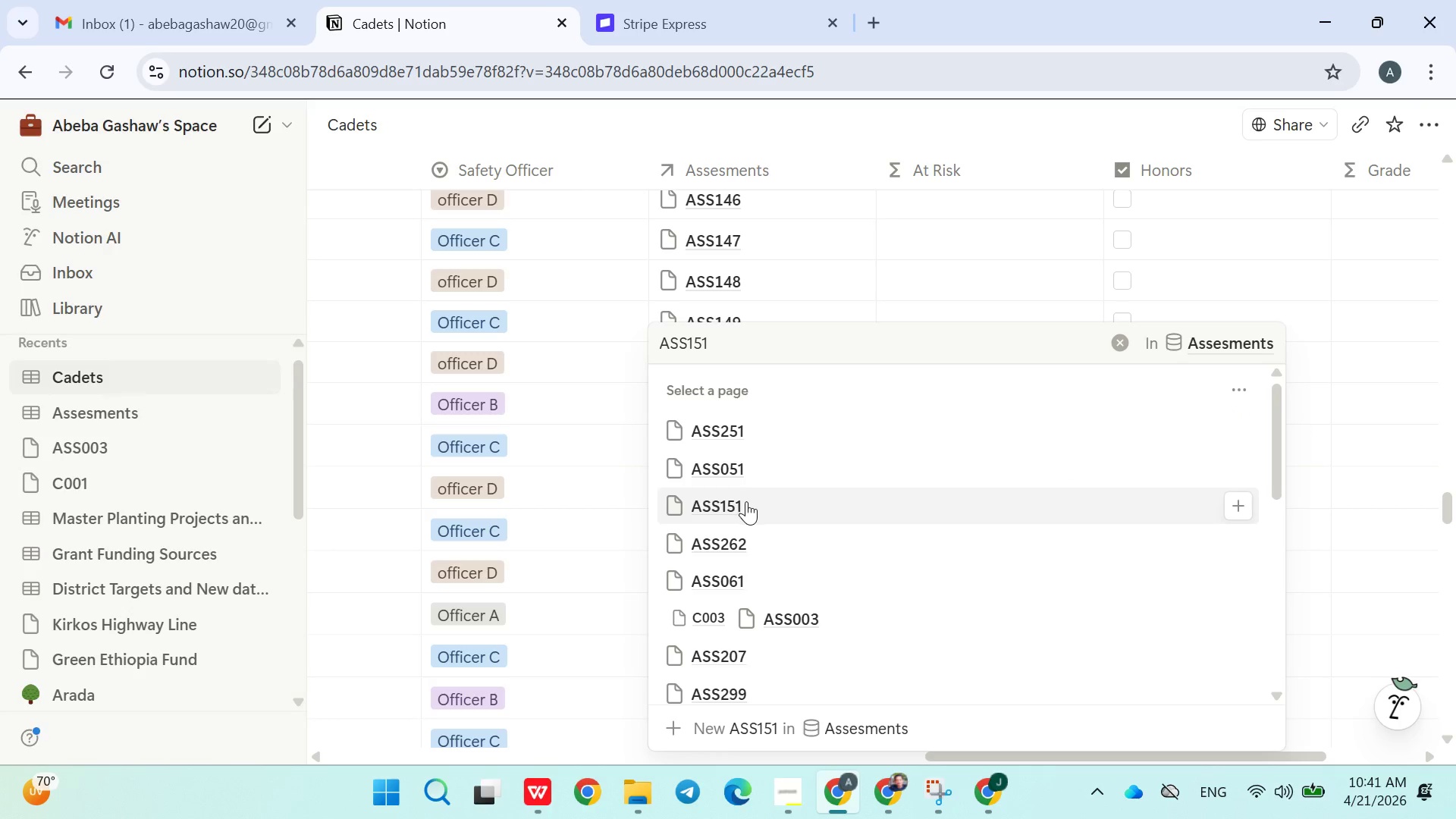 
left_click([768, 510])
 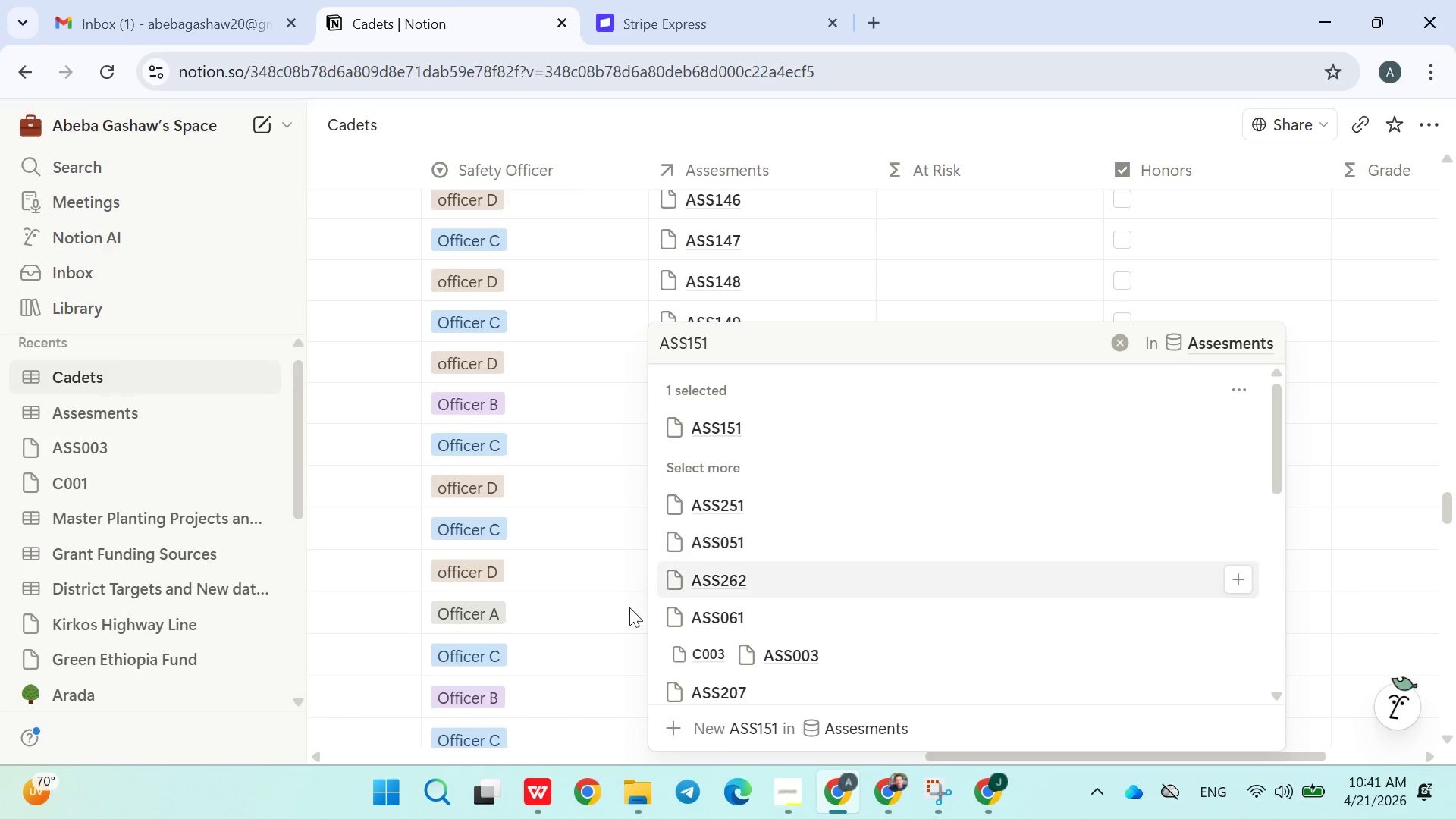 
left_click([626, 610])
 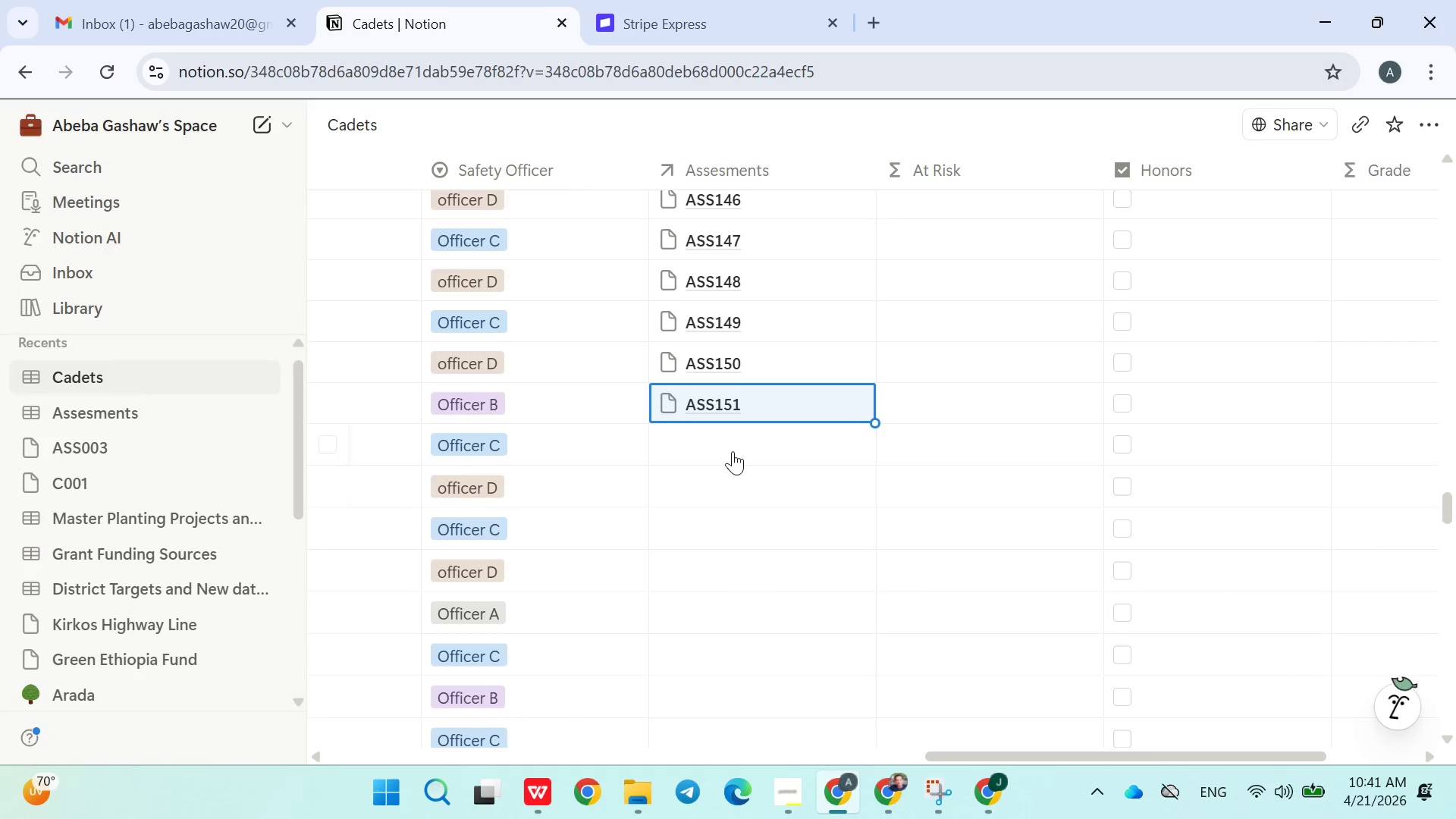 
left_click([736, 451])
 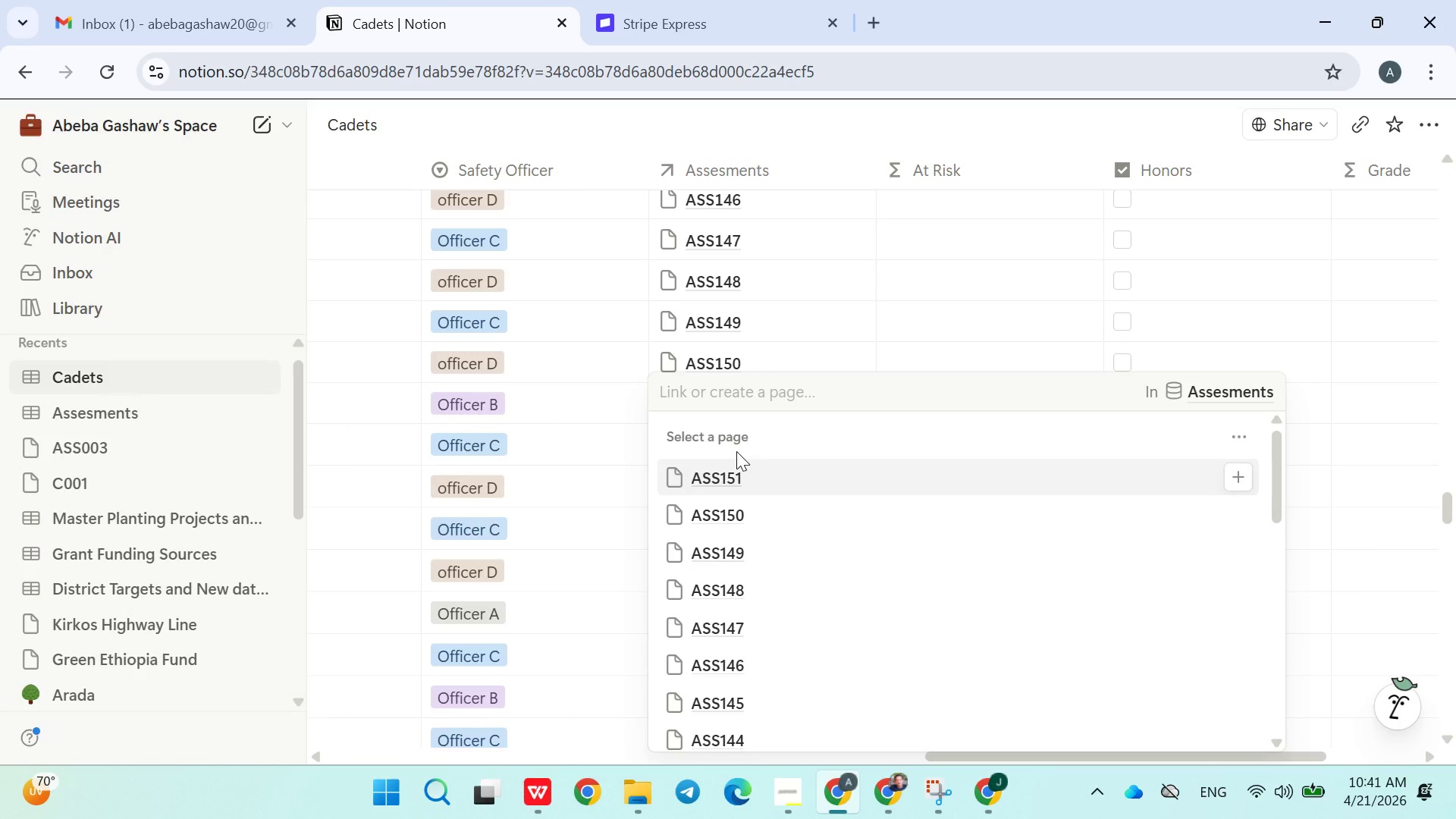 
type(ASS152)
 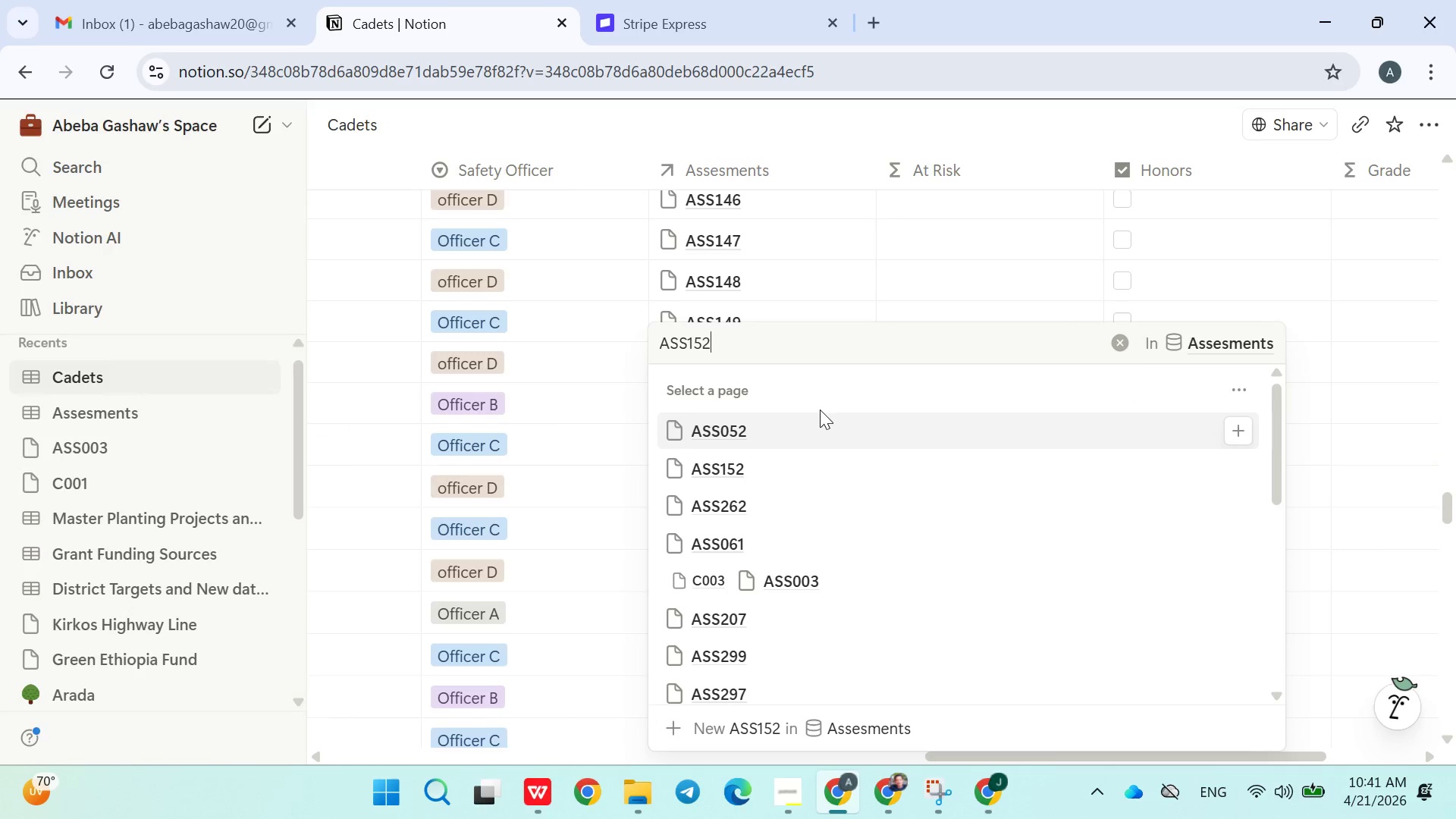 
left_click([759, 463])
 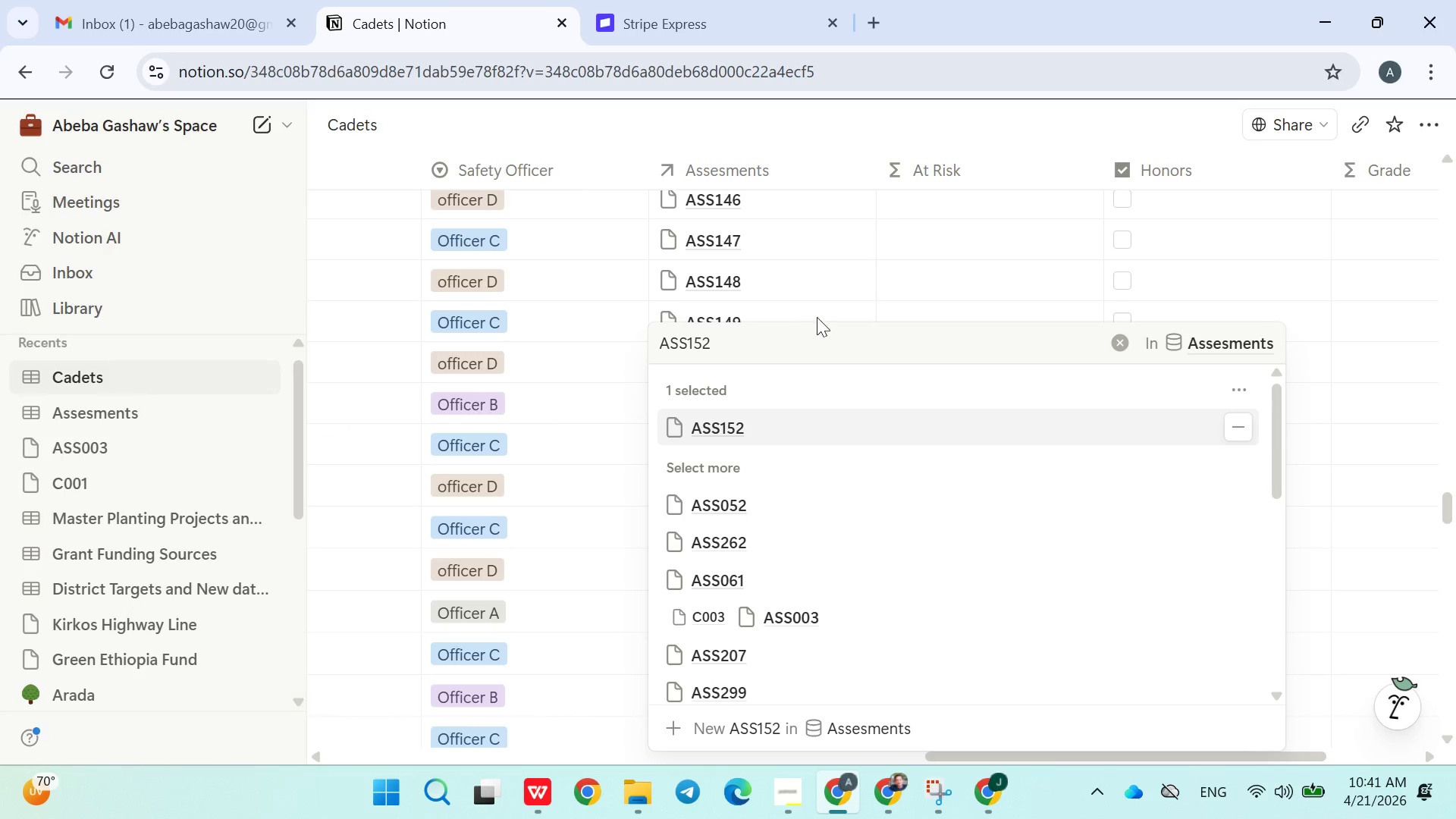 
left_click([830, 303])
 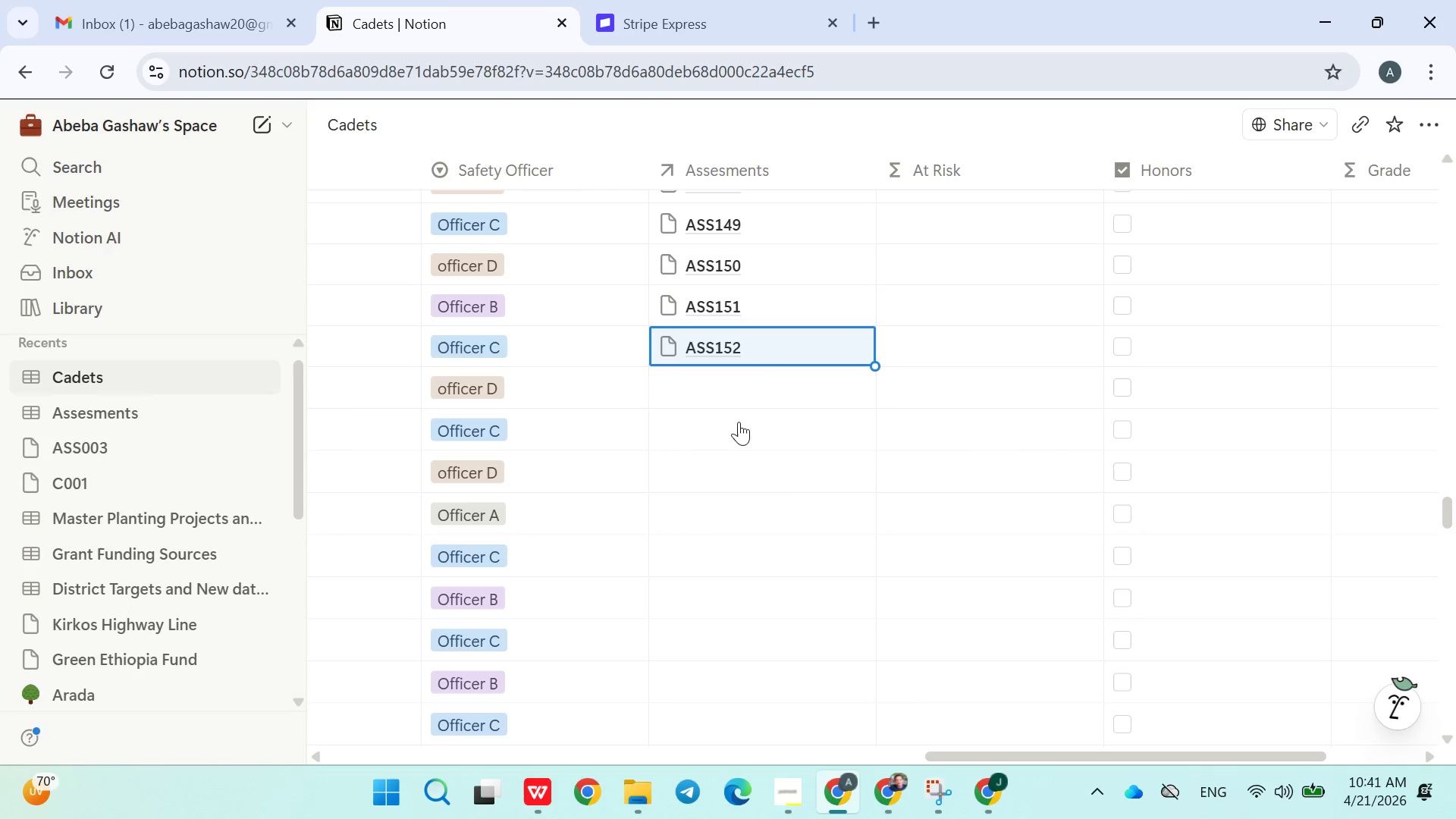 
left_click([741, 384])
 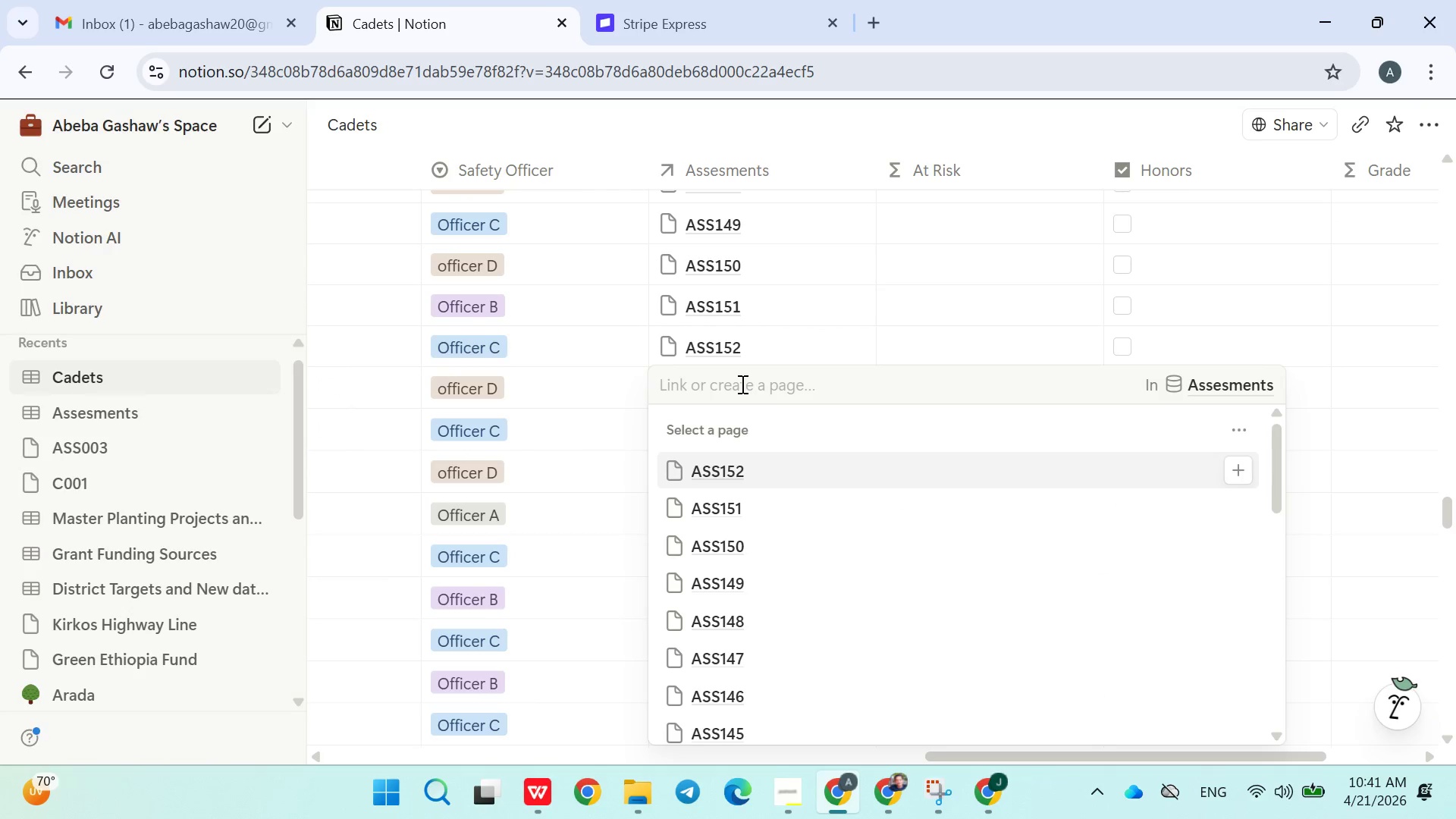 
type(ASS153)
 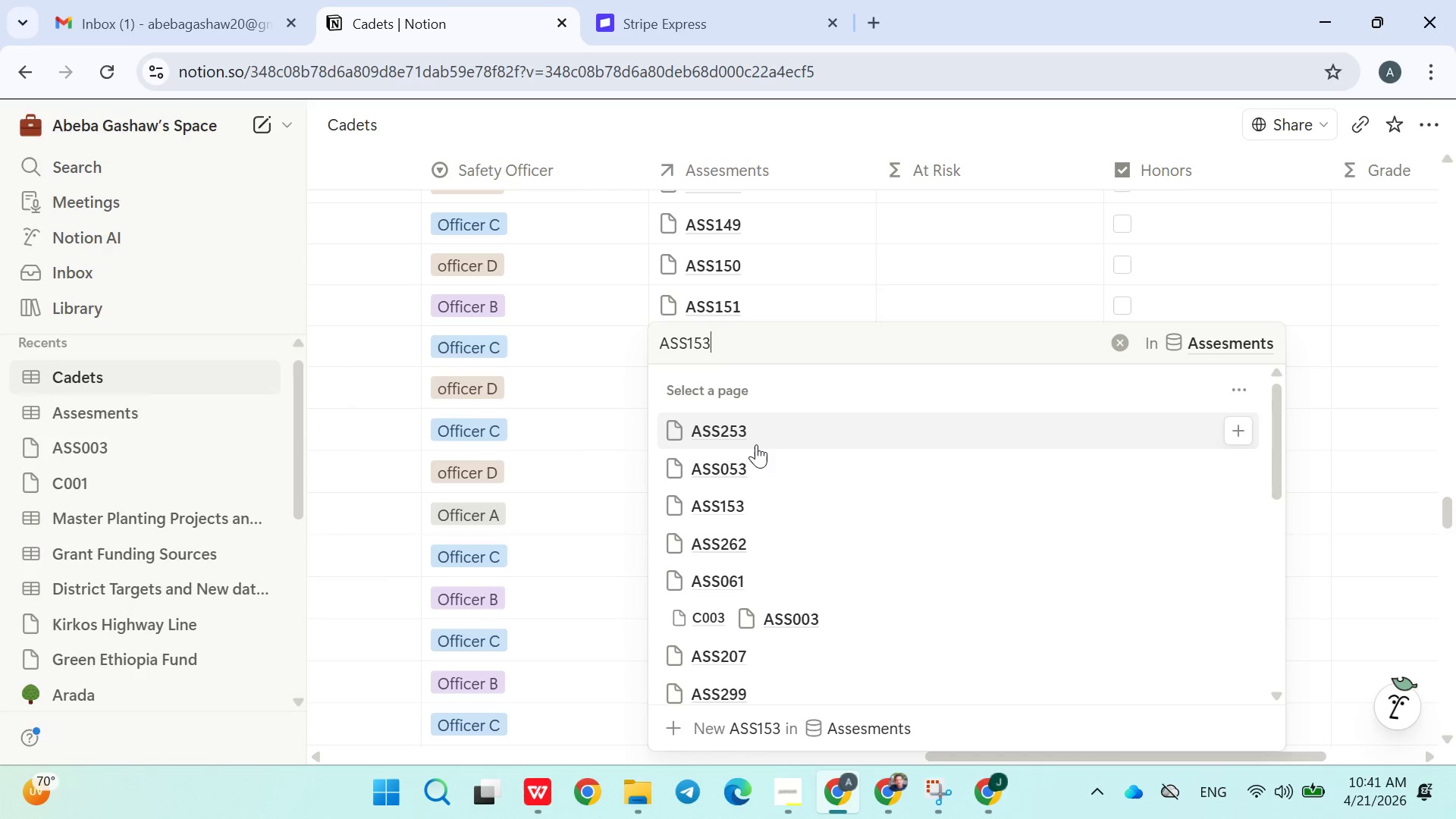 
left_click([756, 498])
 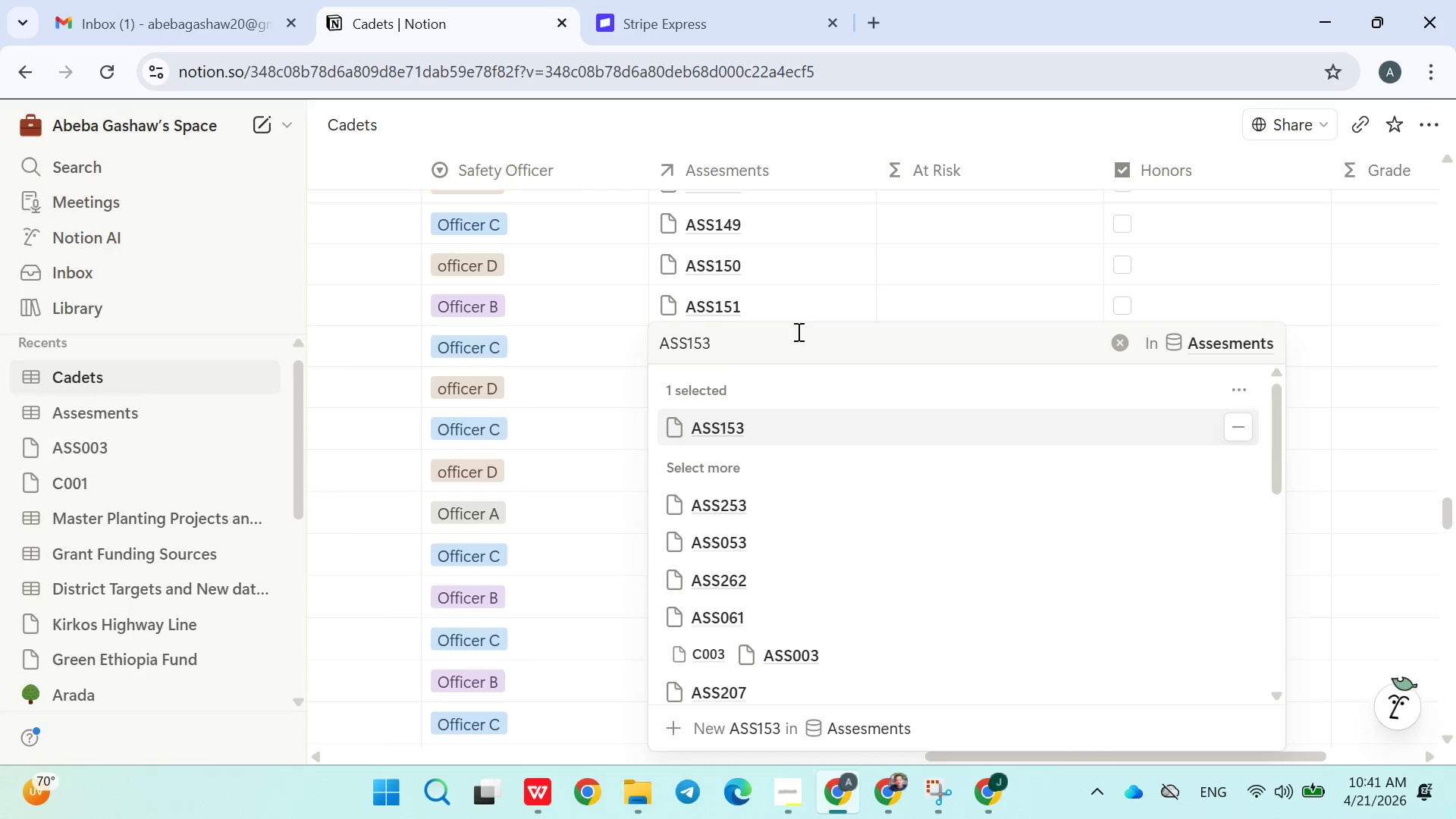 
left_click([802, 322])
 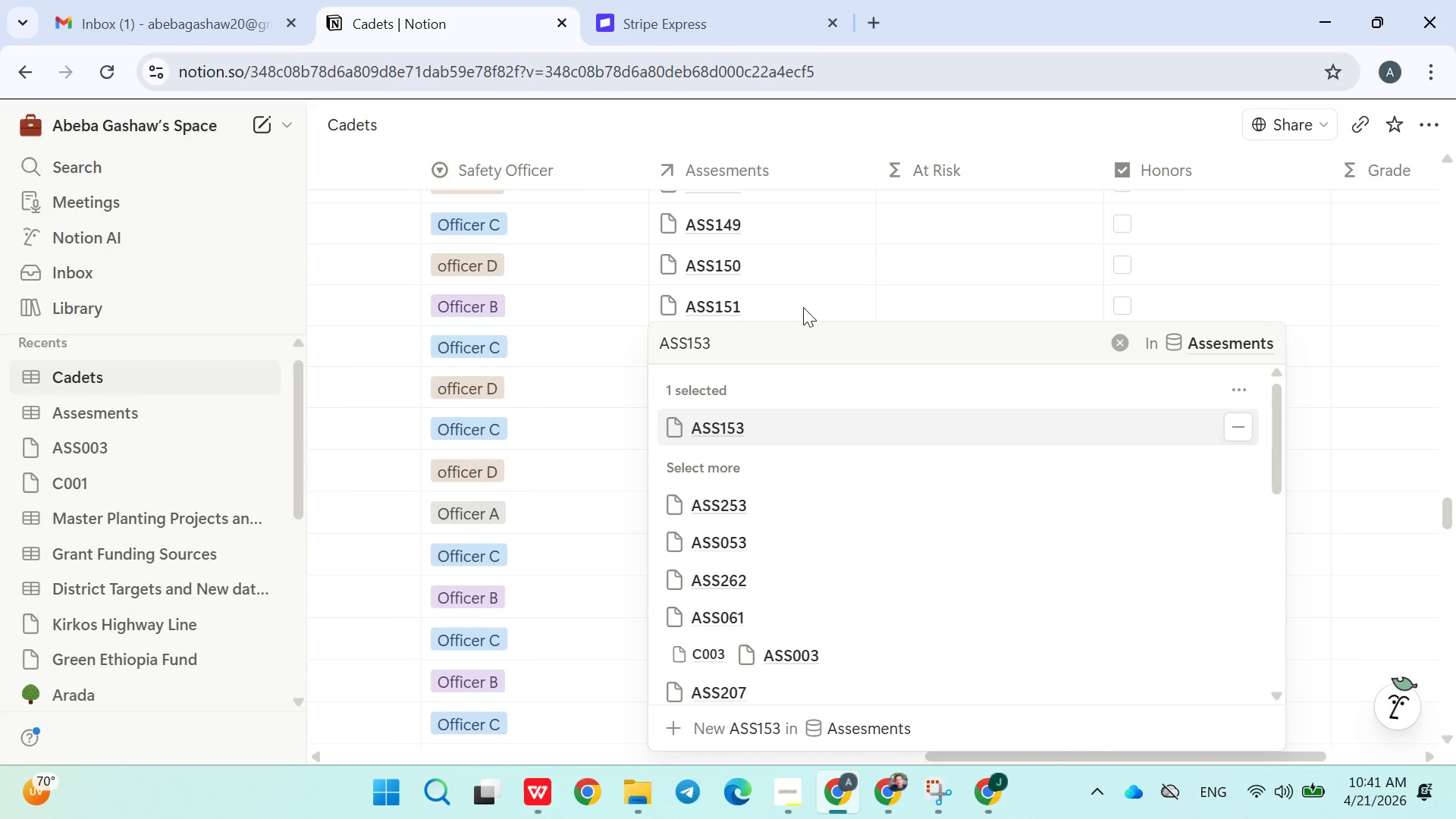 
left_click([803, 300])
 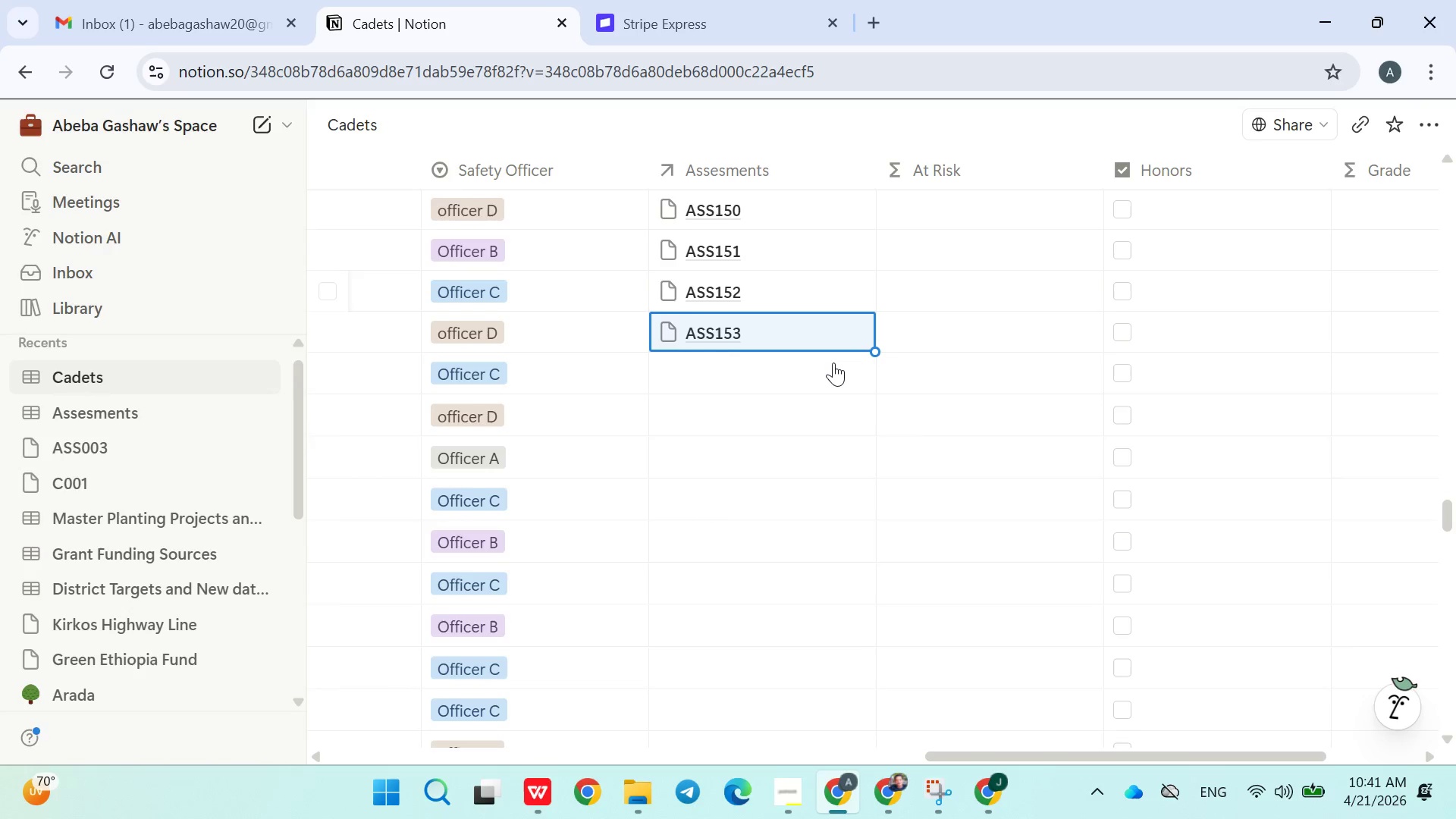 
left_click([769, 381])
 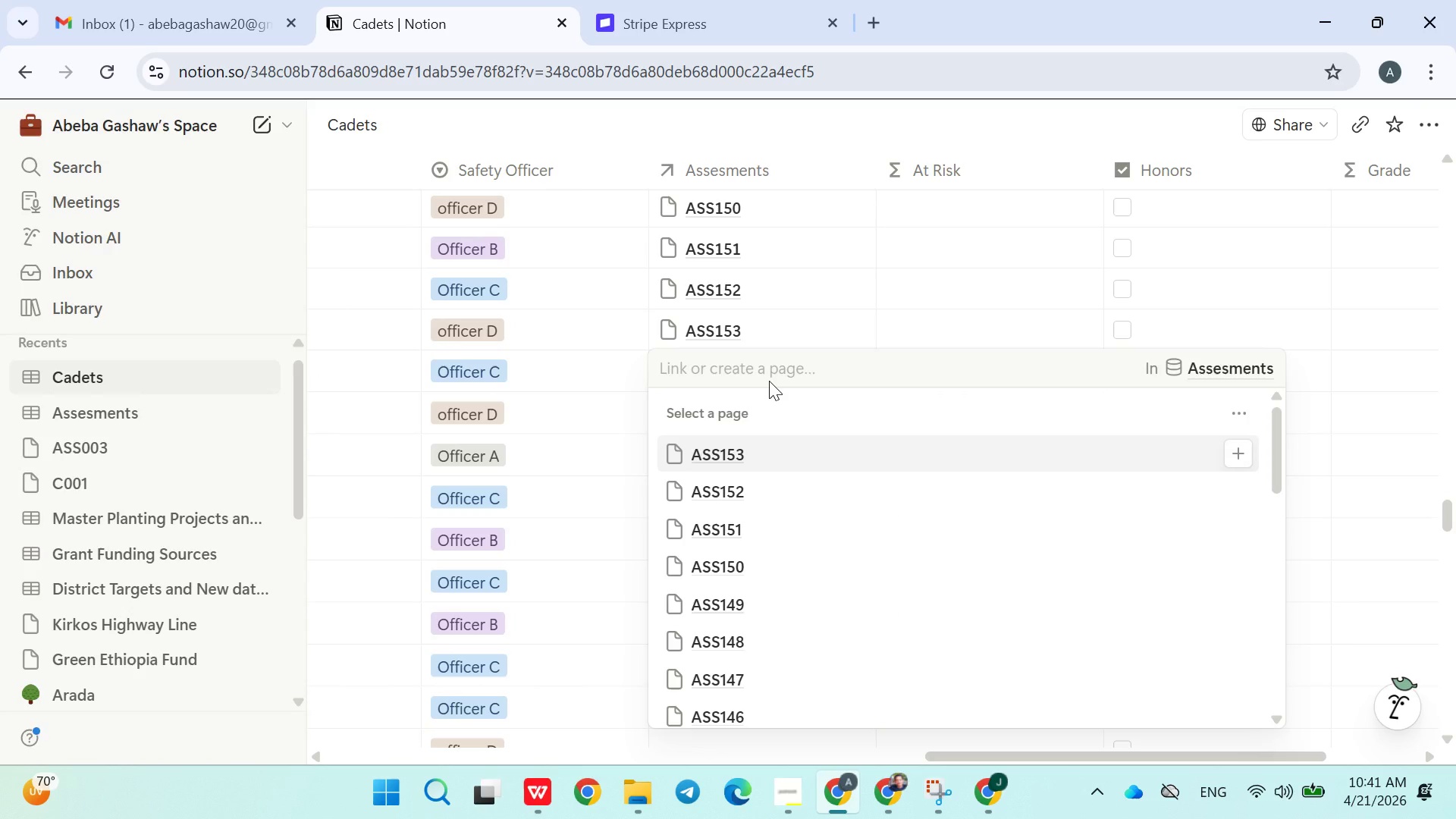 
type(ASS154)
 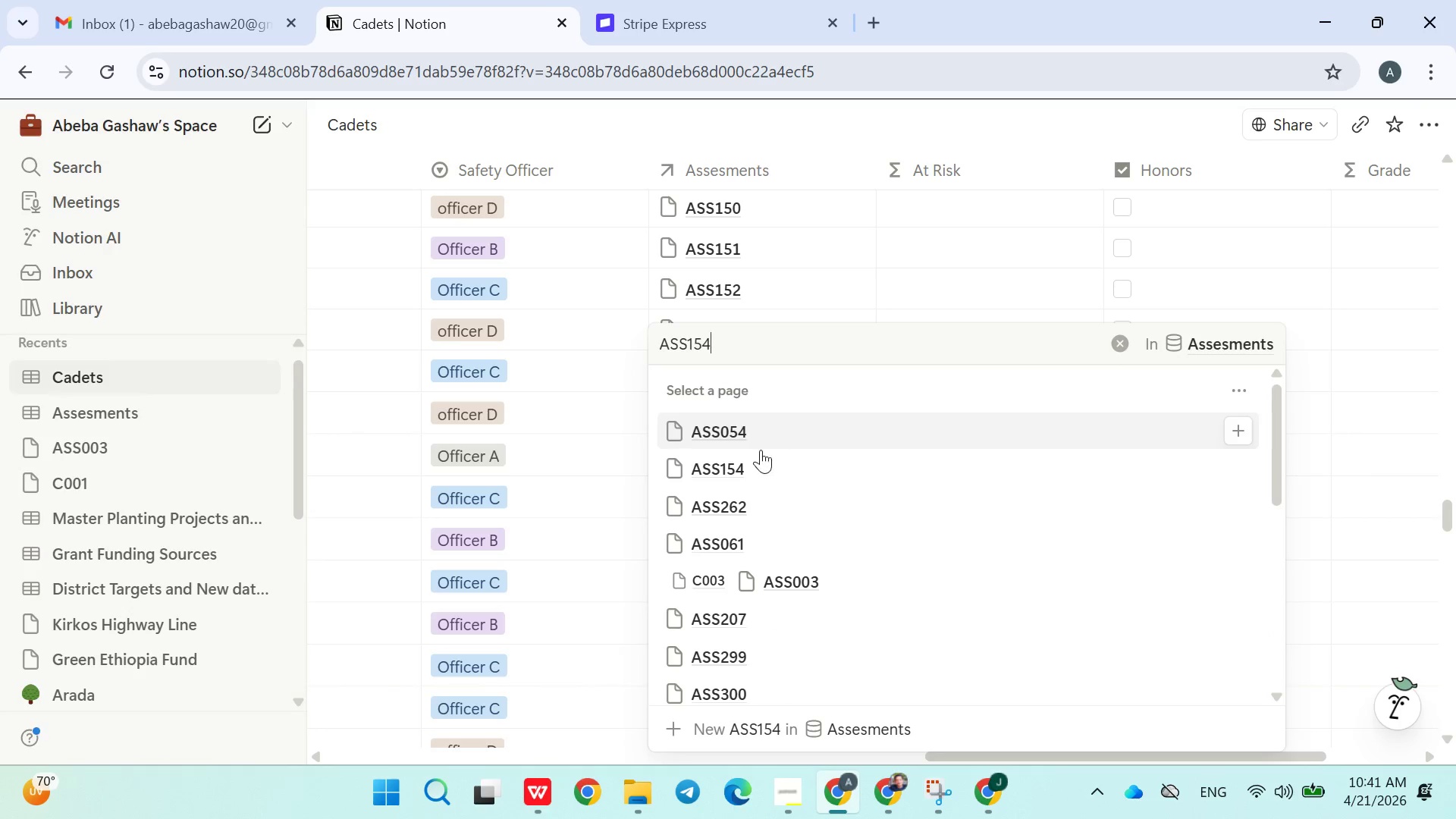 
left_click([752, 463])
 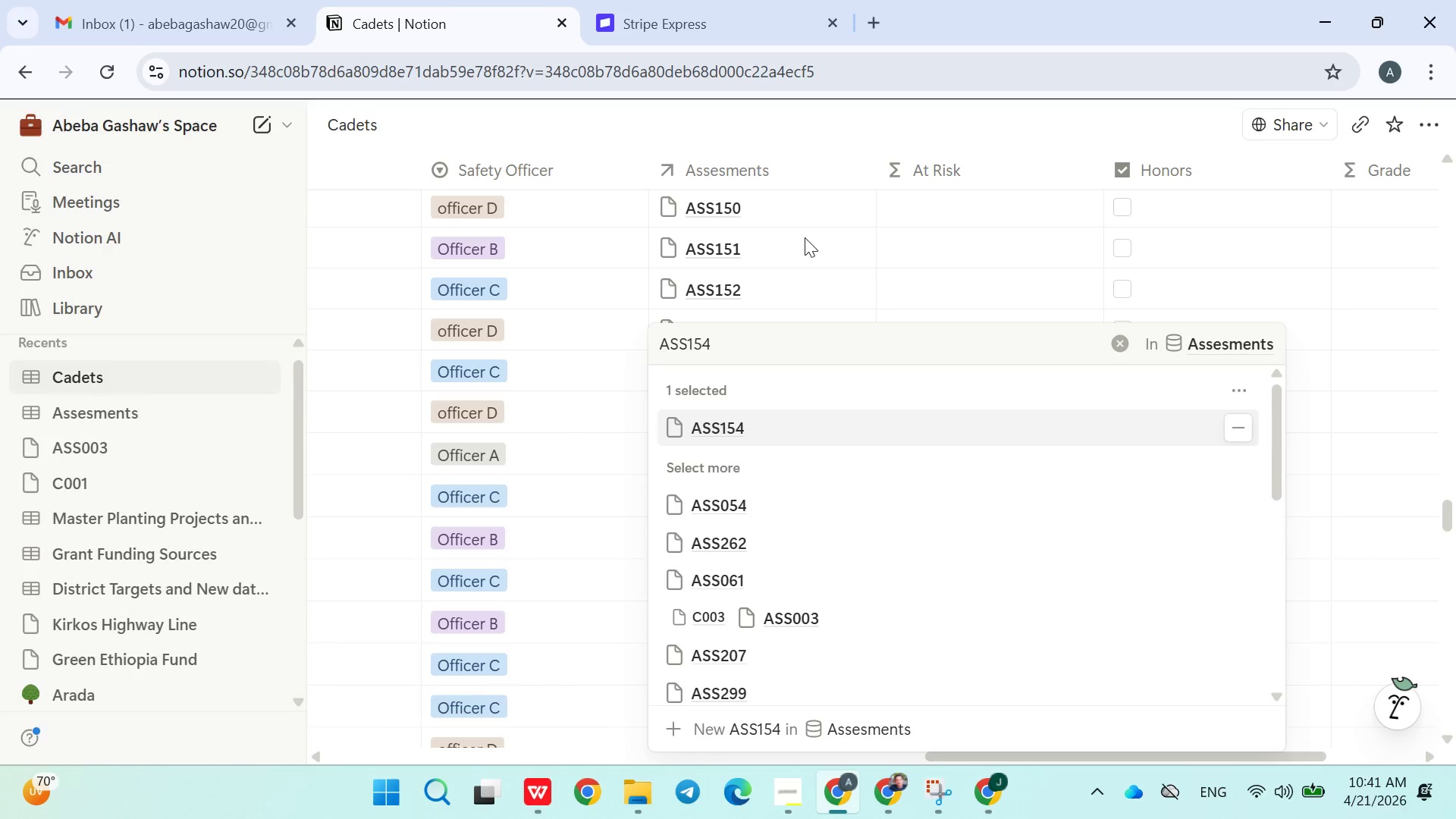 
left_click([805, 237])
 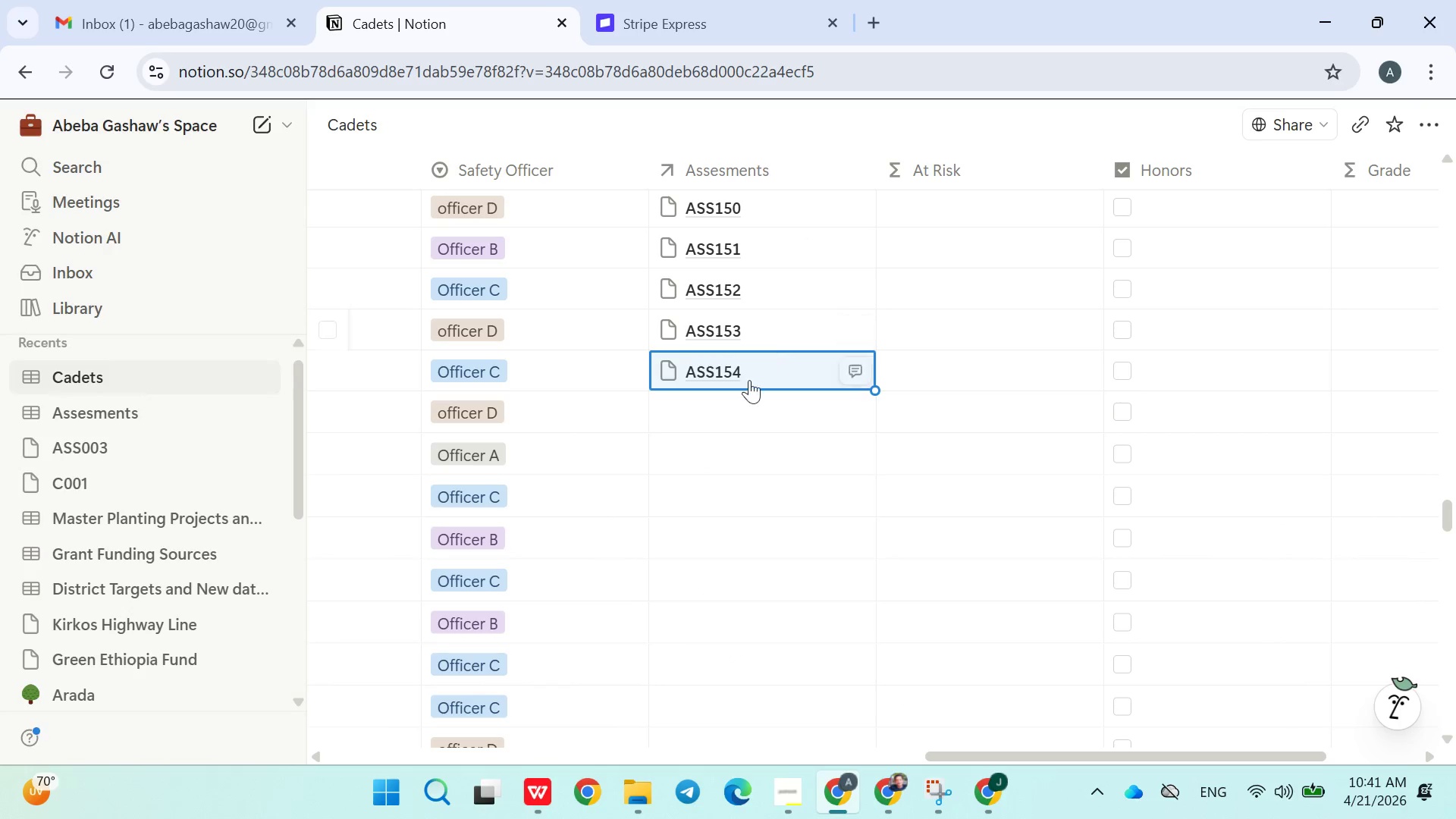 
left_click([737, 409])
 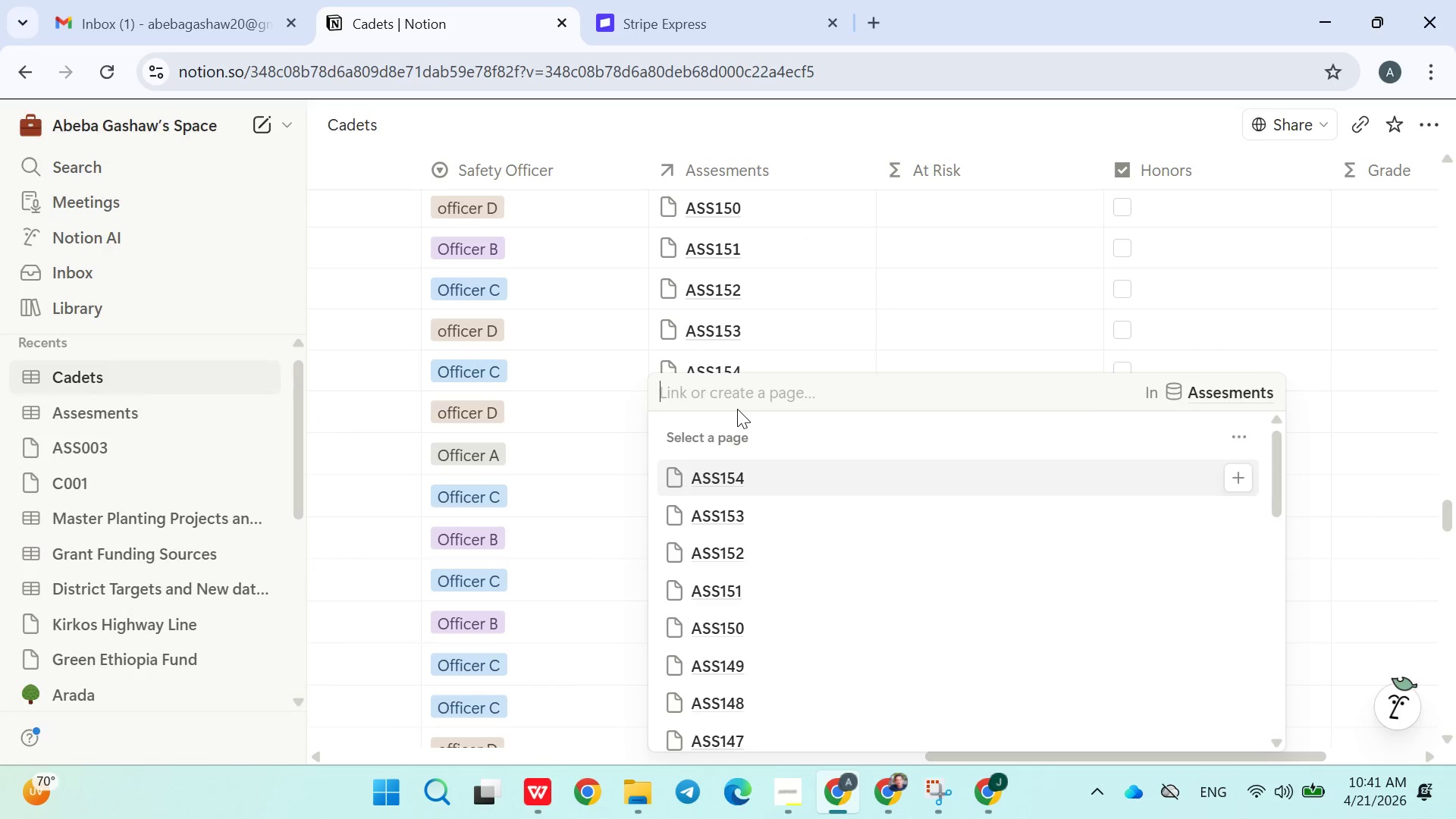 
type(ASS154)
 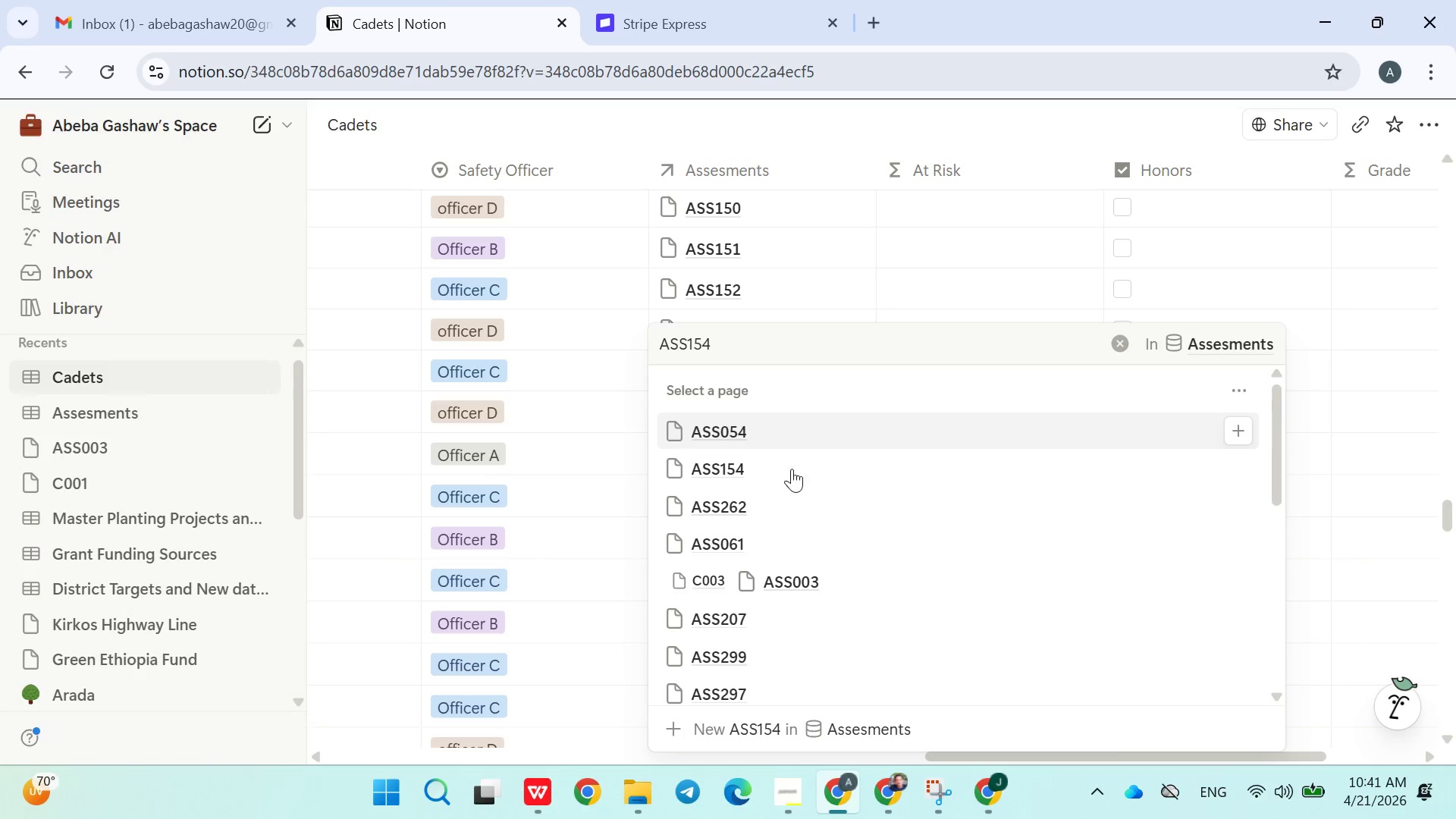 
left_click([743, 469])
 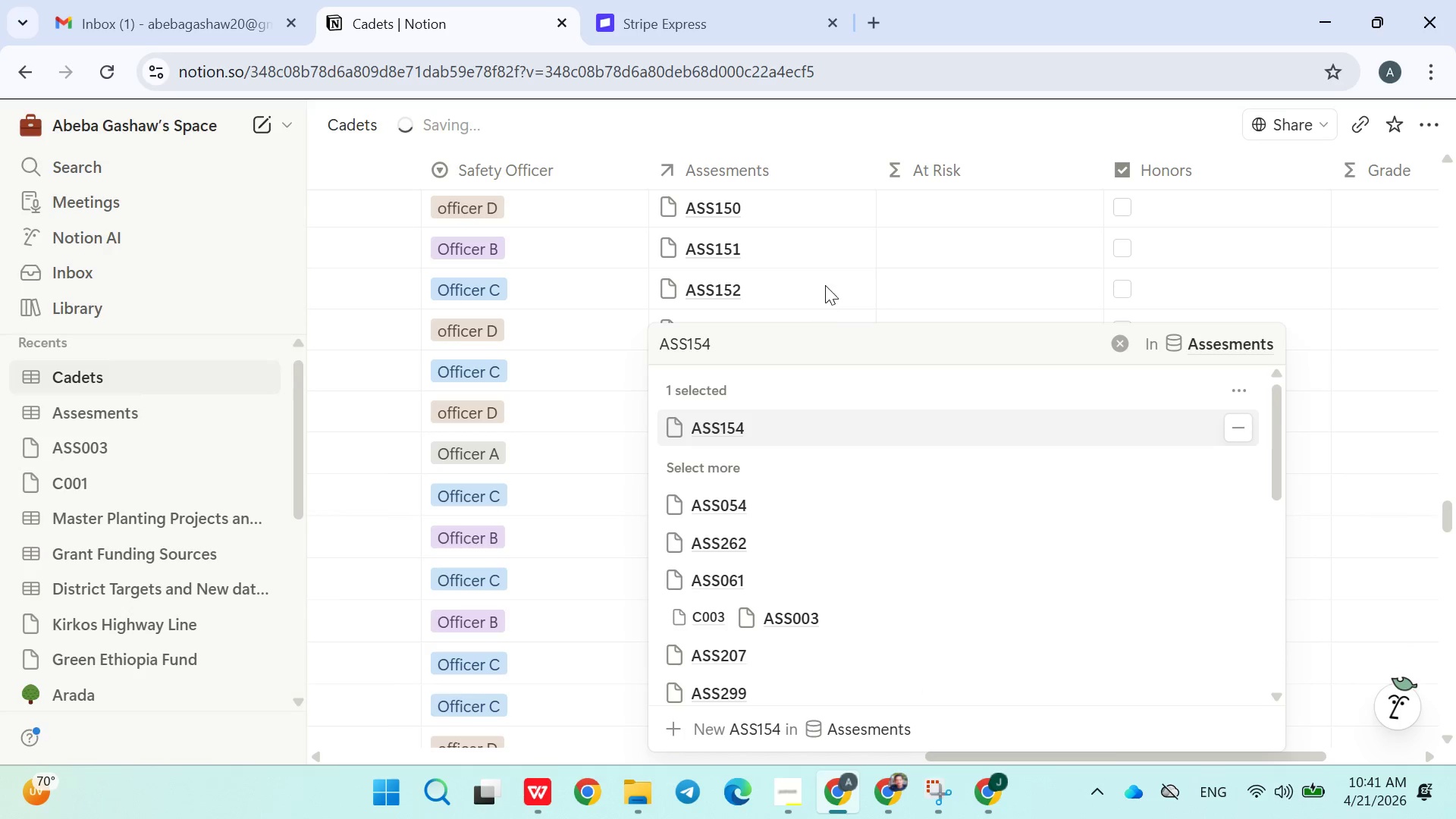 
left_click([825, 284])
 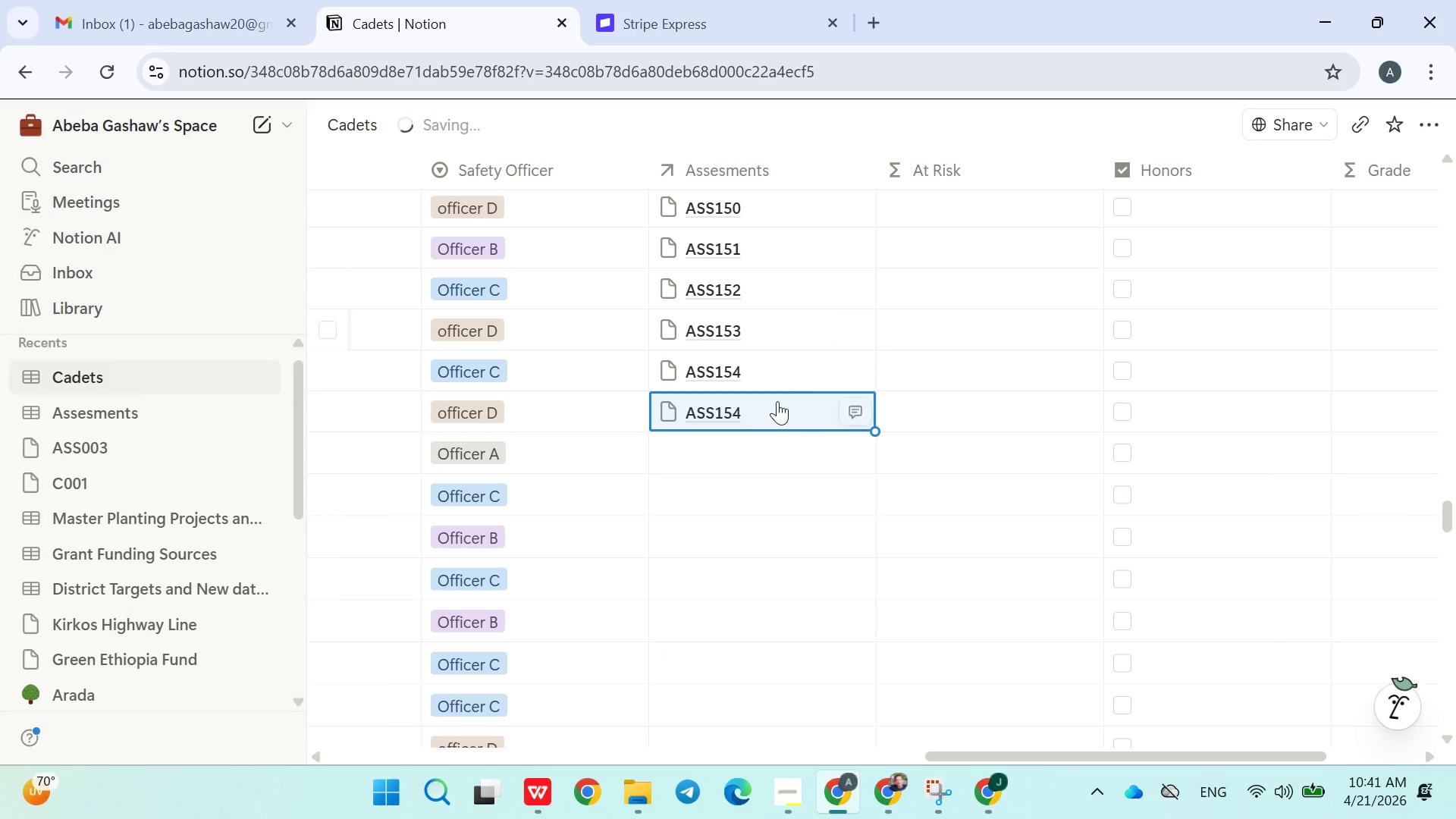 
left_click([767, 412])
 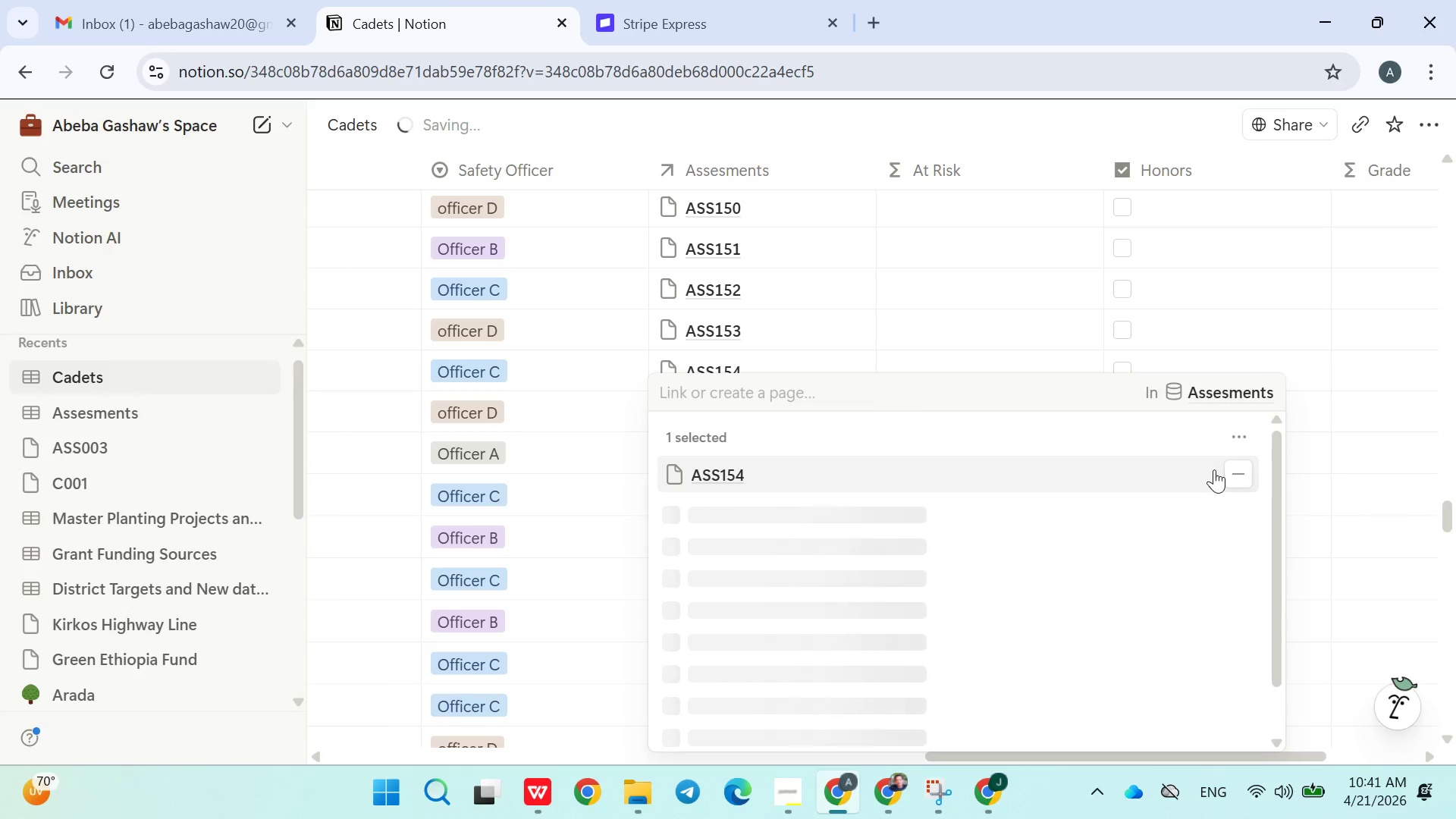 
left_click([1251, 469])
 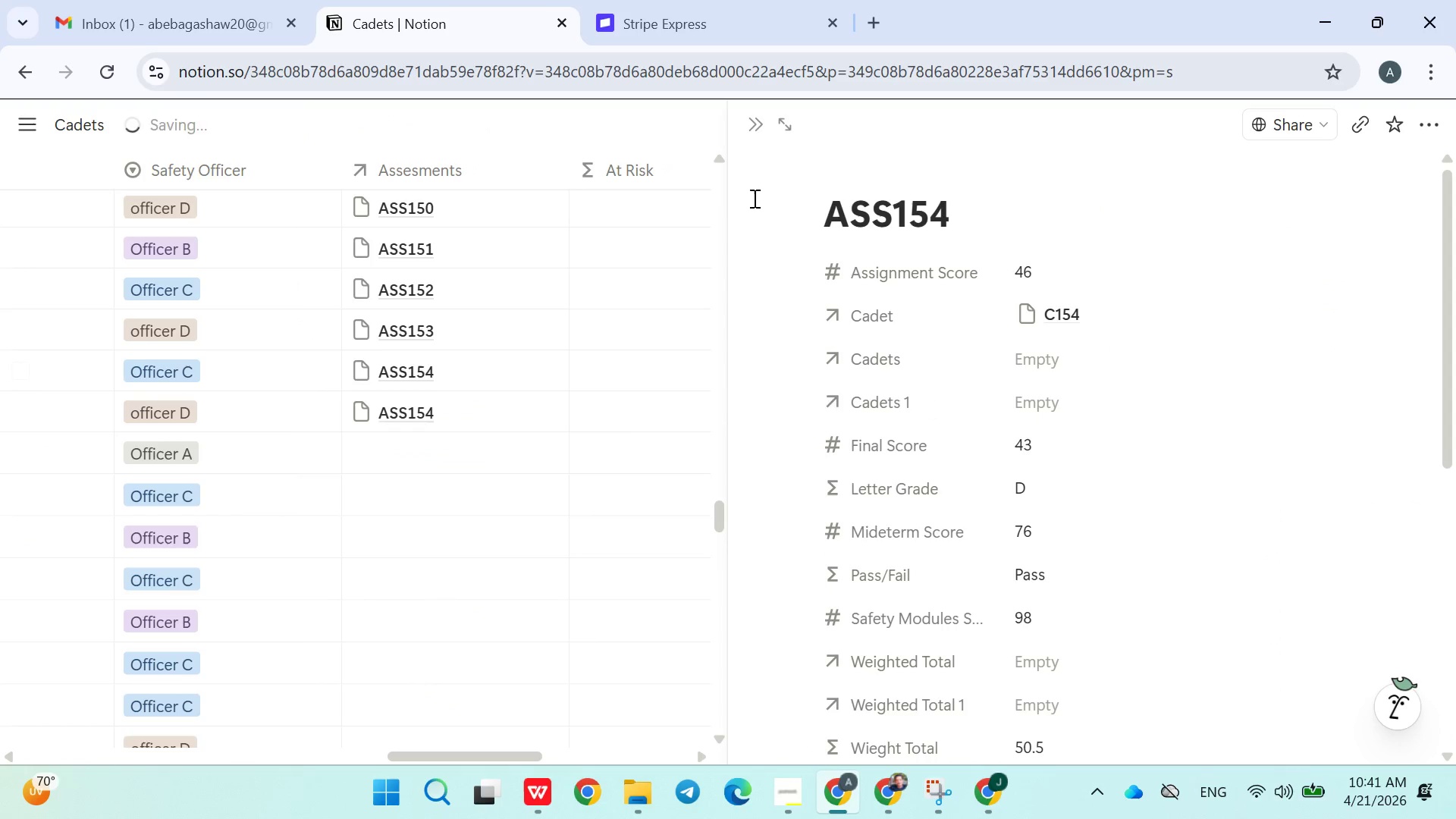 
left_click([759, 125])
 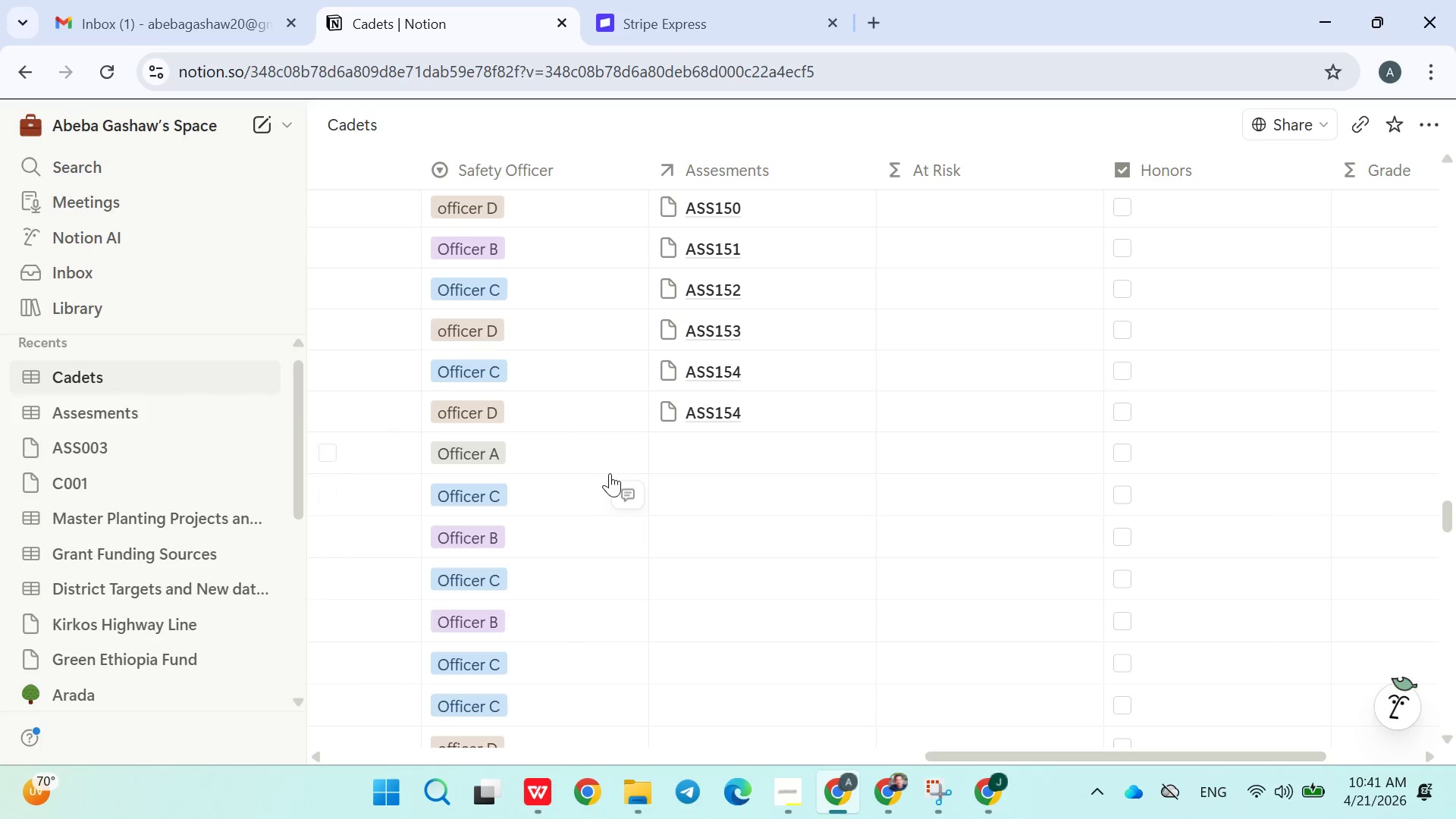 
left_click([711, 464])
 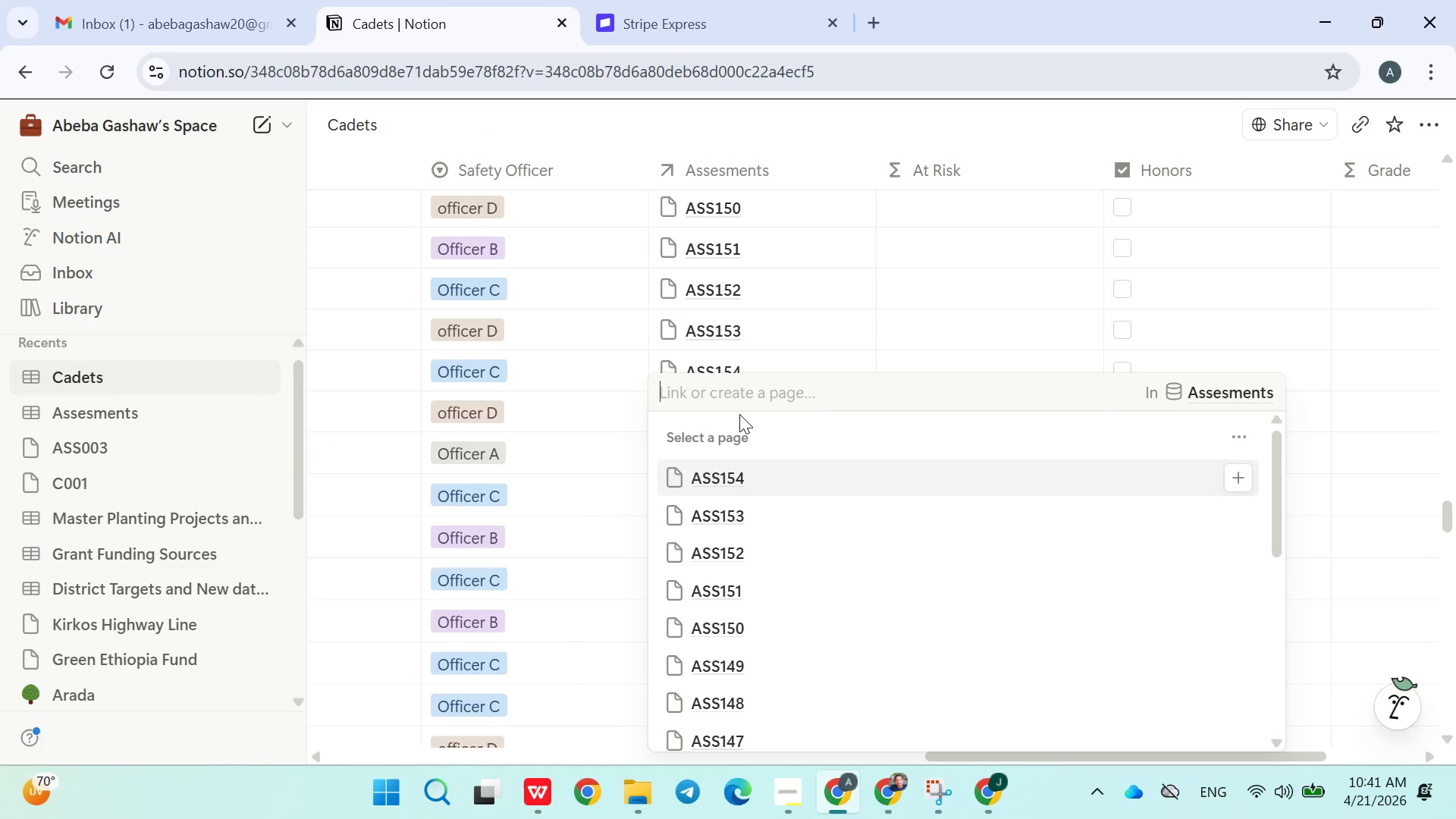 
left_click([592, 476])
 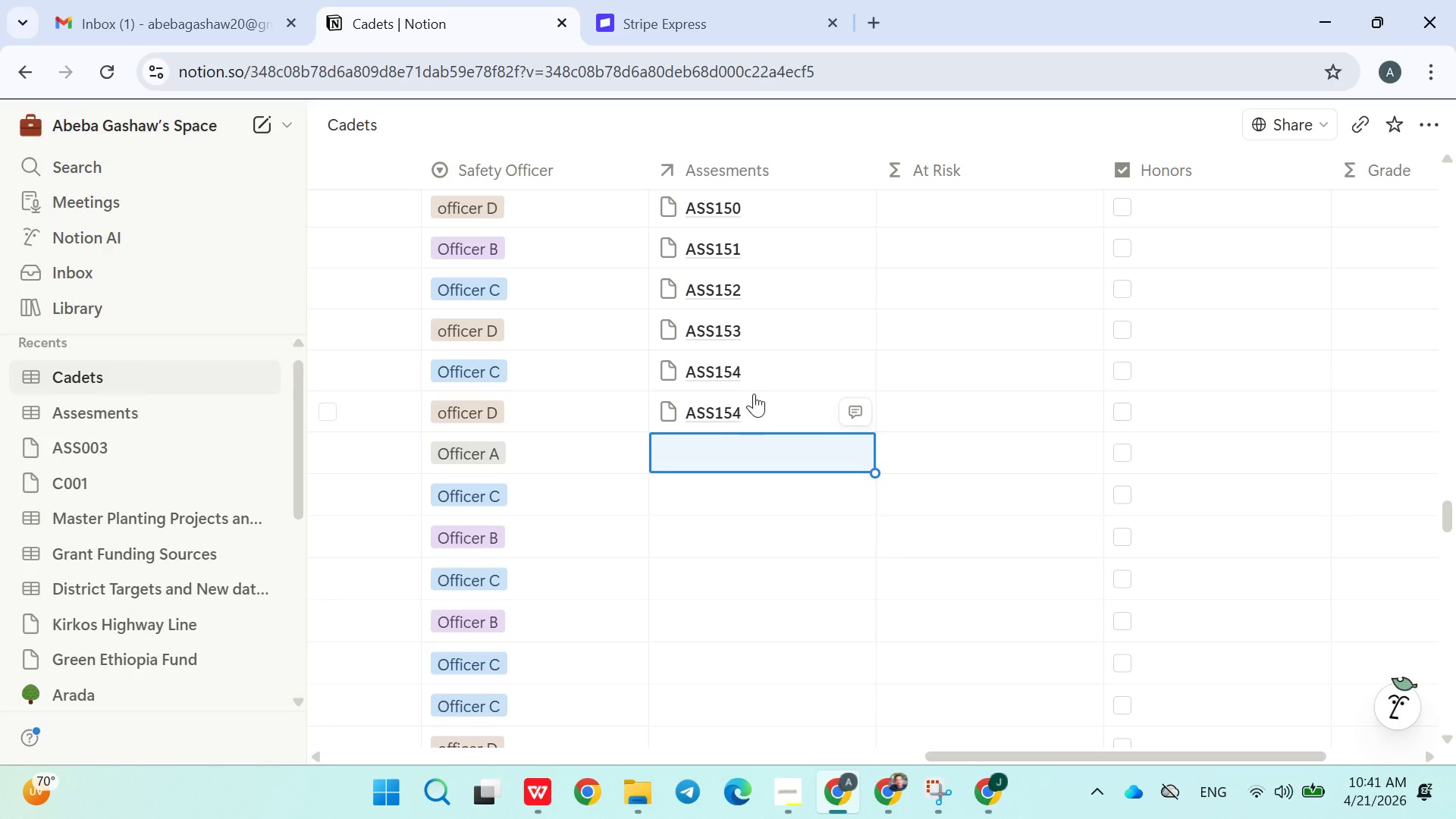 
left_click([768, 404])
 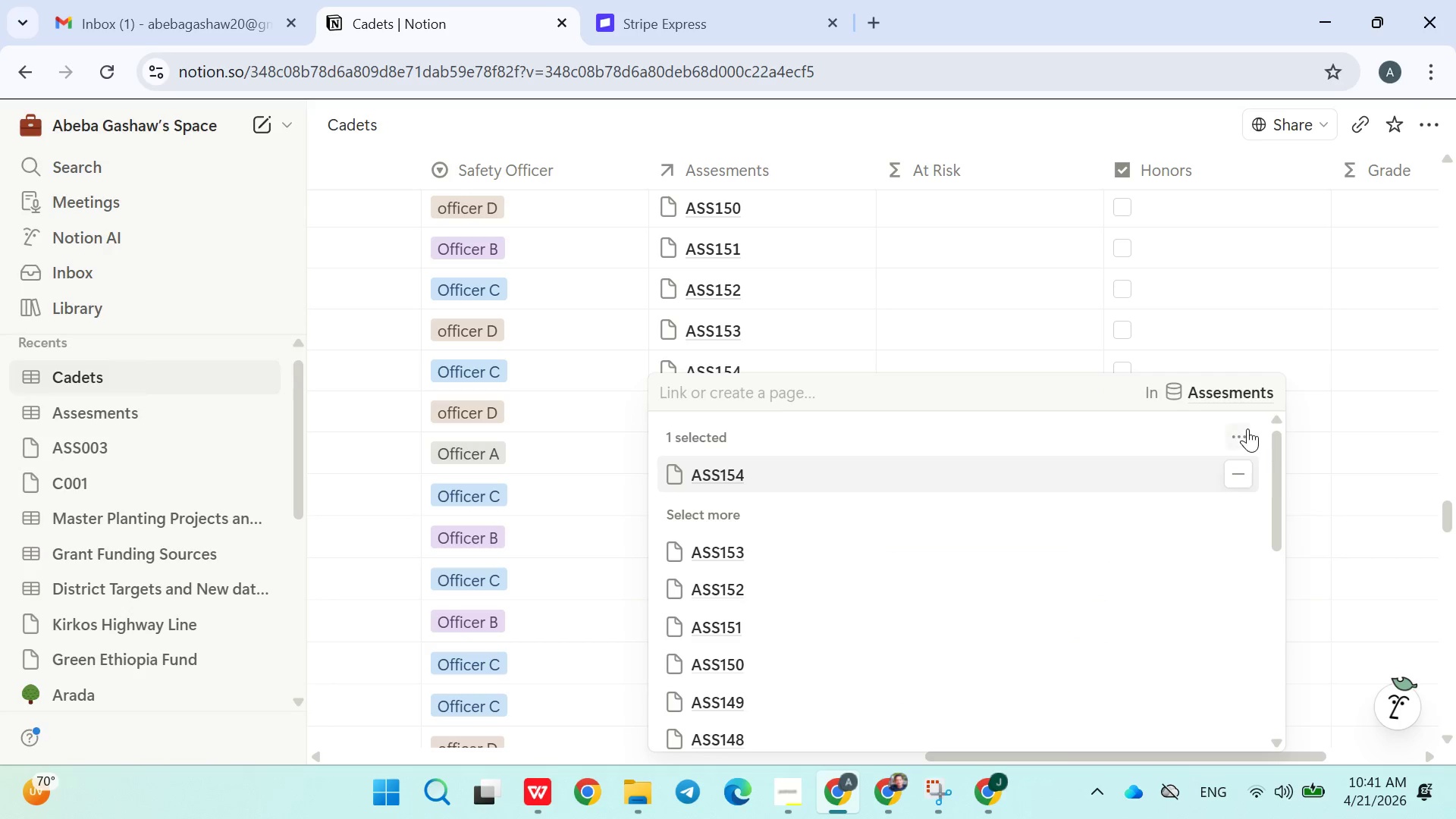 
left_click([1244, 466])
 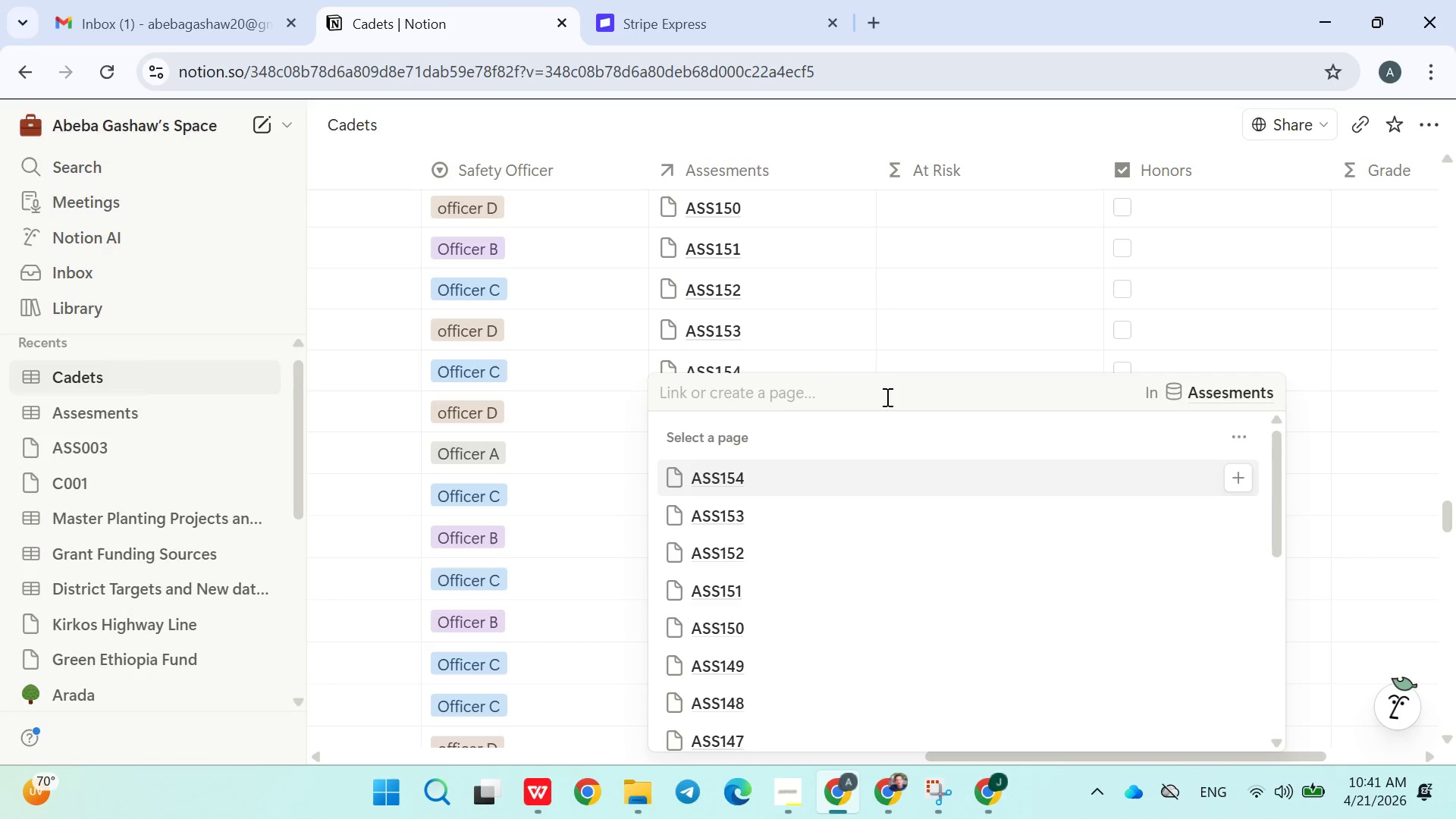 
left_click([830, 397])
 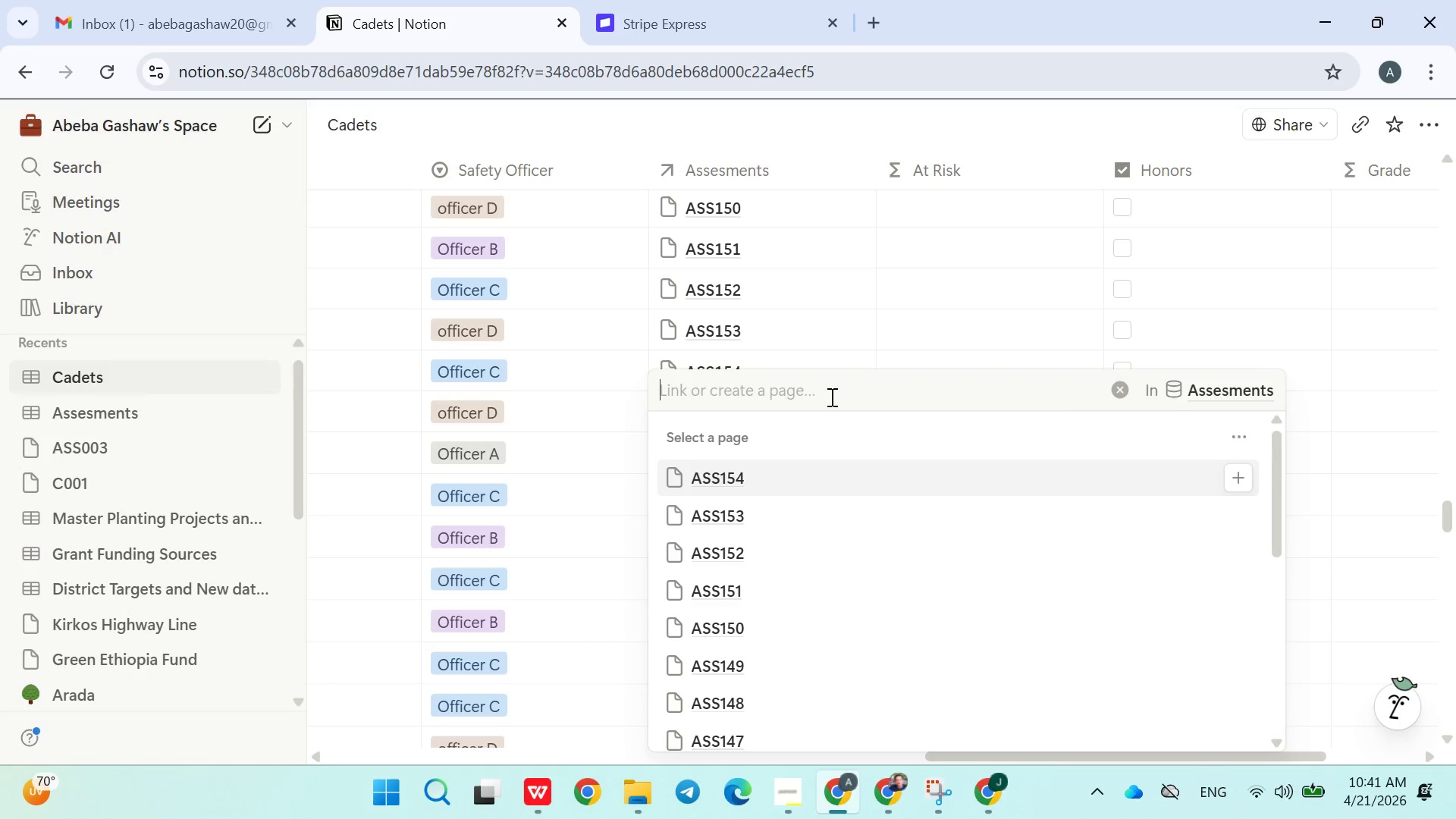 
type(ASS155)
 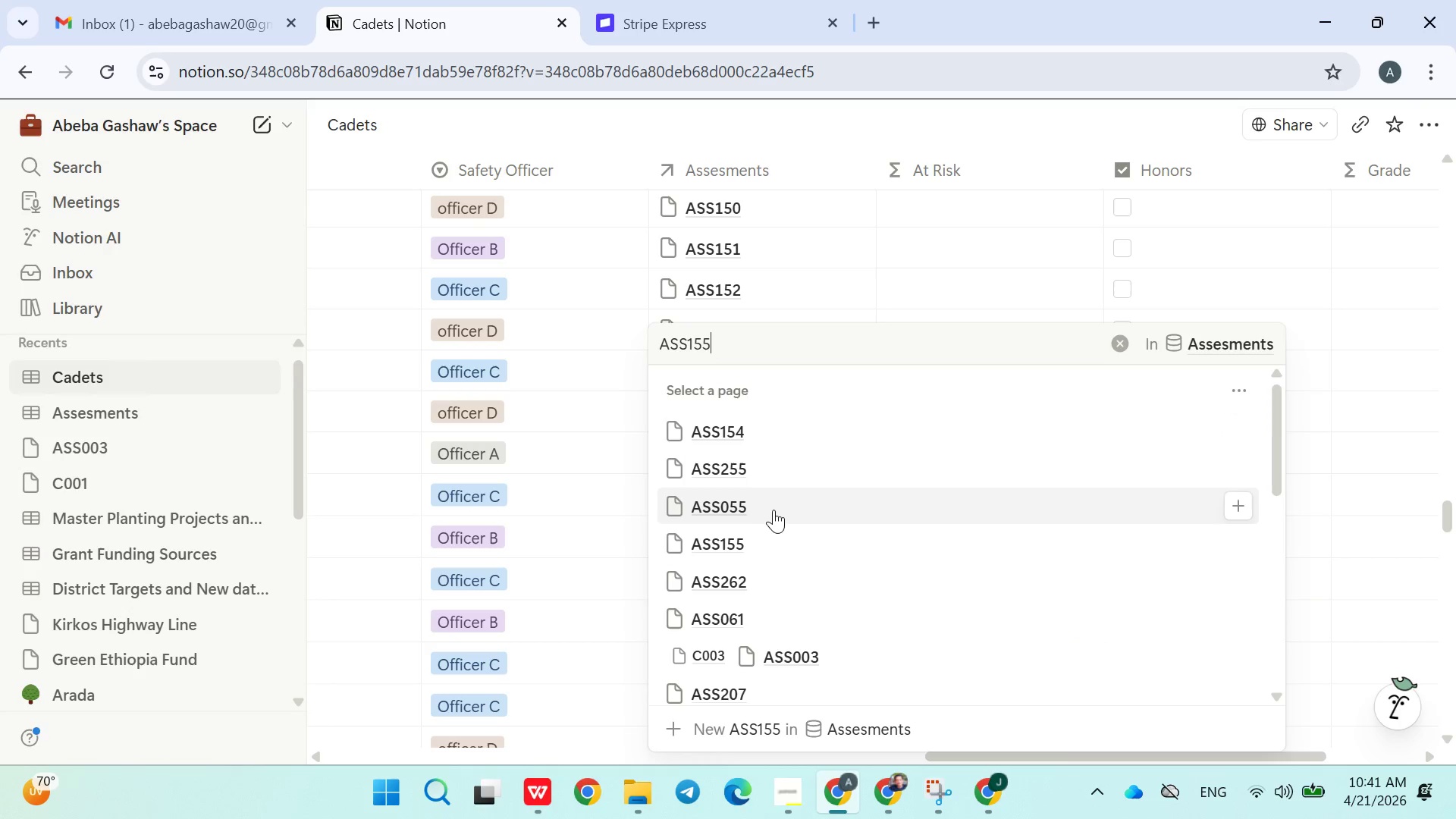 
left_click([757, 535])
 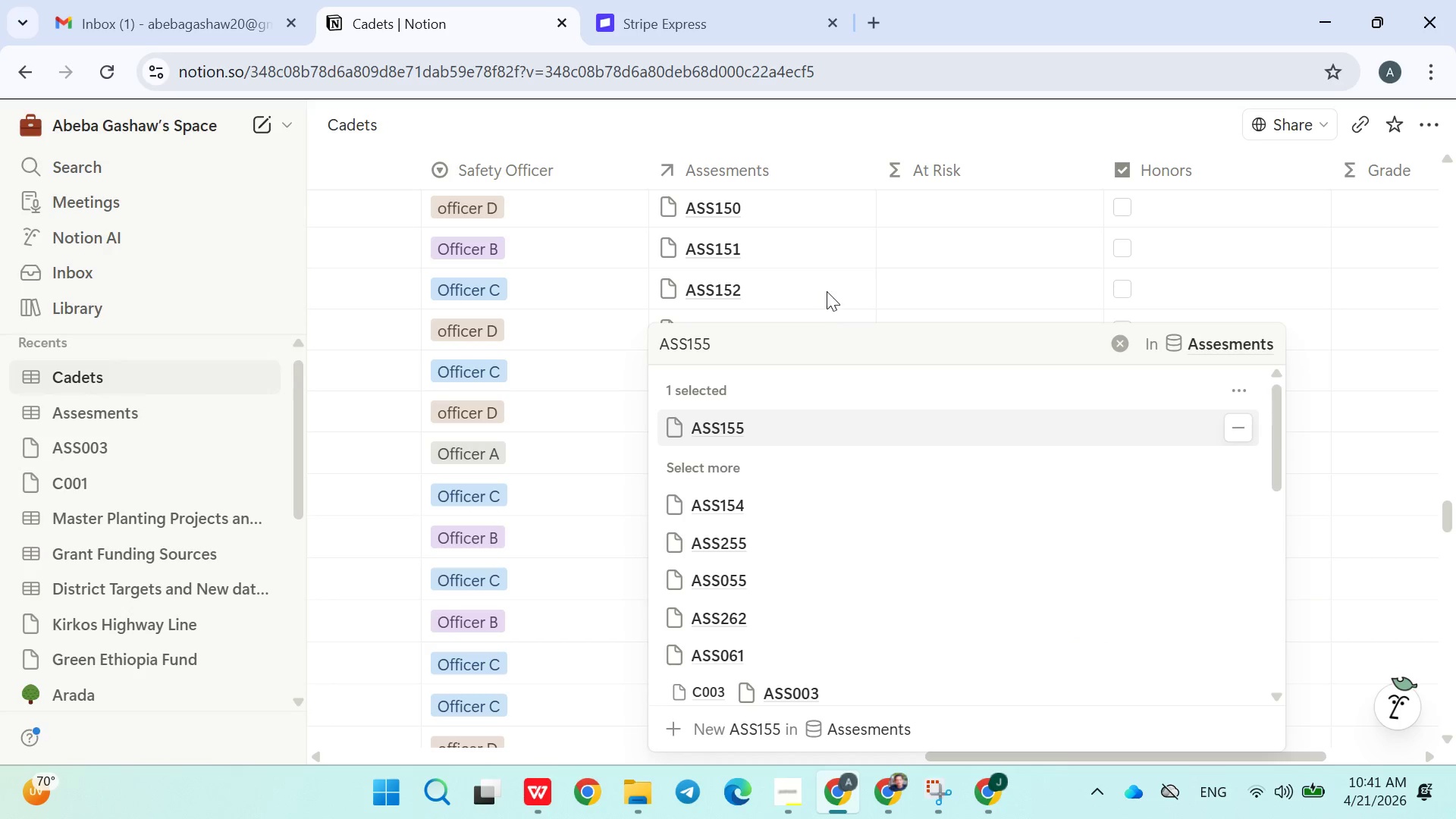 
left_click([833, 281])
 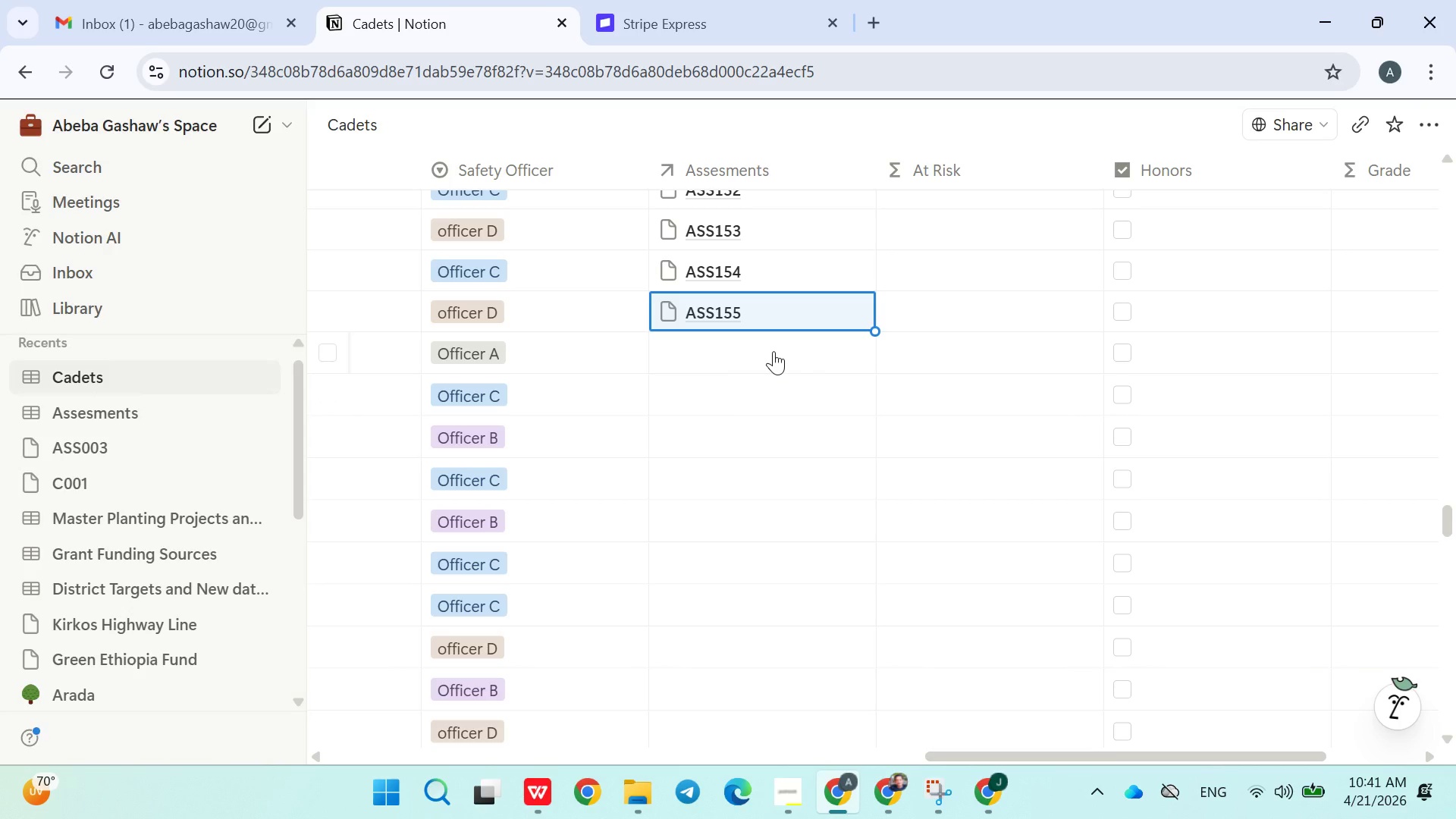 
left_click([774, 351])
 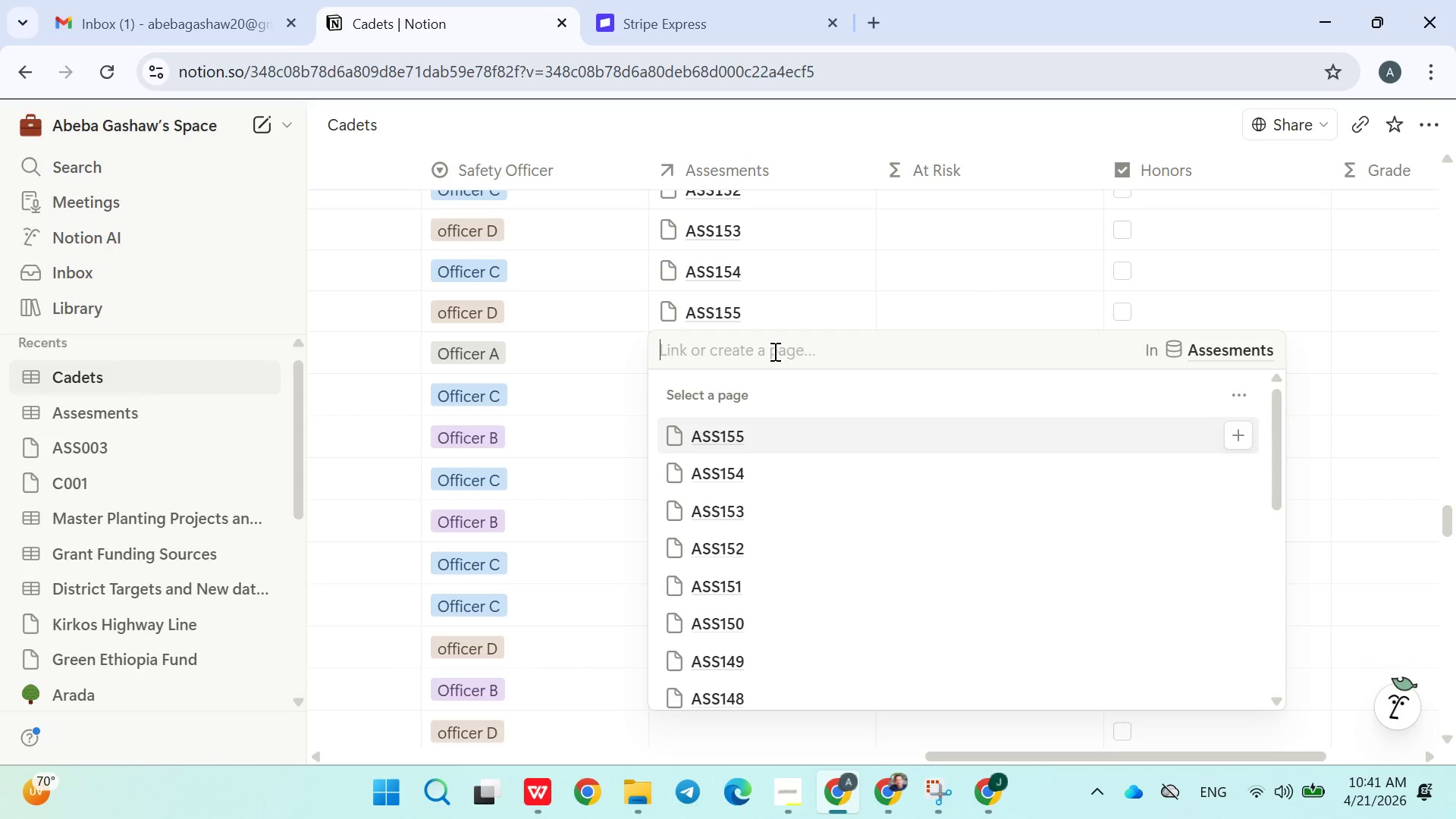 
type(ASS156)
 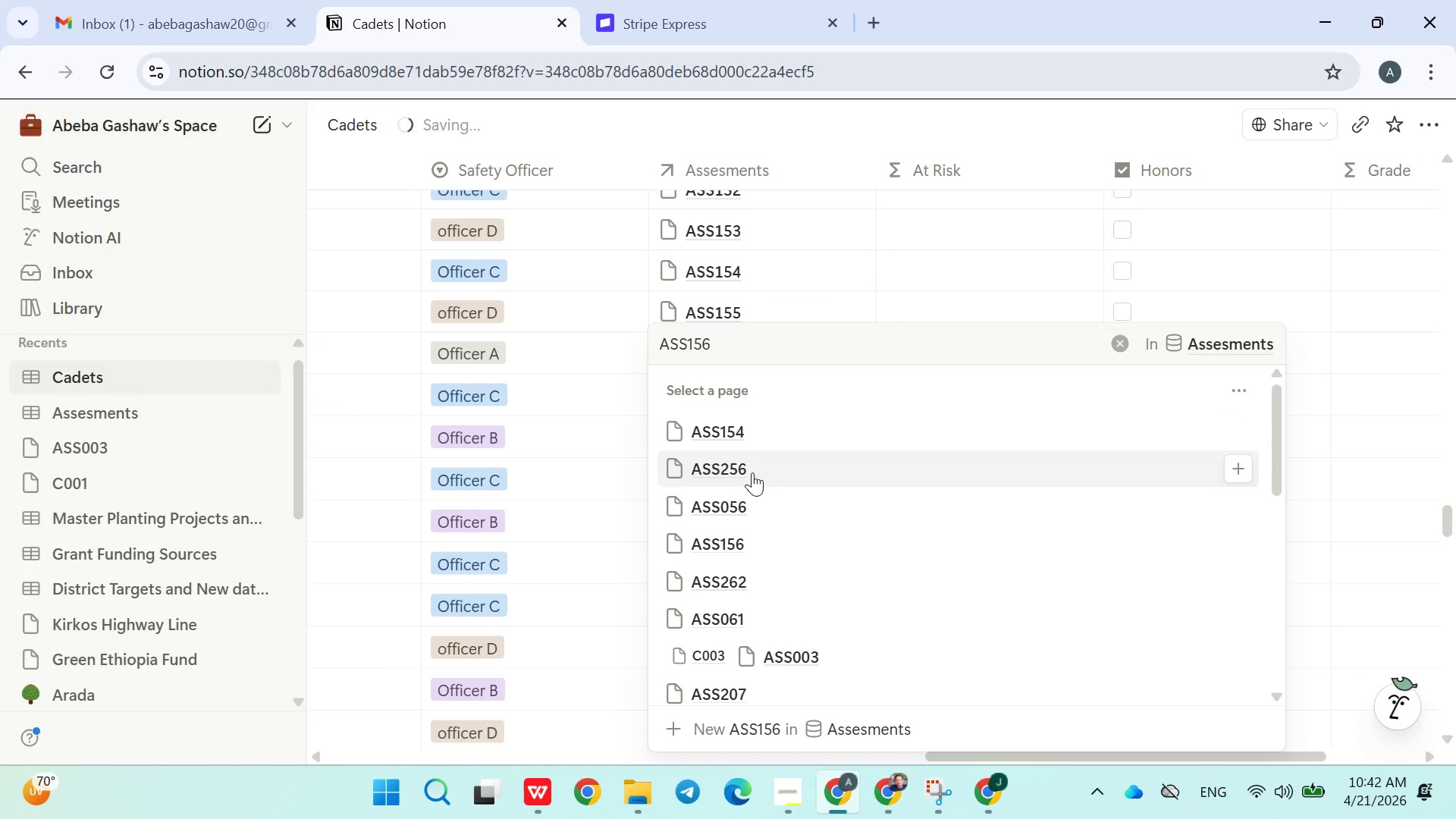 
wait(5.52)
 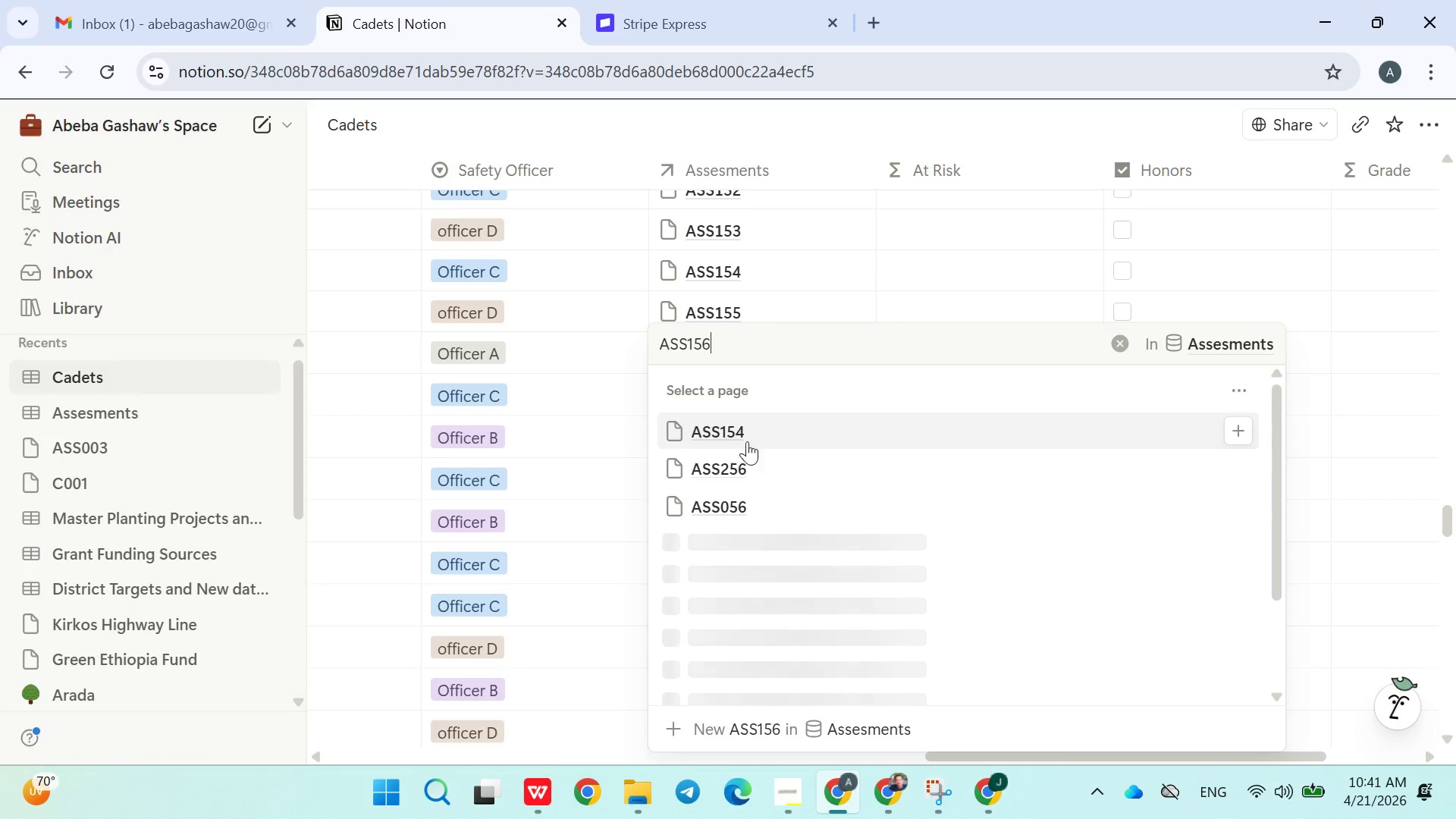 
left_click([745, 542])
 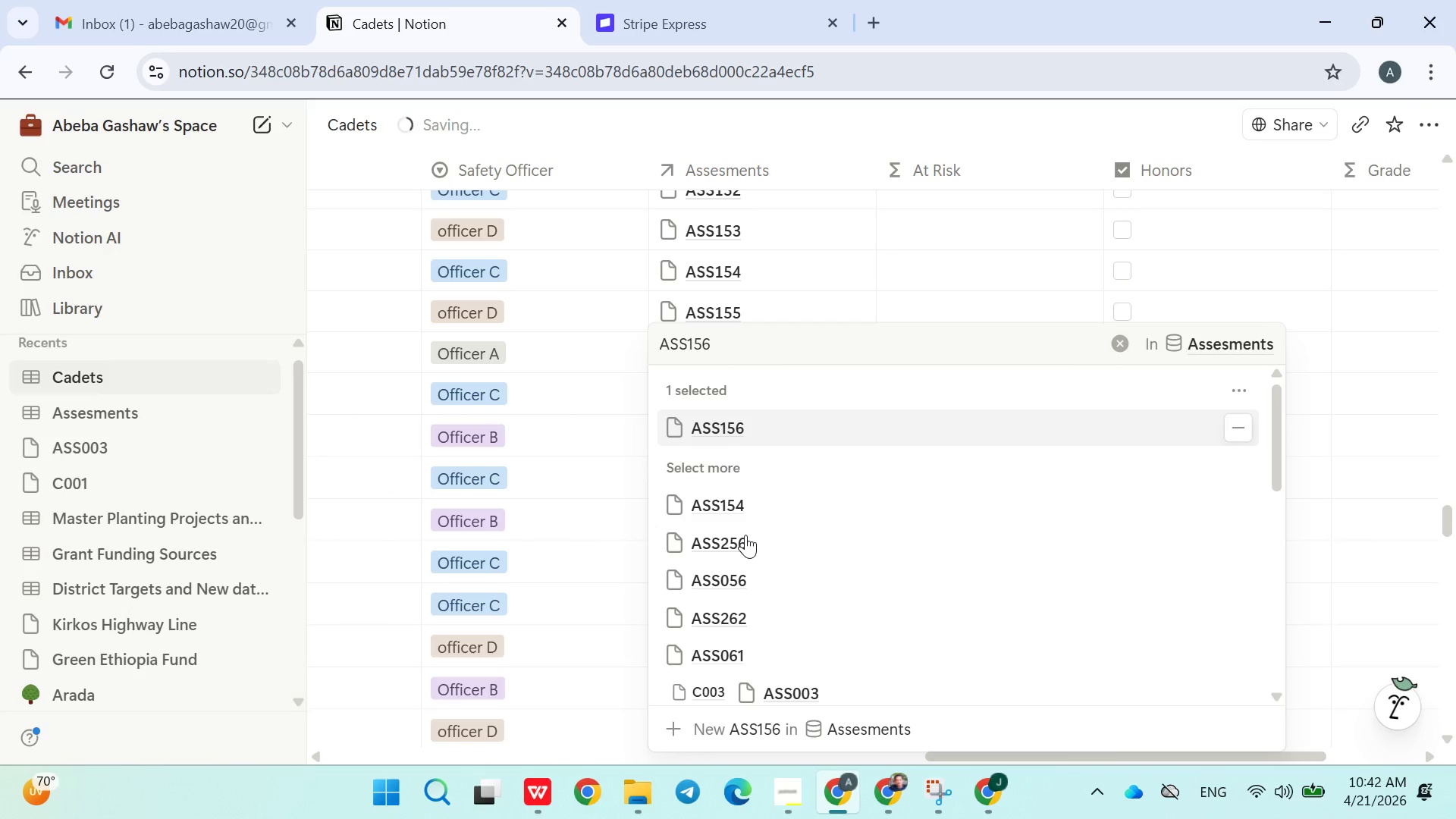 
left_click([610, 434])
 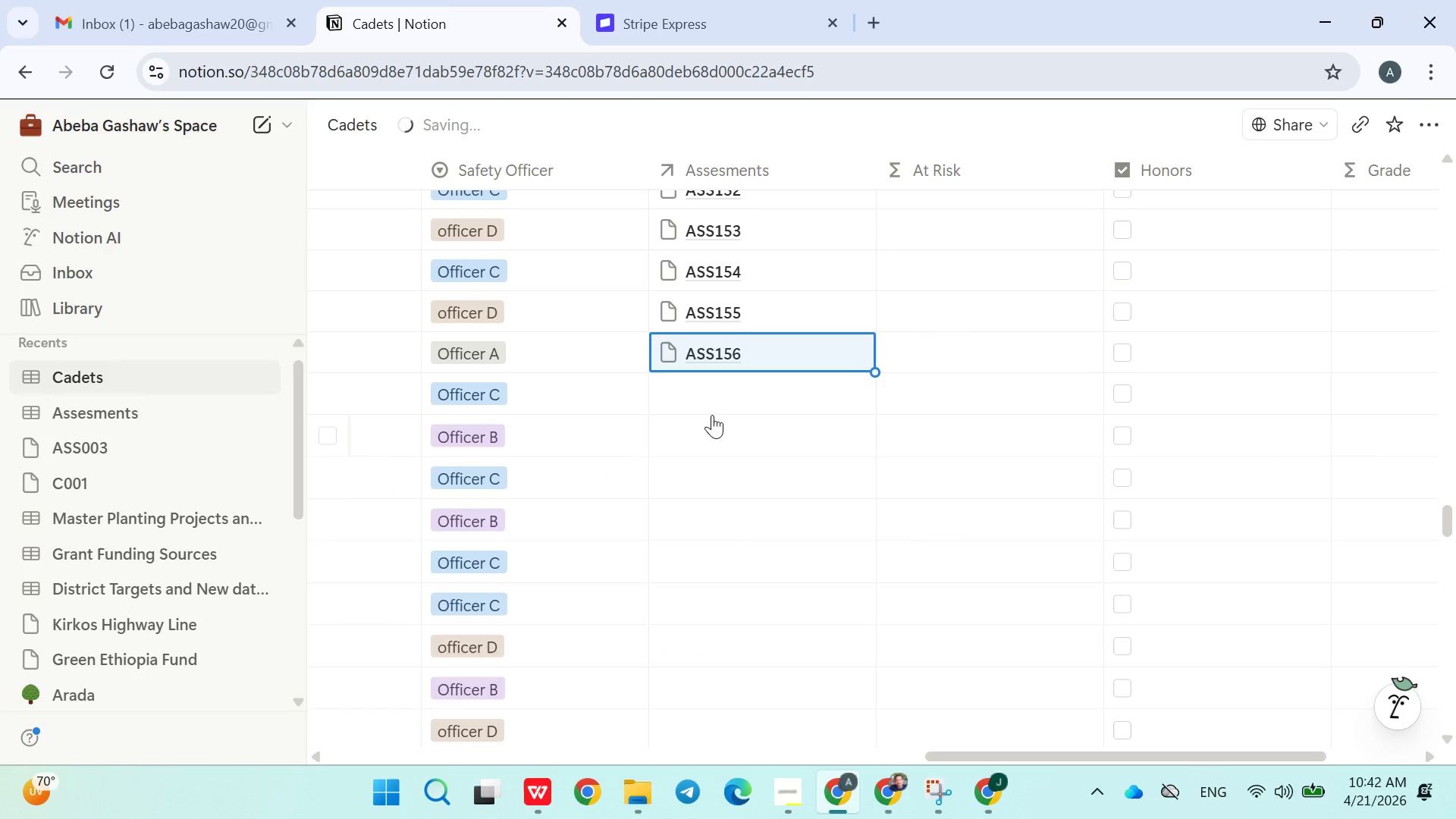 
left_click([730, 393])
 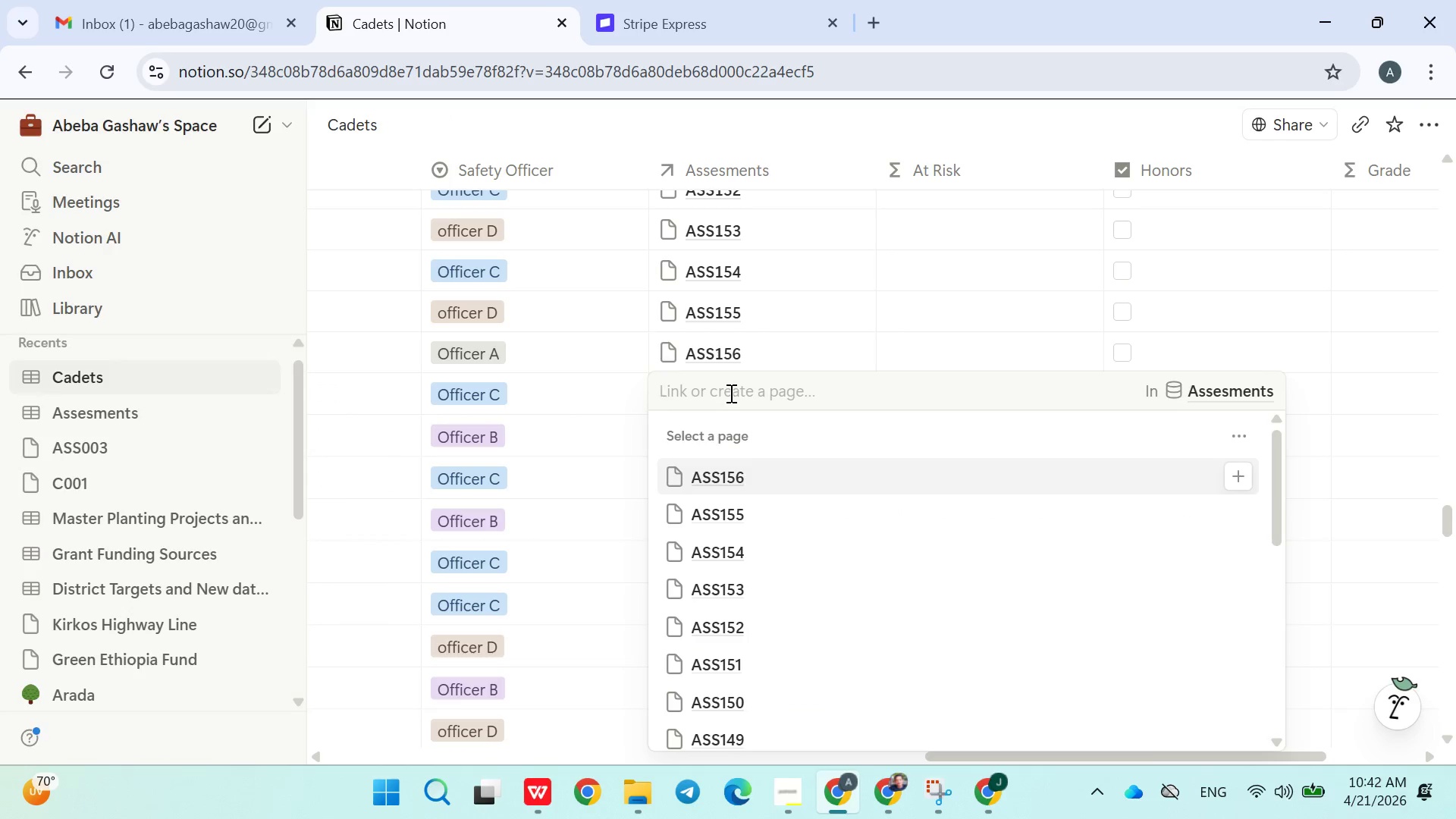 
type(ASS157)
 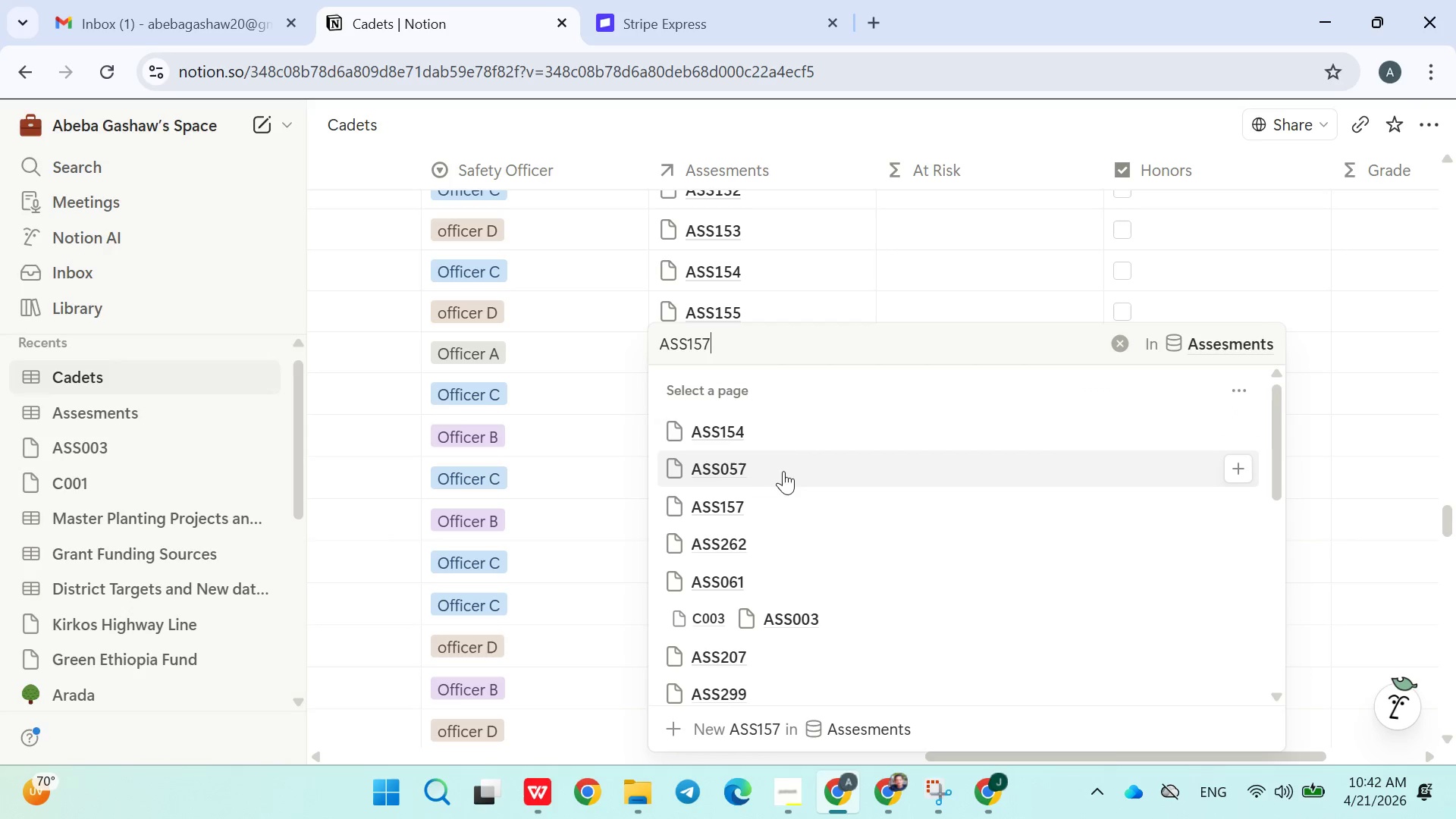 
left_click([752, 494])
 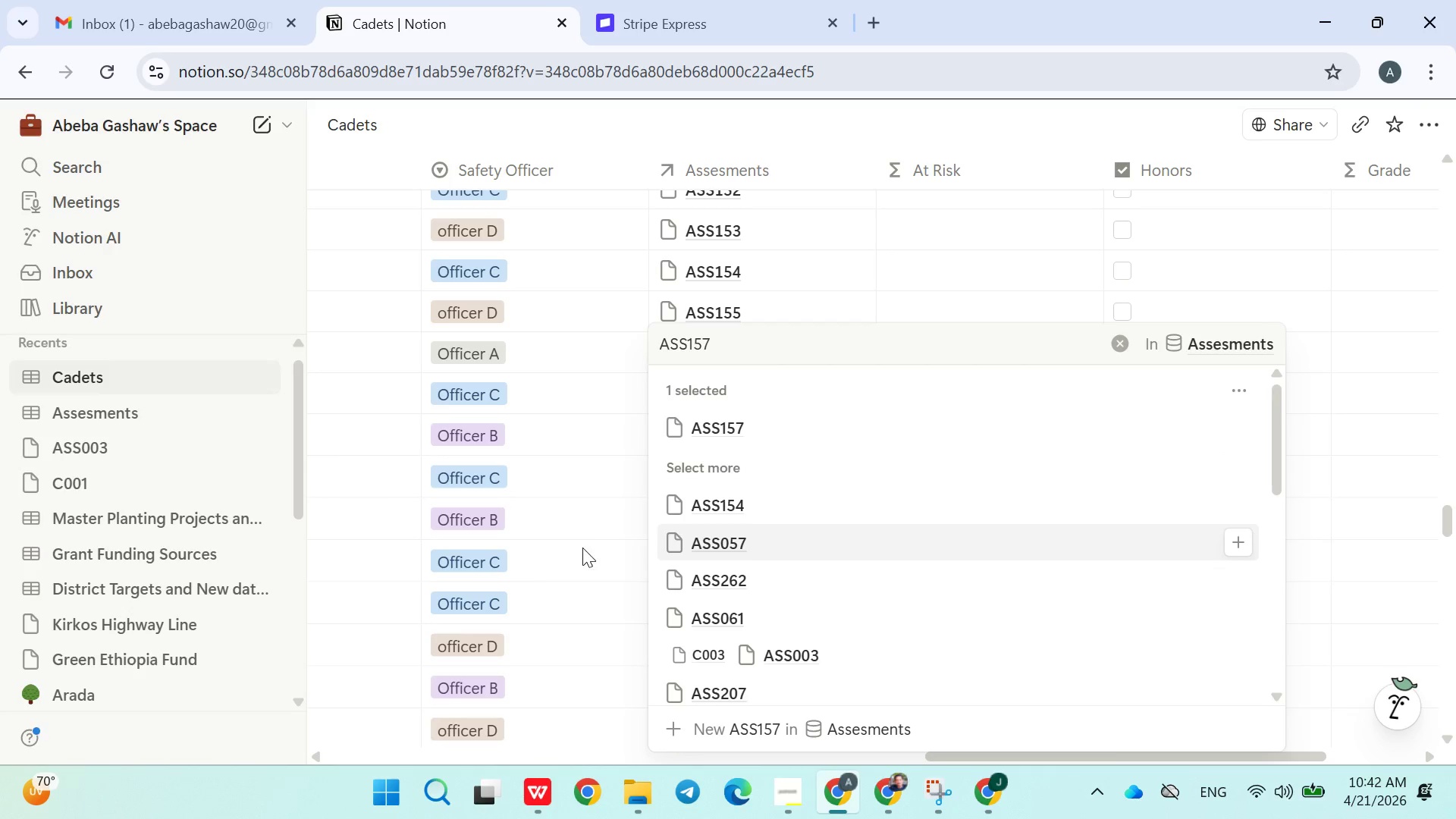 
left_click([579, 548])
 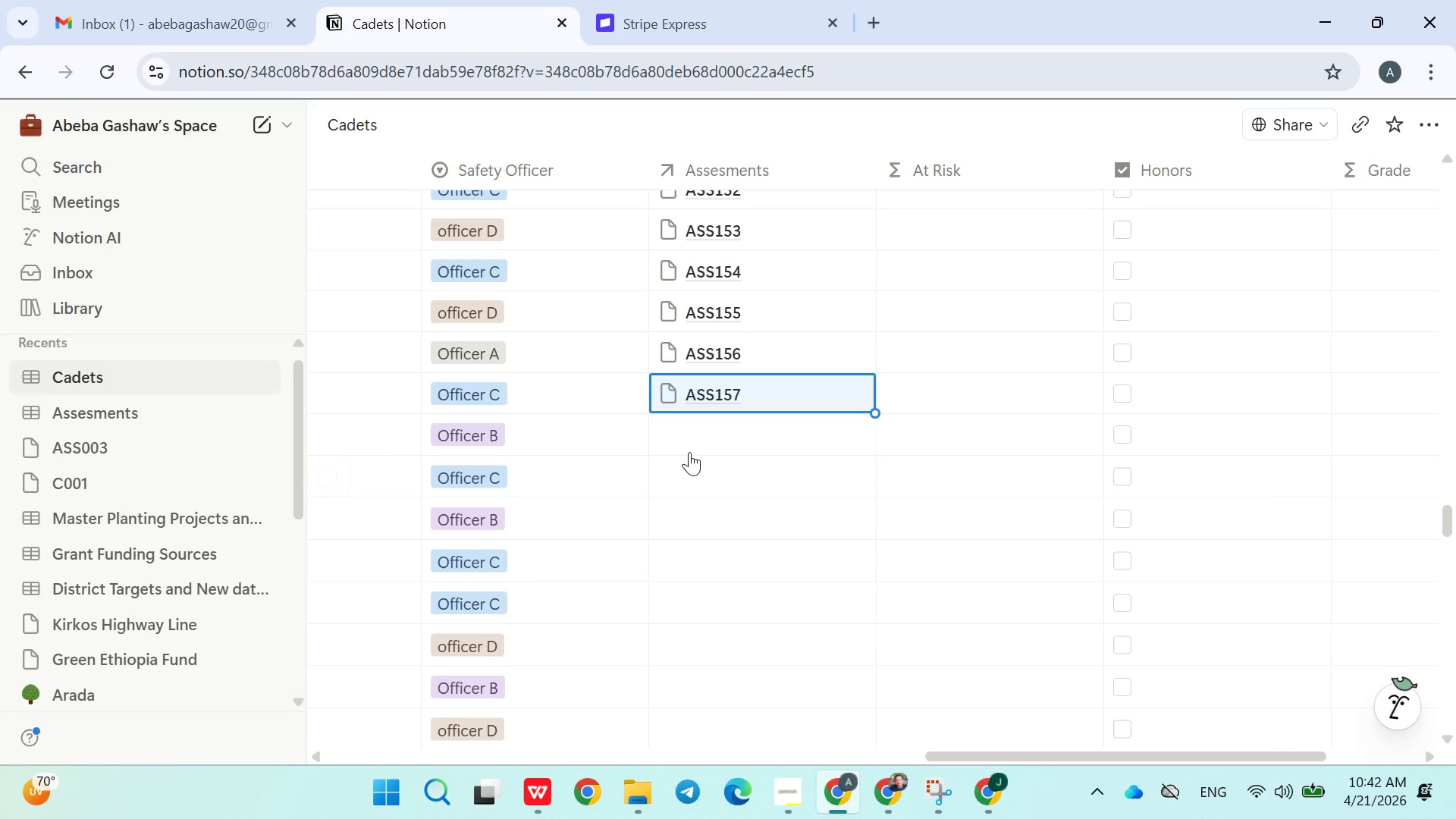 
left_click([700, 440])
 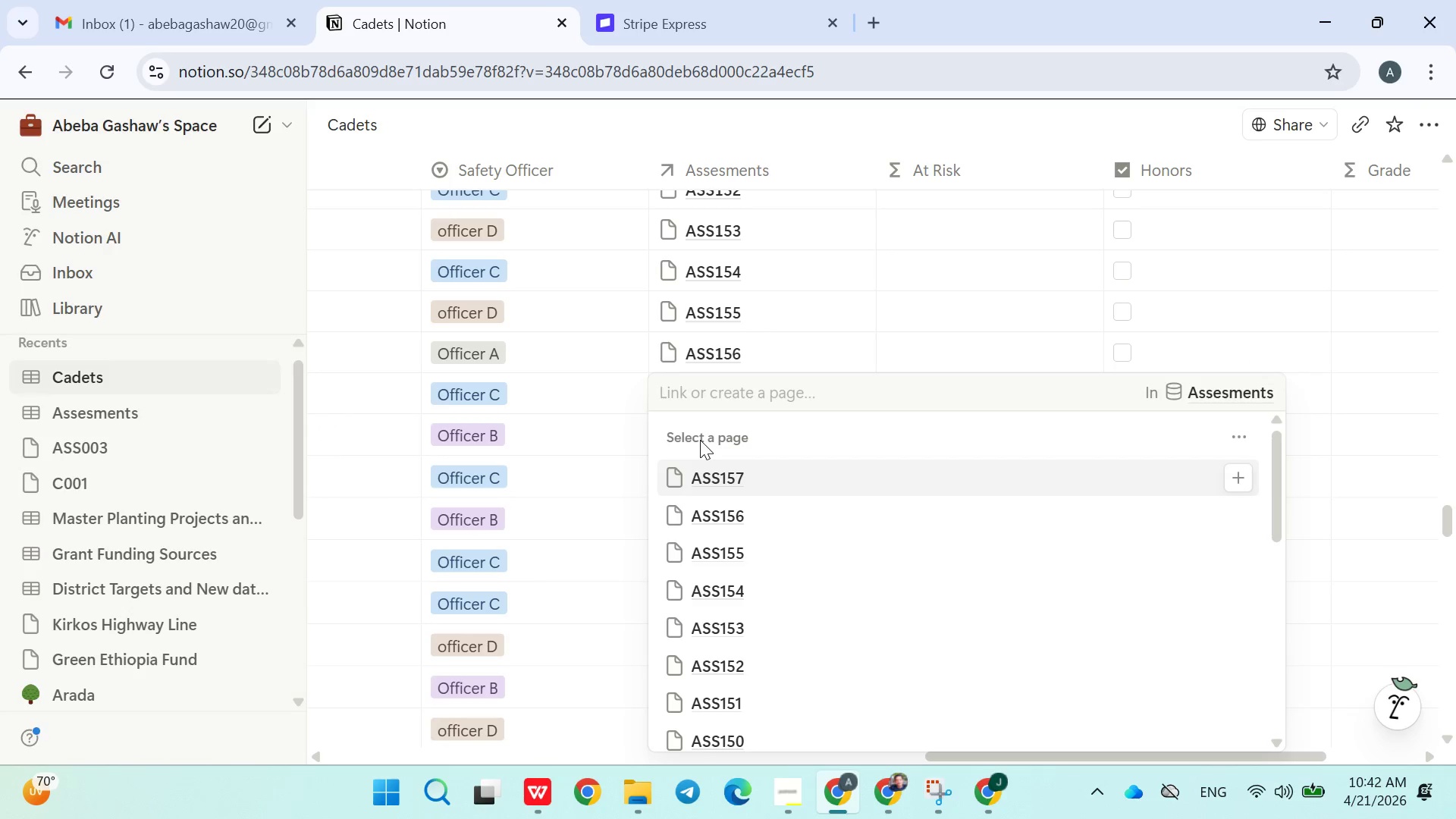 
type(ASS158)
 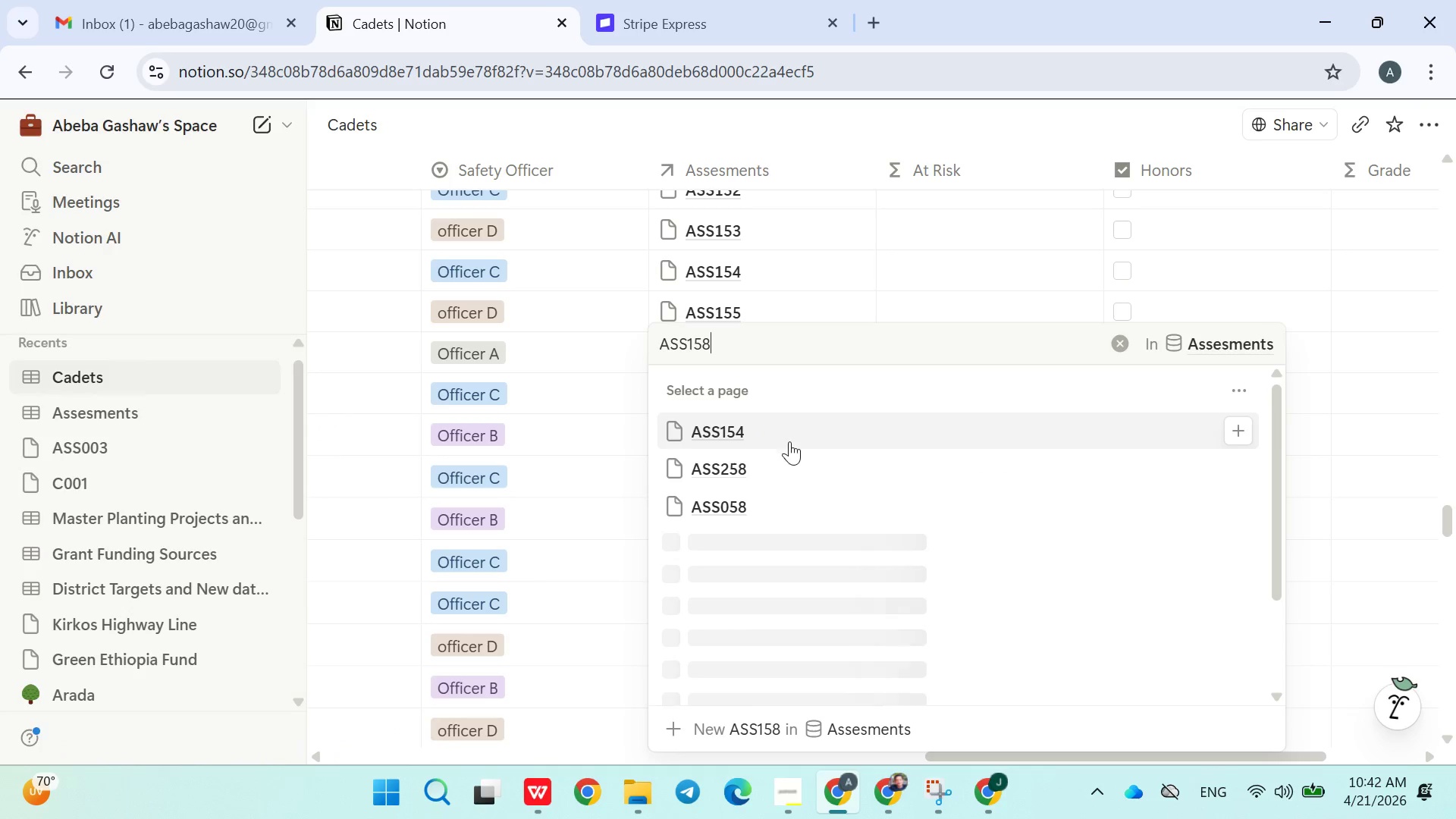 
left_click_drag(start_coordinate=[774, 492], to_coordinate=[745, 551])
 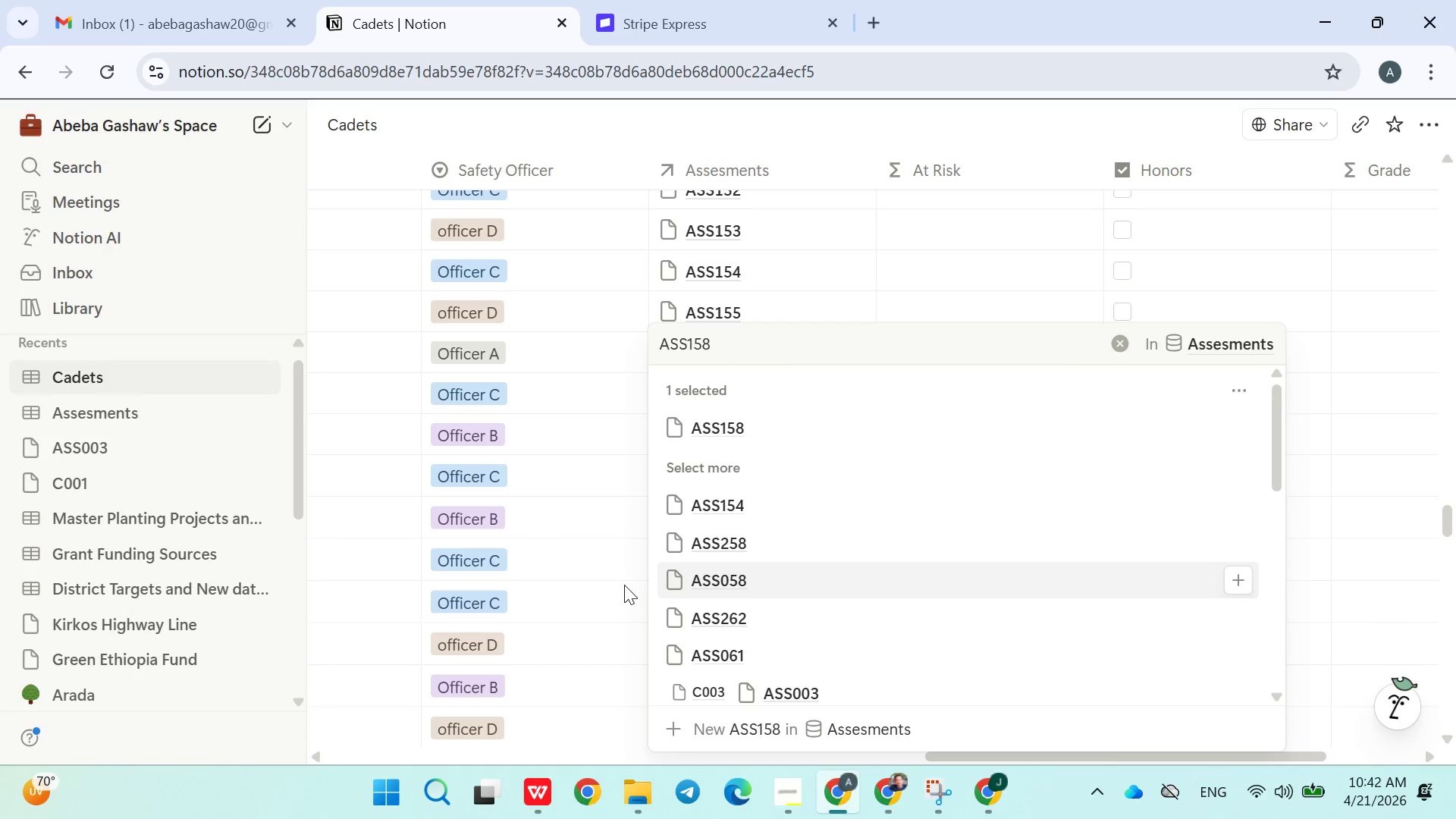 
left_click([745, 551])
 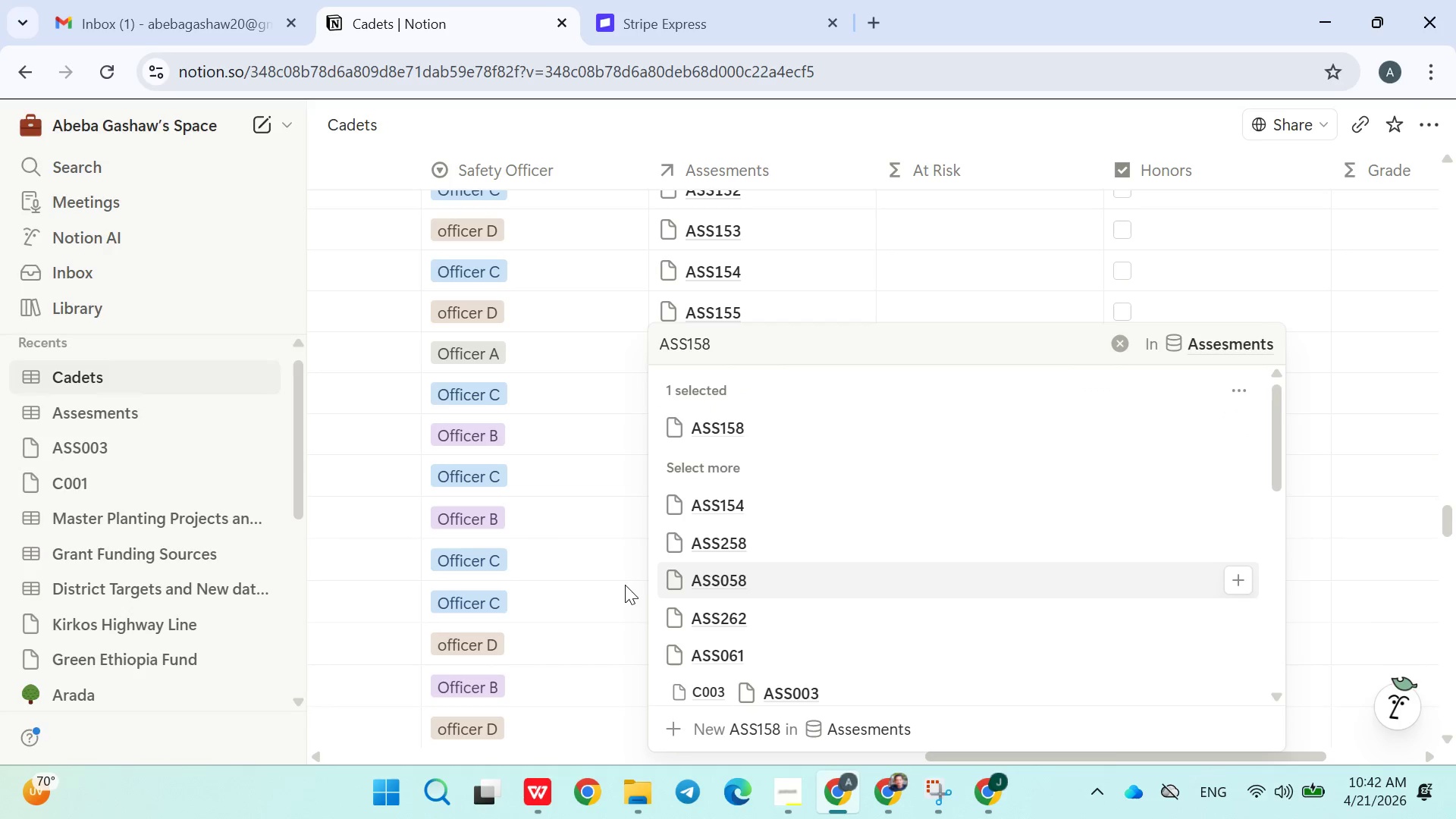 
left_click([624, 585])
 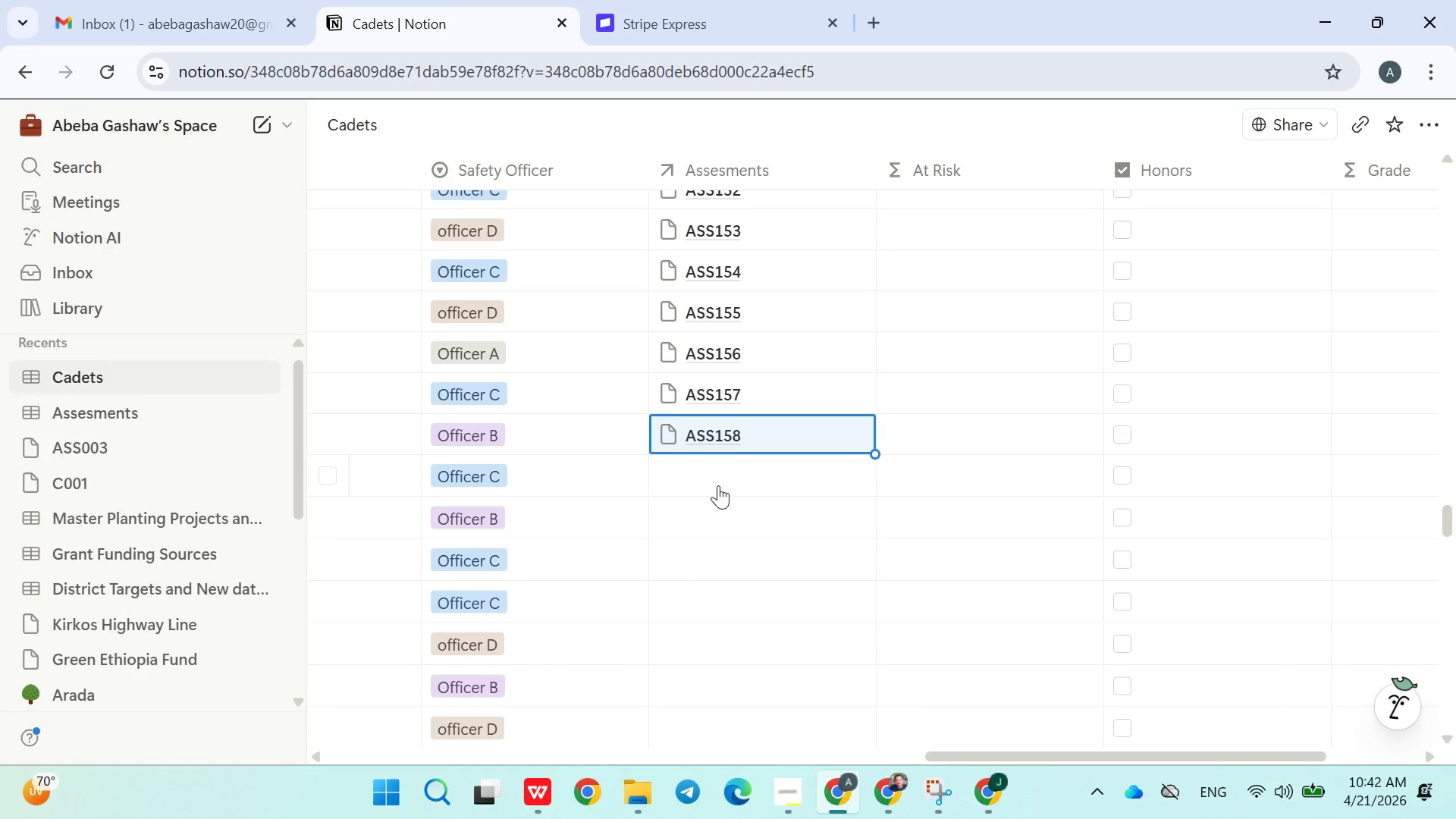 
left_click([728, 475])
 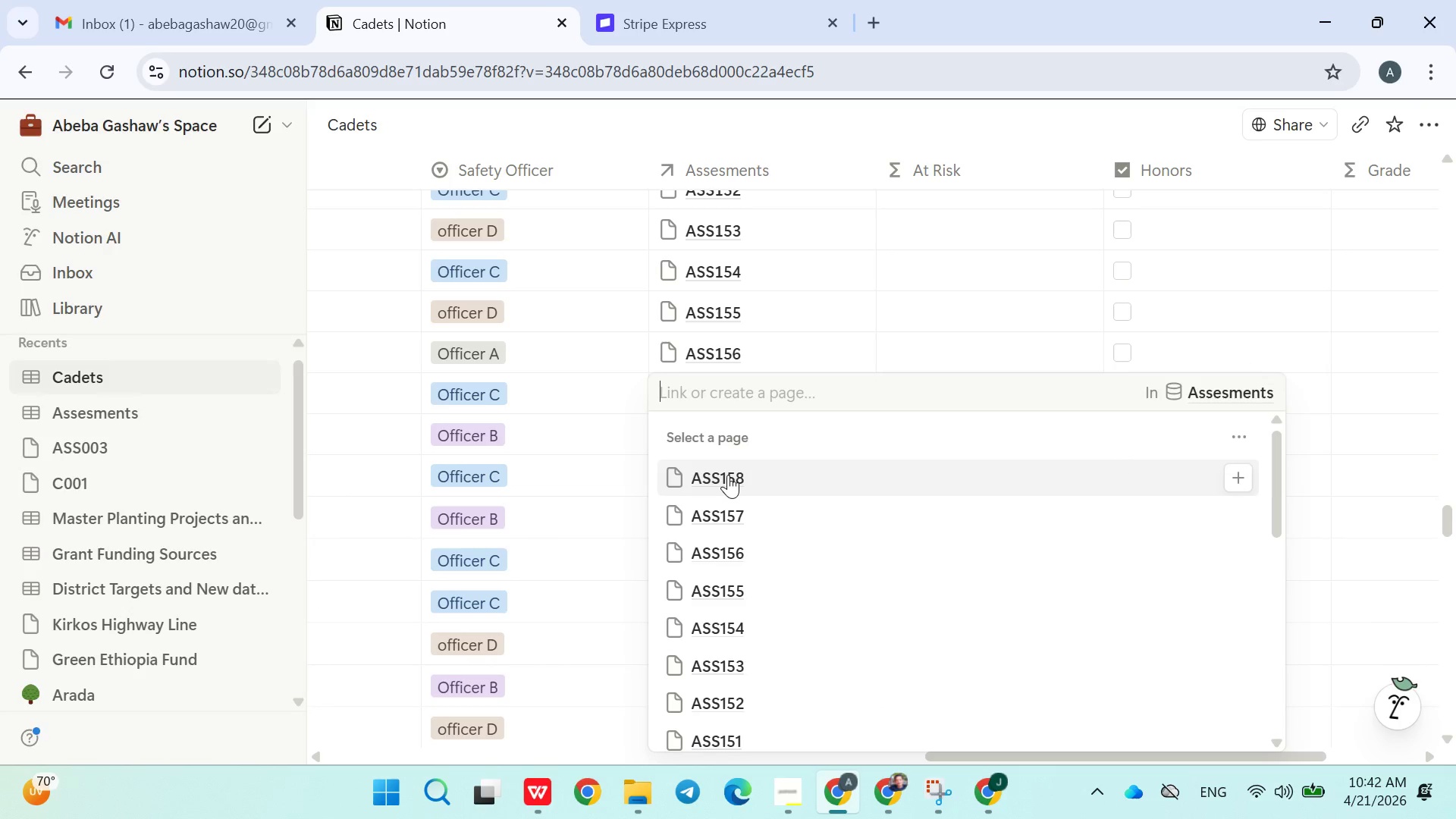 
type(ASS159)
 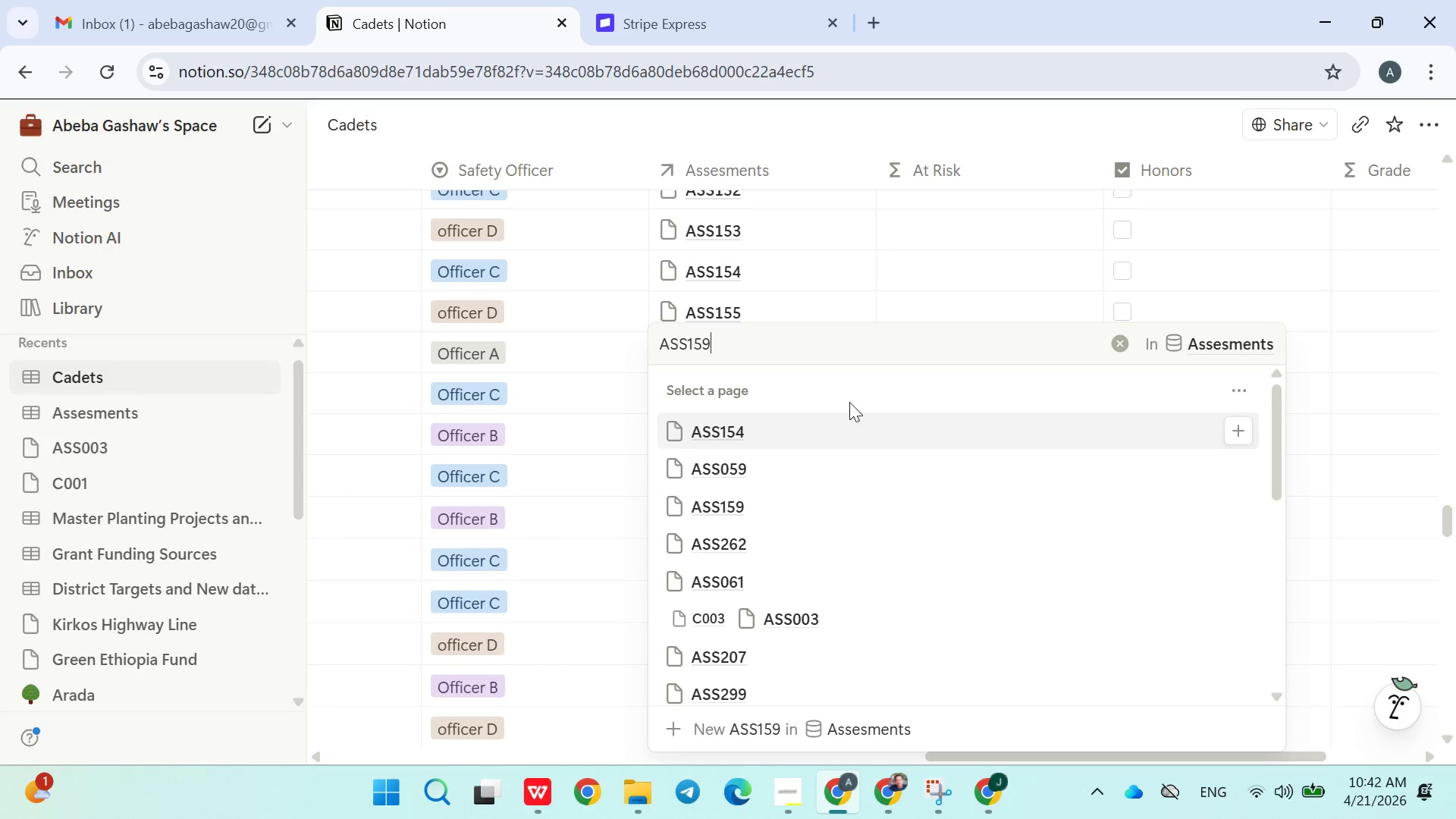 
left_click([779, 503])
 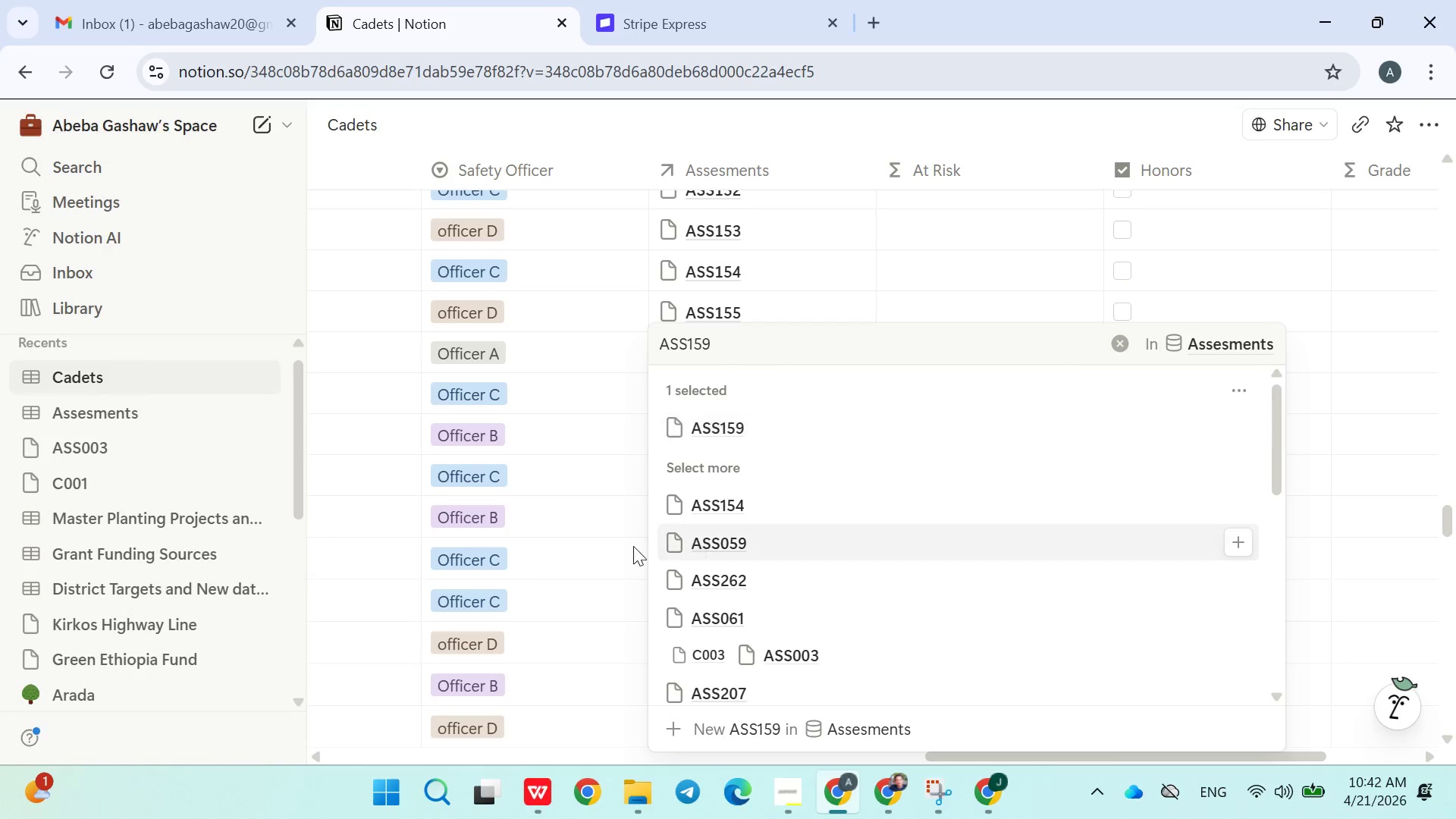 
left_click([624, 548])
 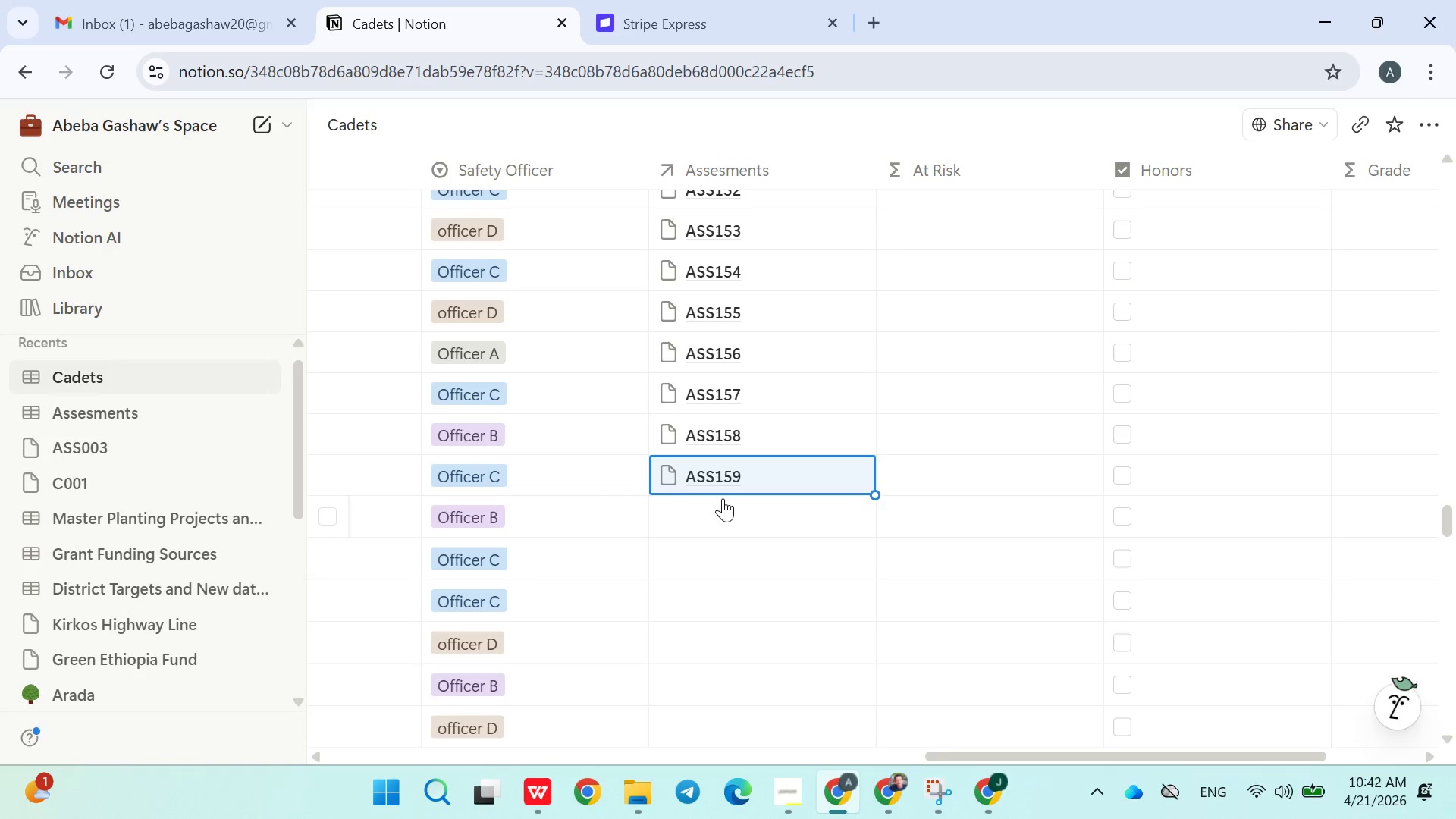 
left_click([719, 514])
 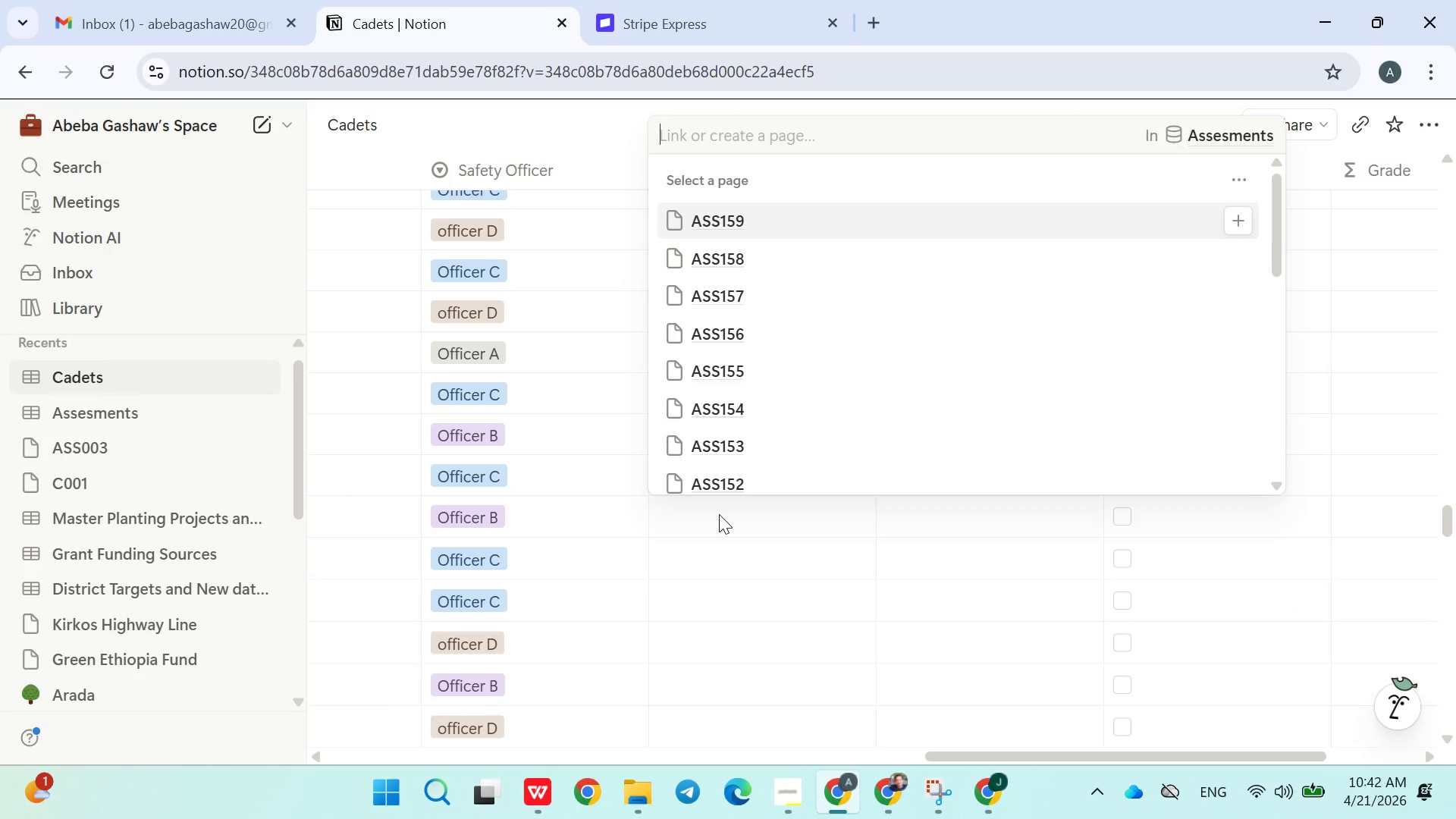 
type(ASS160)
 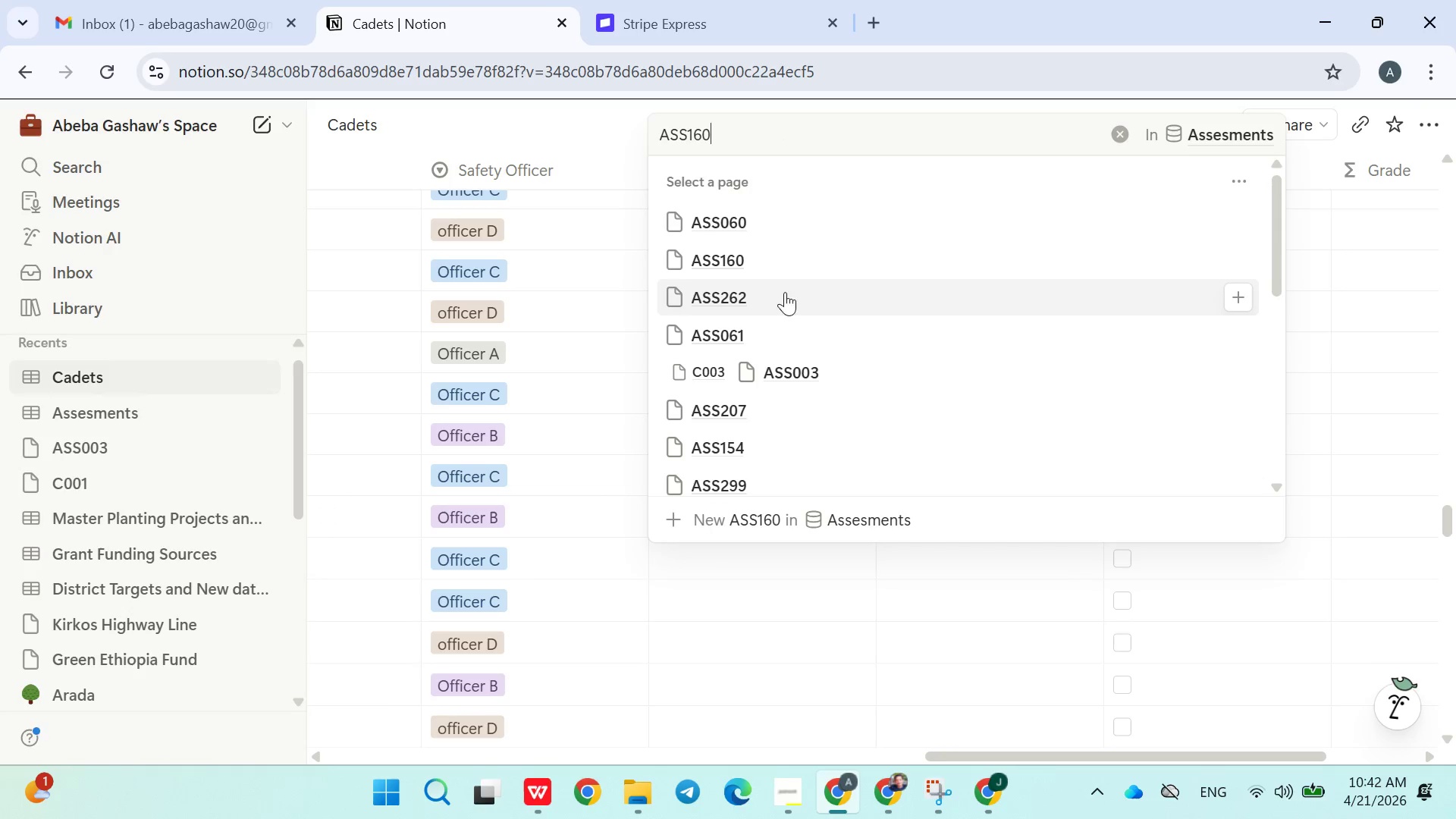 
left_click([783, 265])
 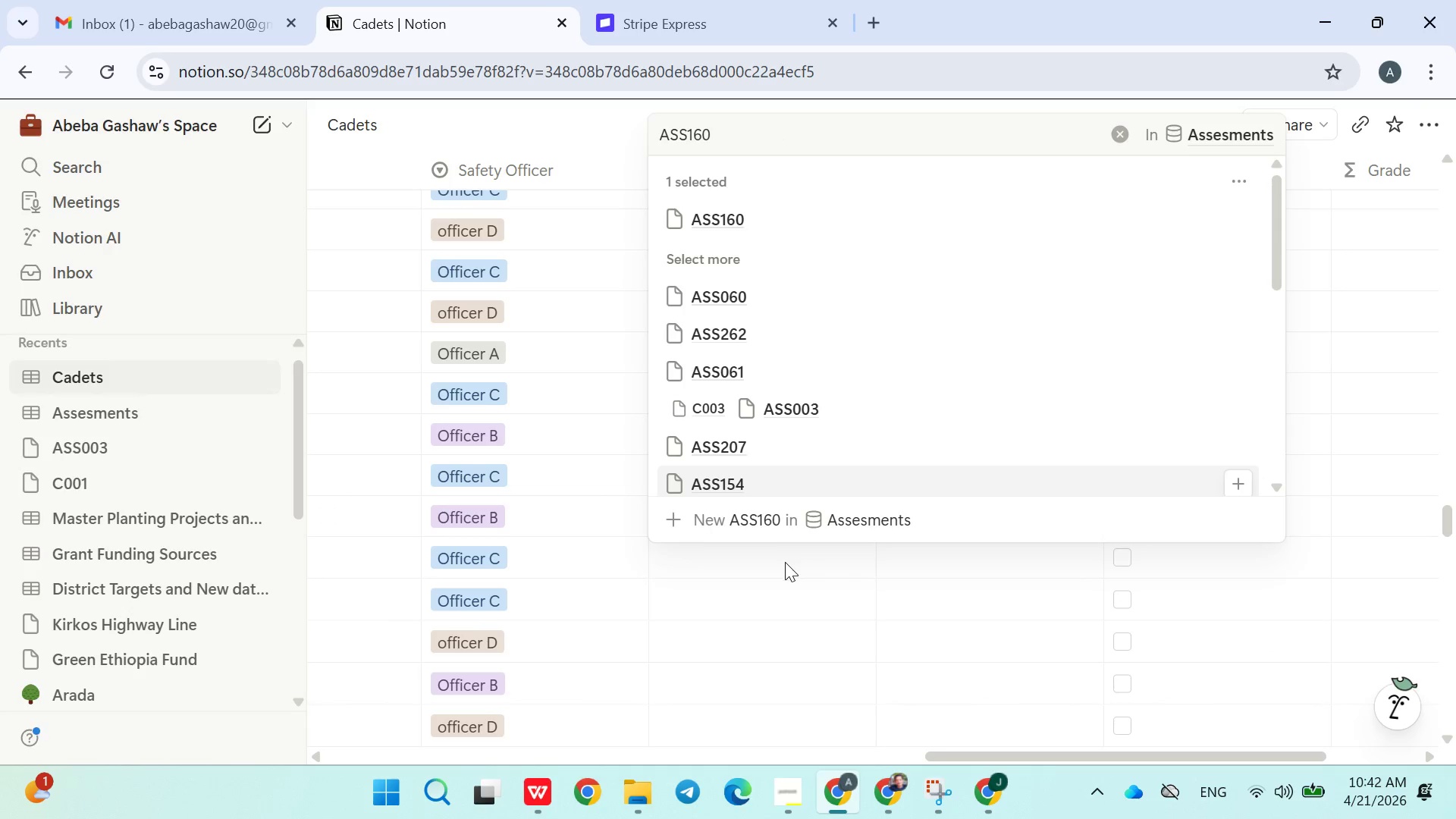 
left_click([785, 564])
 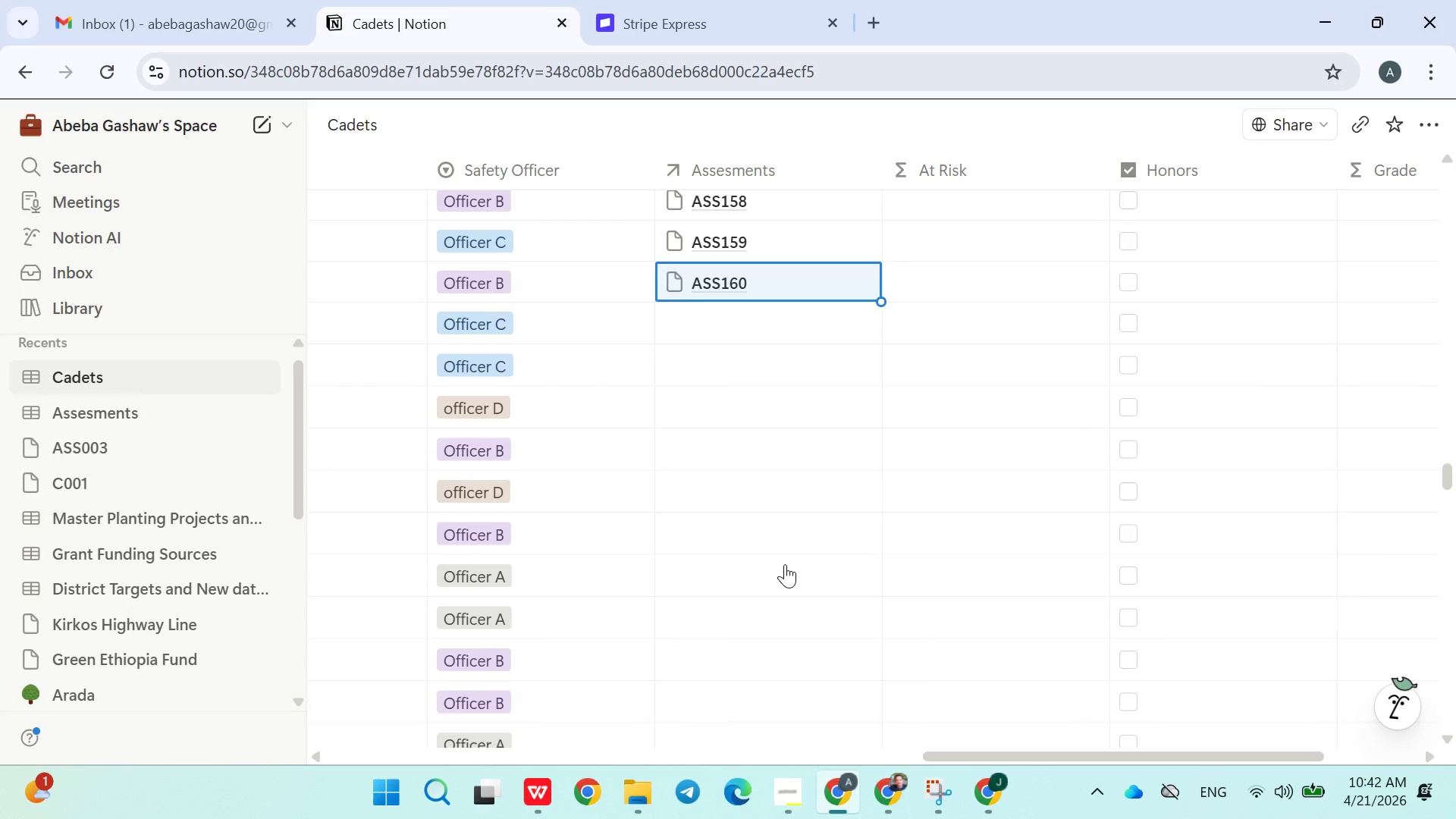 
left_click([754, 337])
 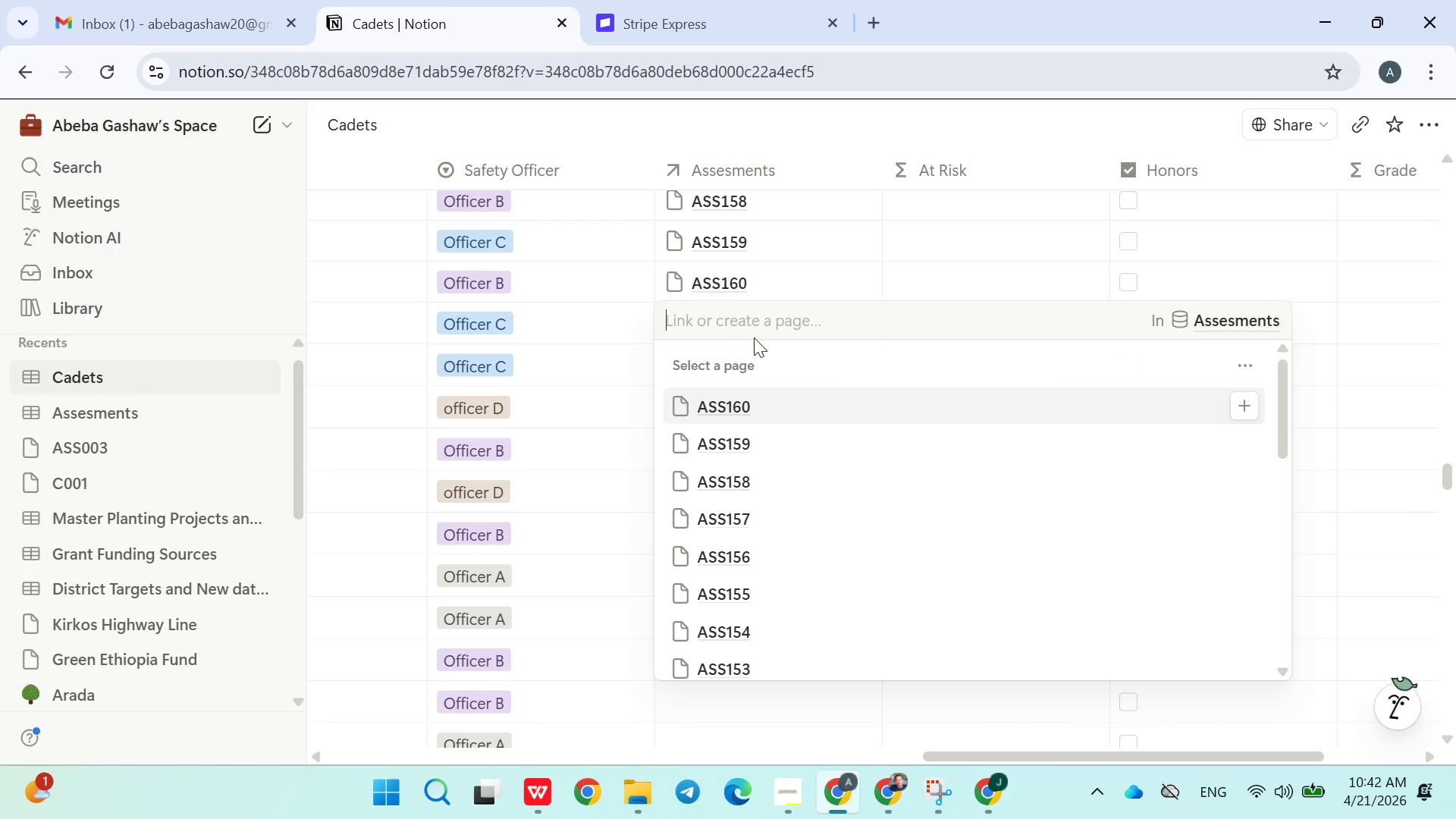 
type(ASS161)
 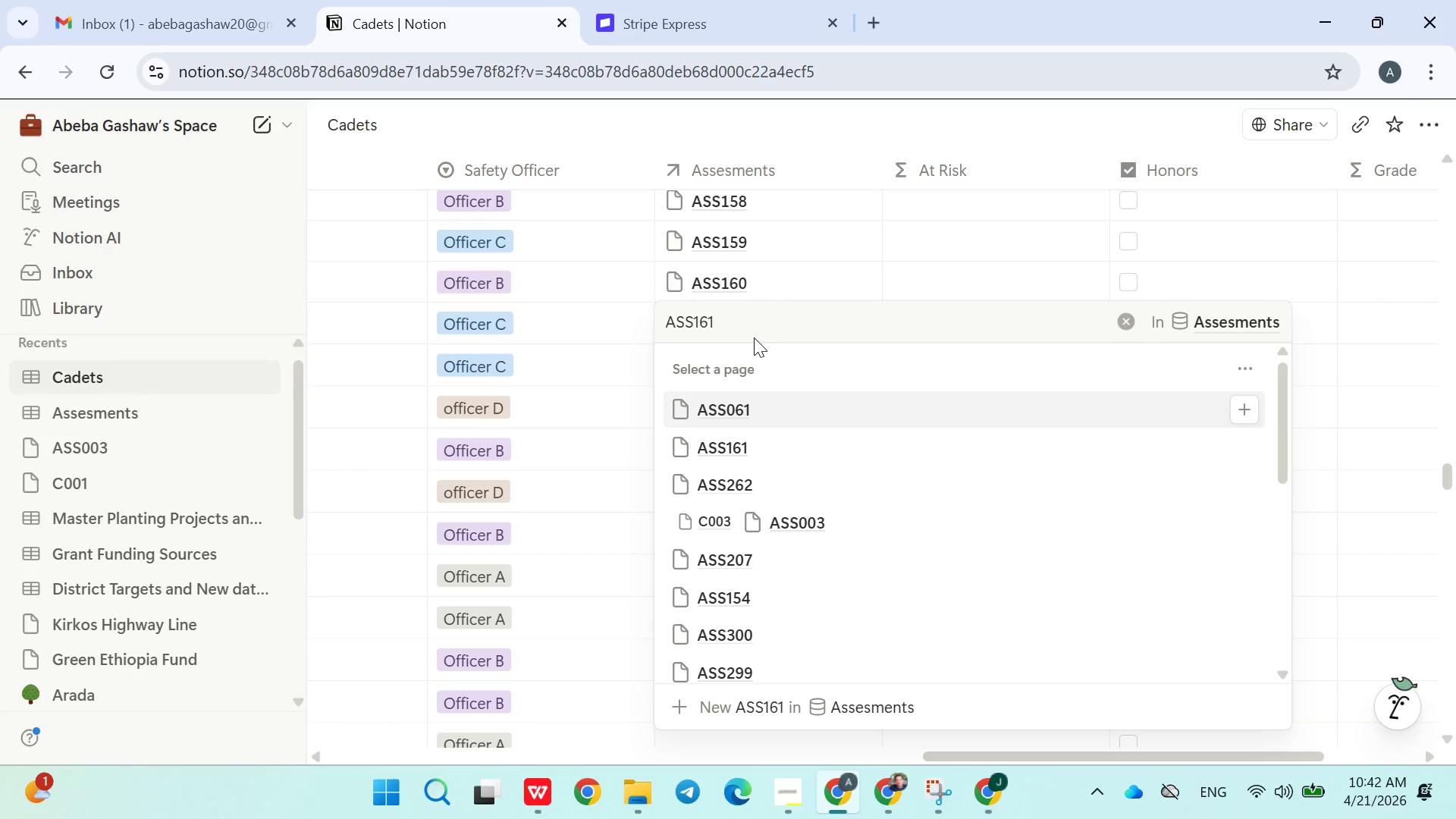 
wait(7.91)
 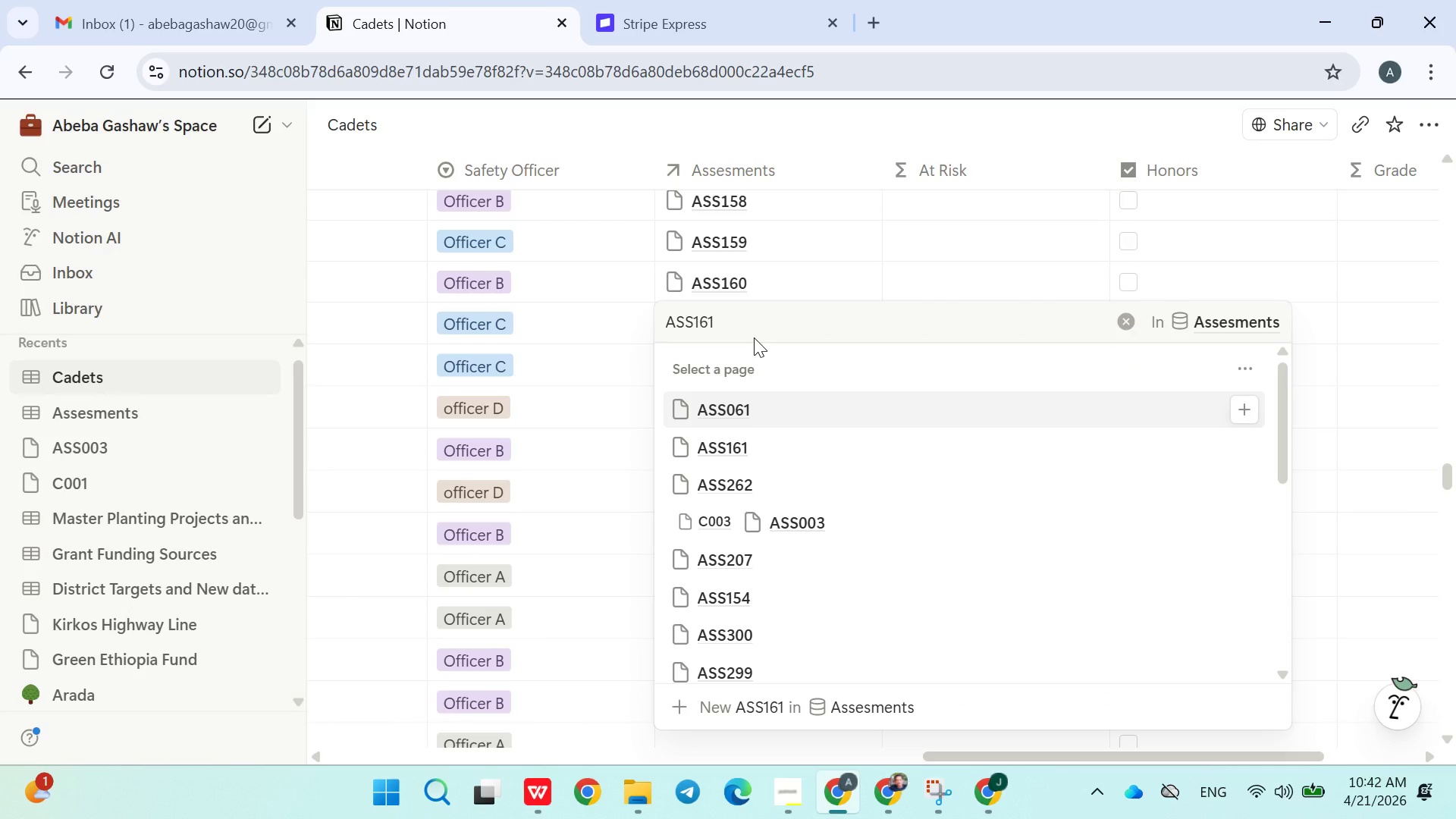 
left_click([753, 434])
 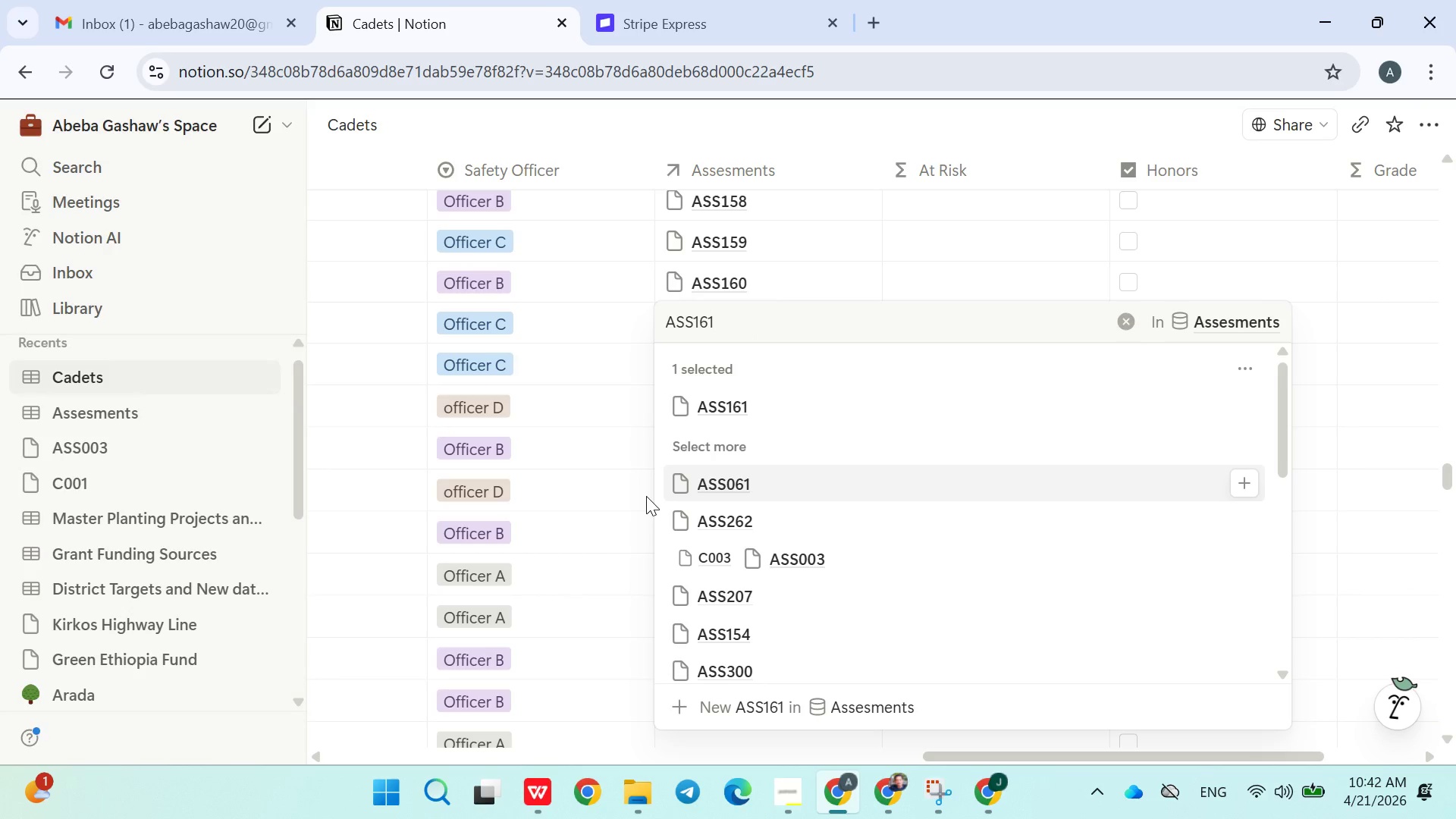 
left_click([646, 496])
 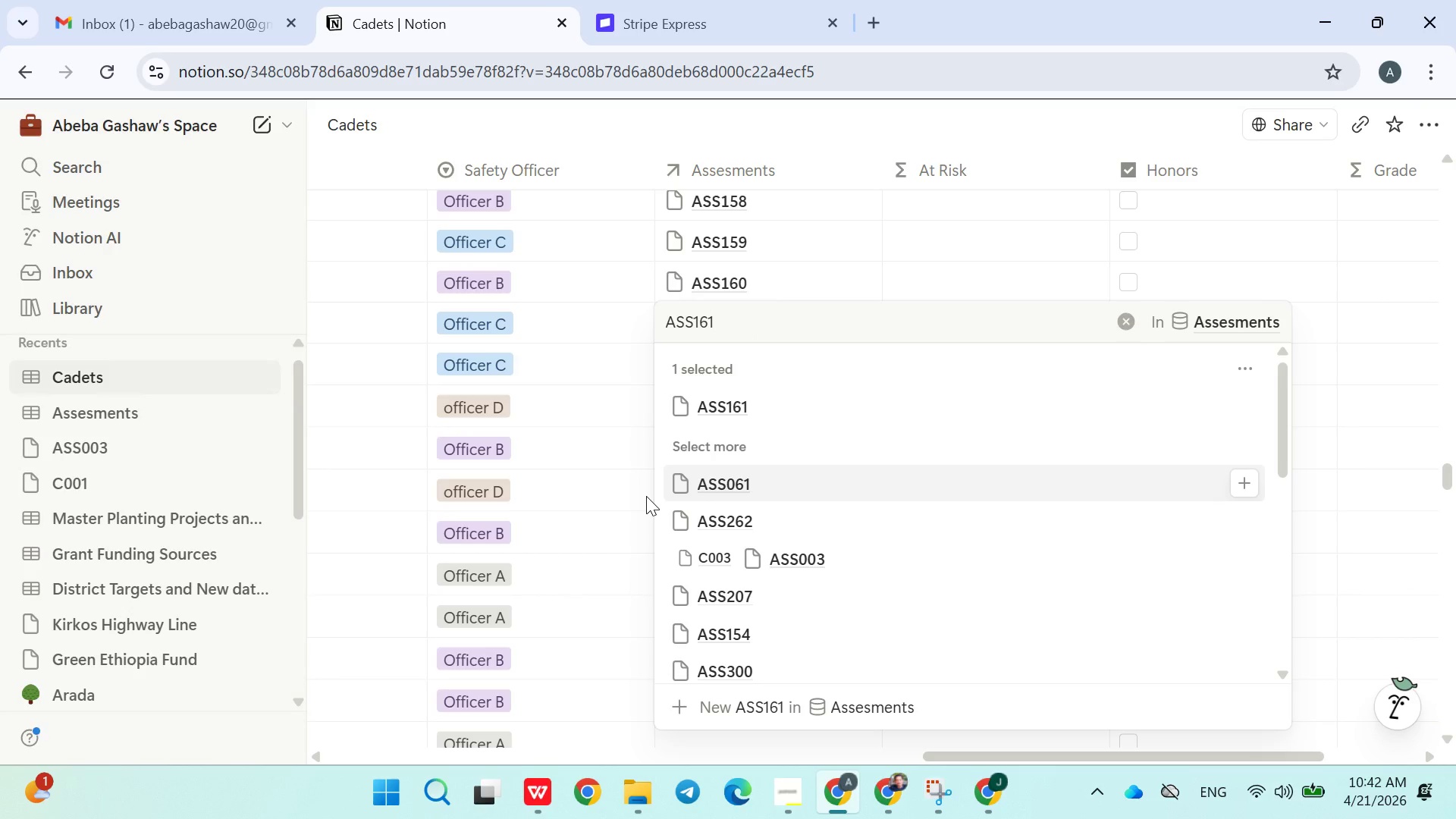 
left_click([643, 497])
 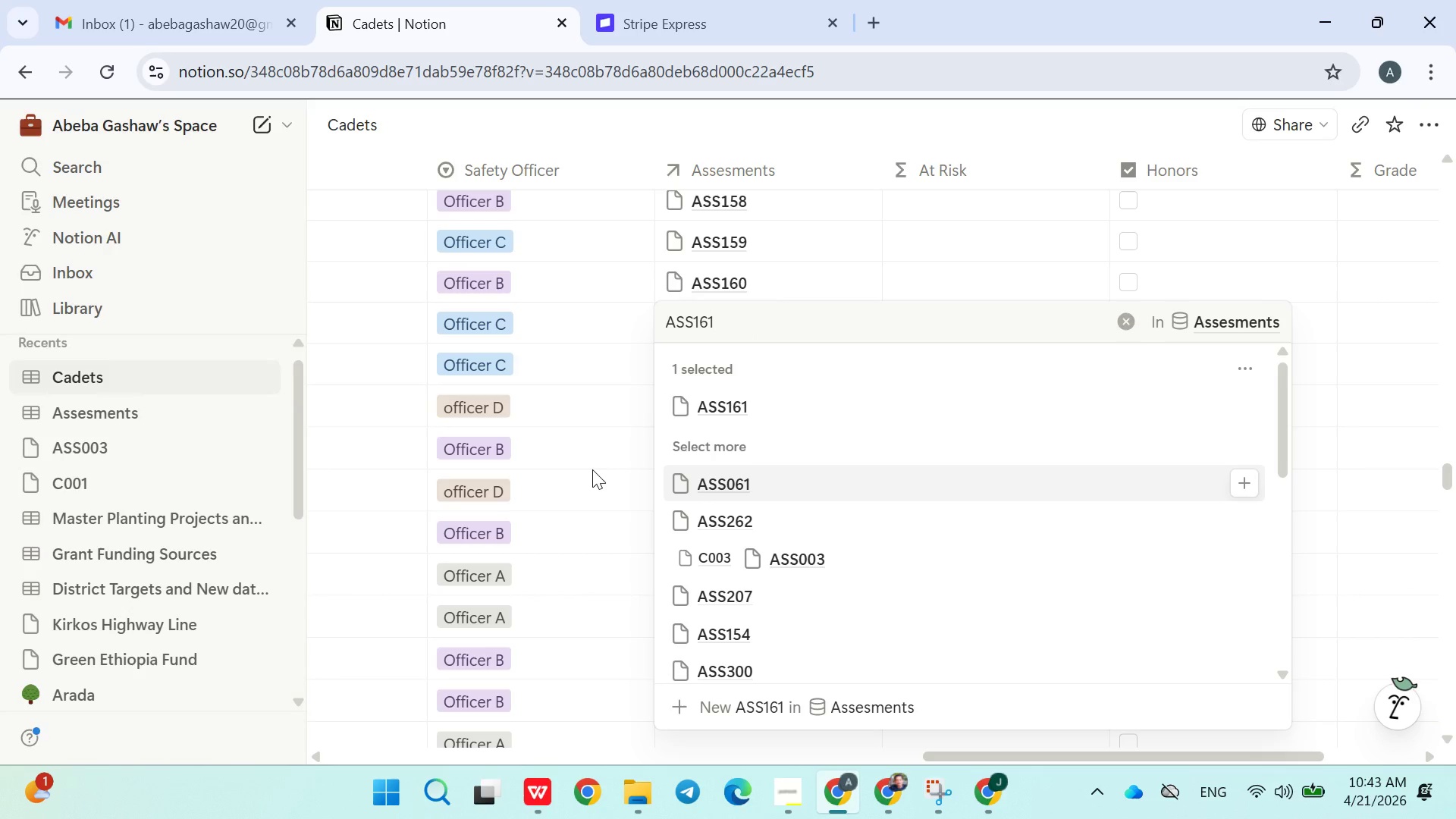 
left_click([592, 467])
 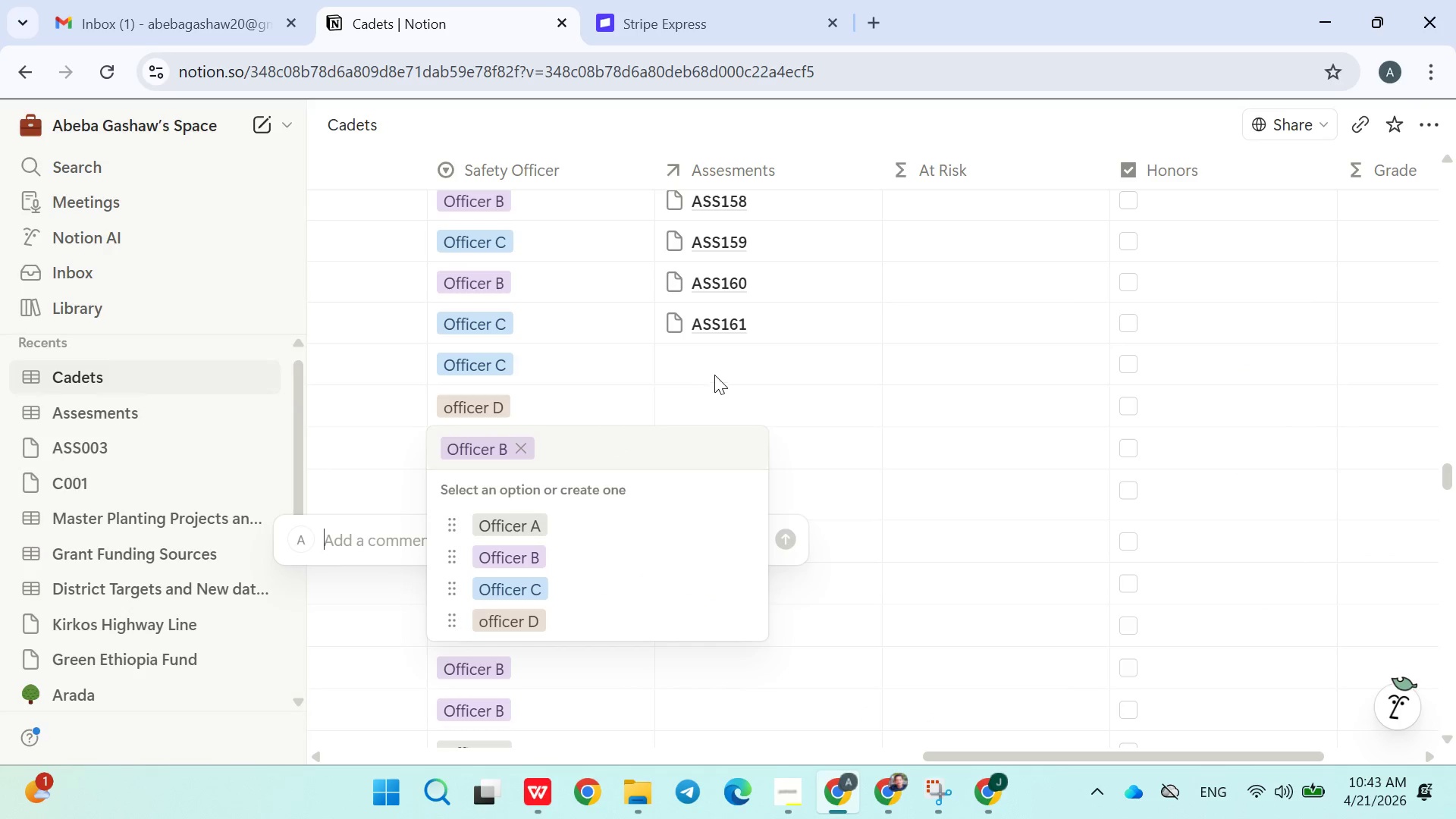 
left_click([730, 355])
 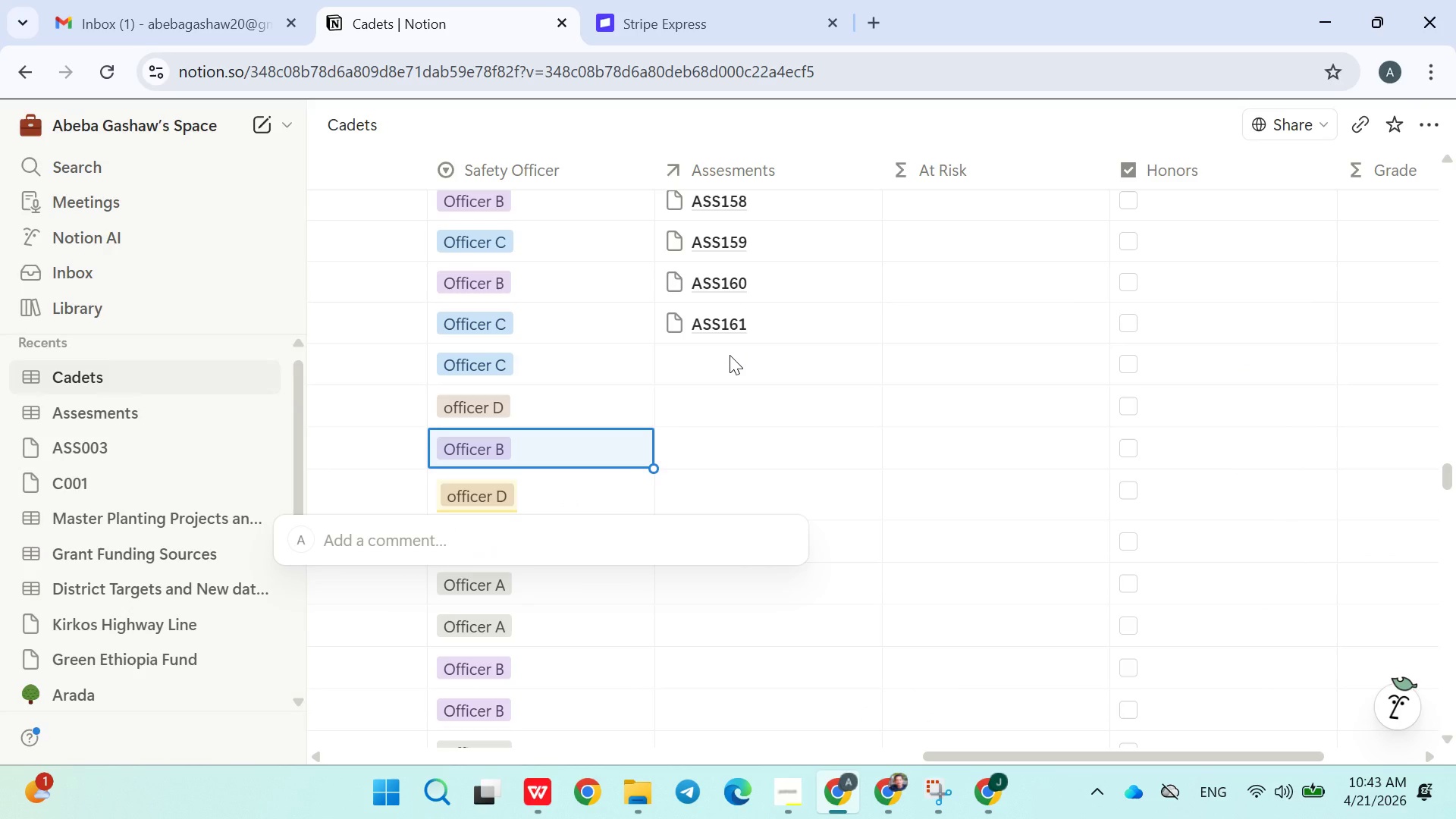 
left_click([730, 355])
 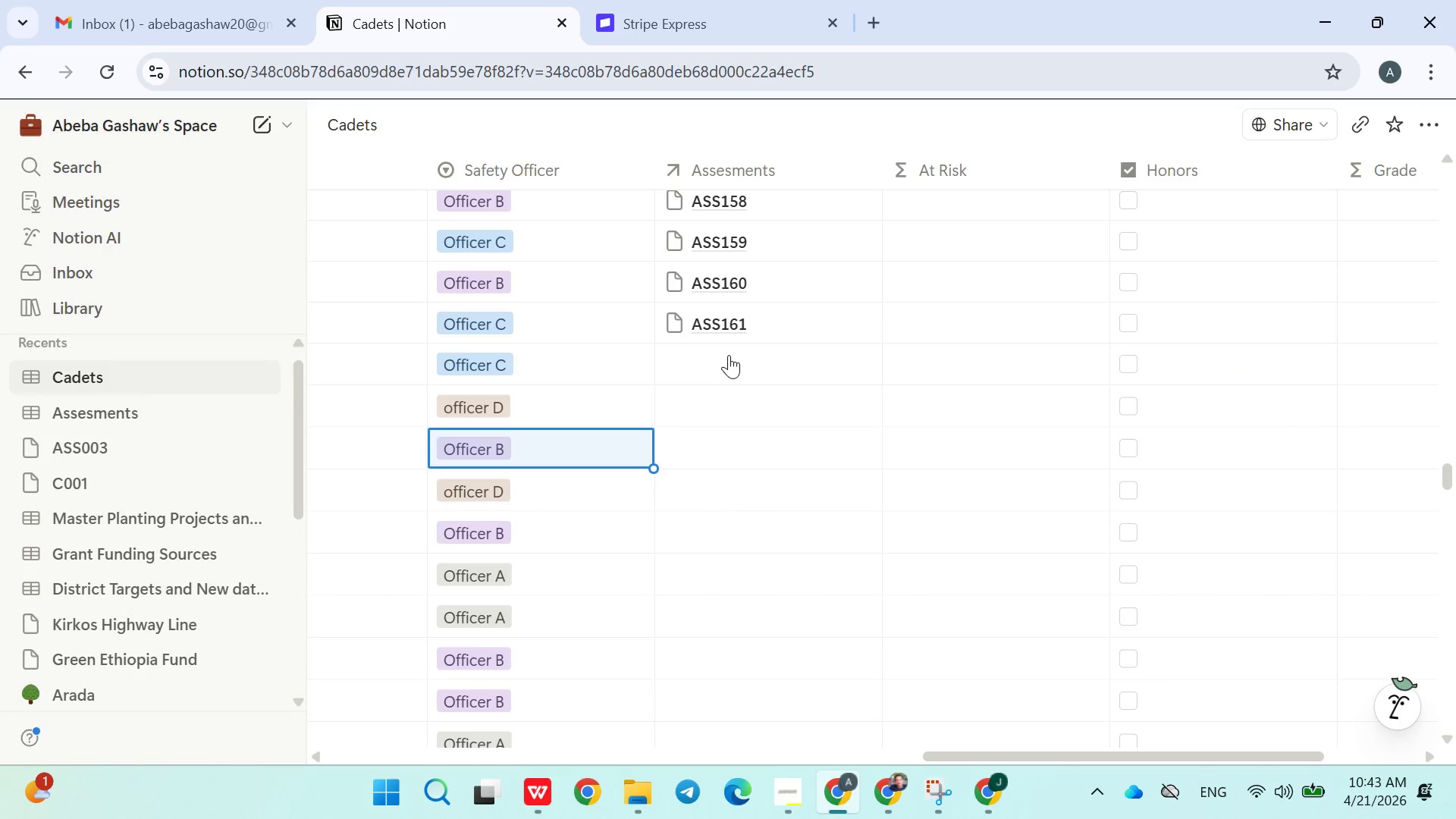 
left_click([726, 356])
 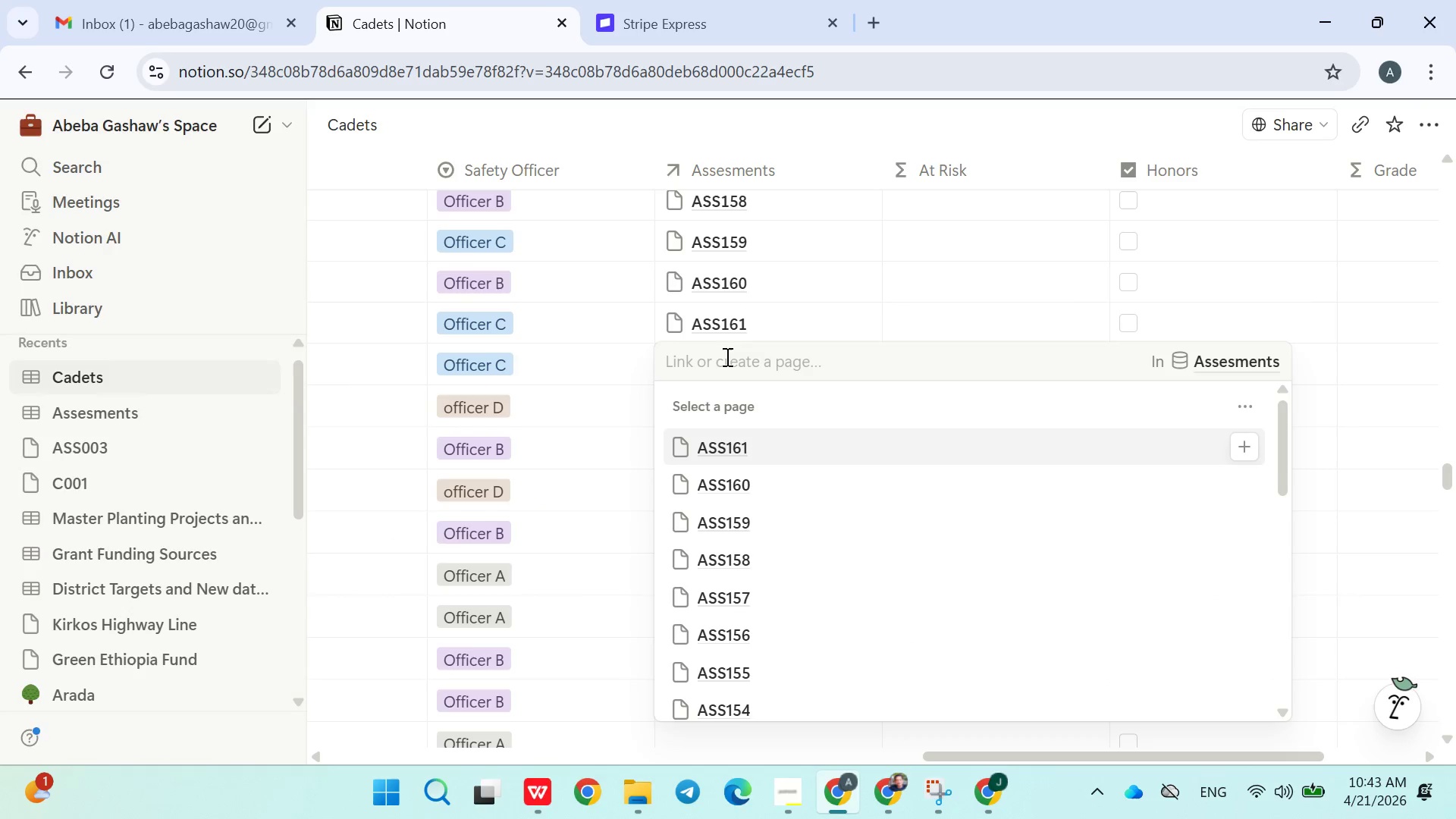 
type(ASS152)
 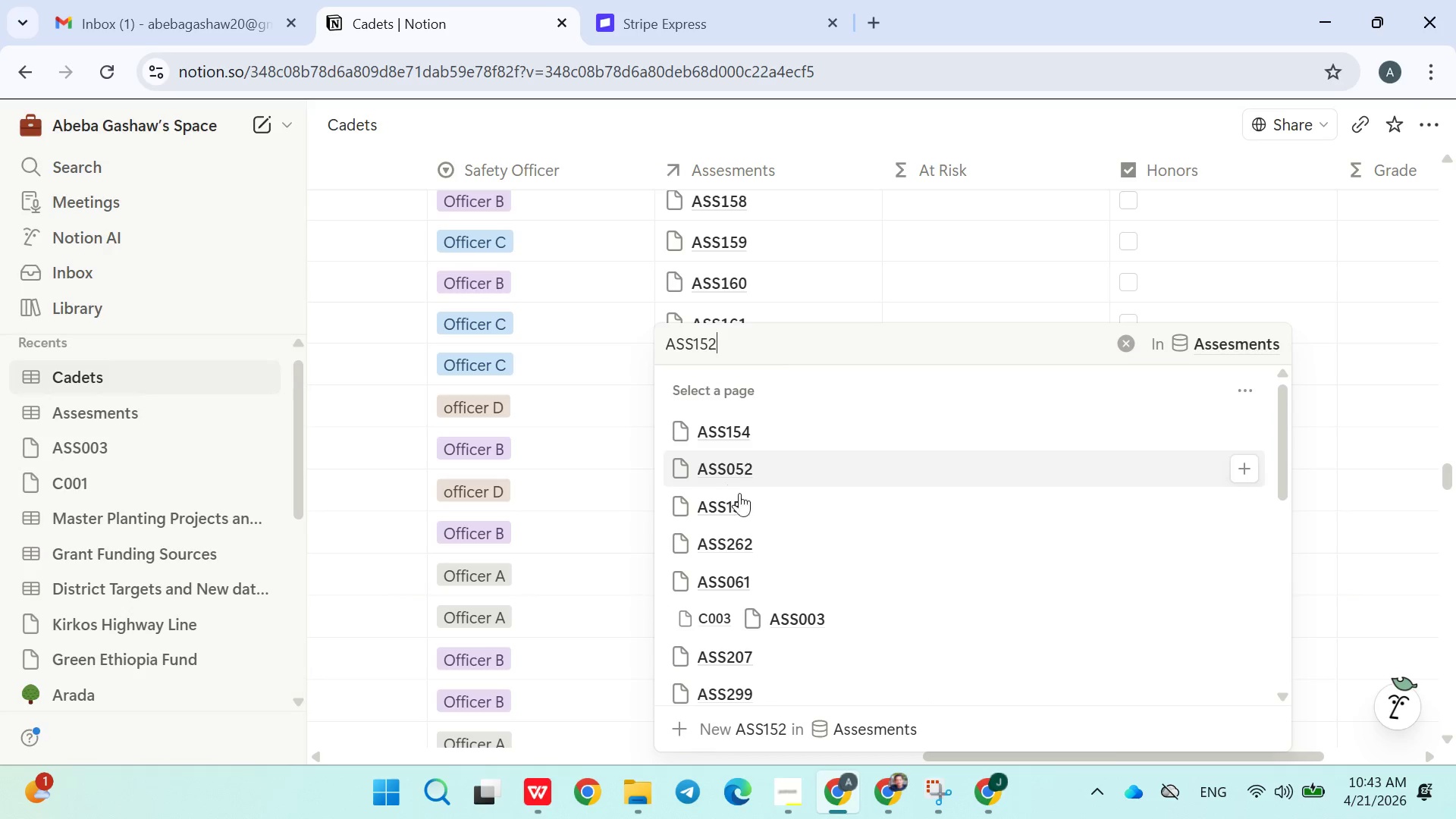 
left_click([740, 498])
 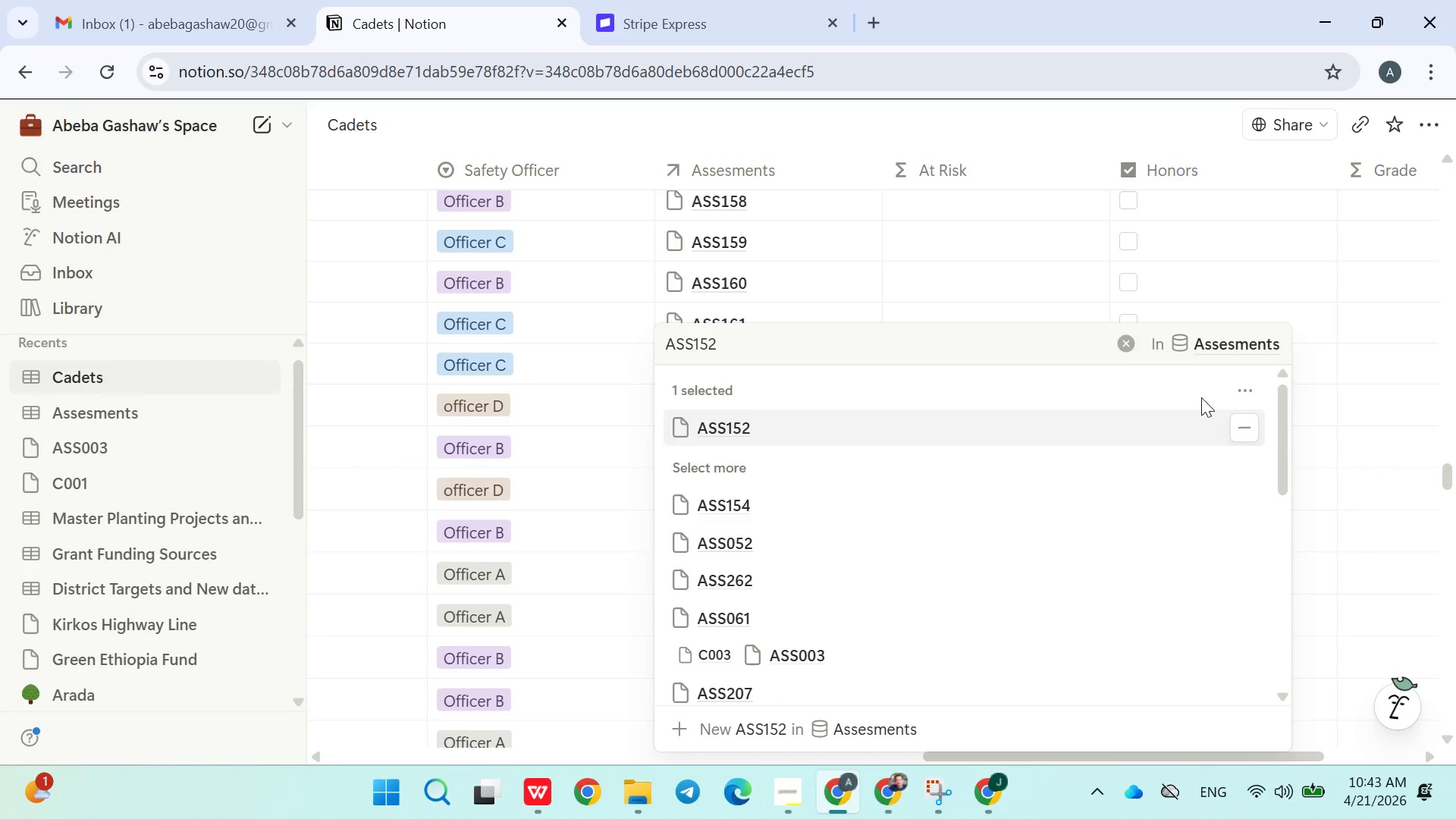 
left_click([1236, 428])
 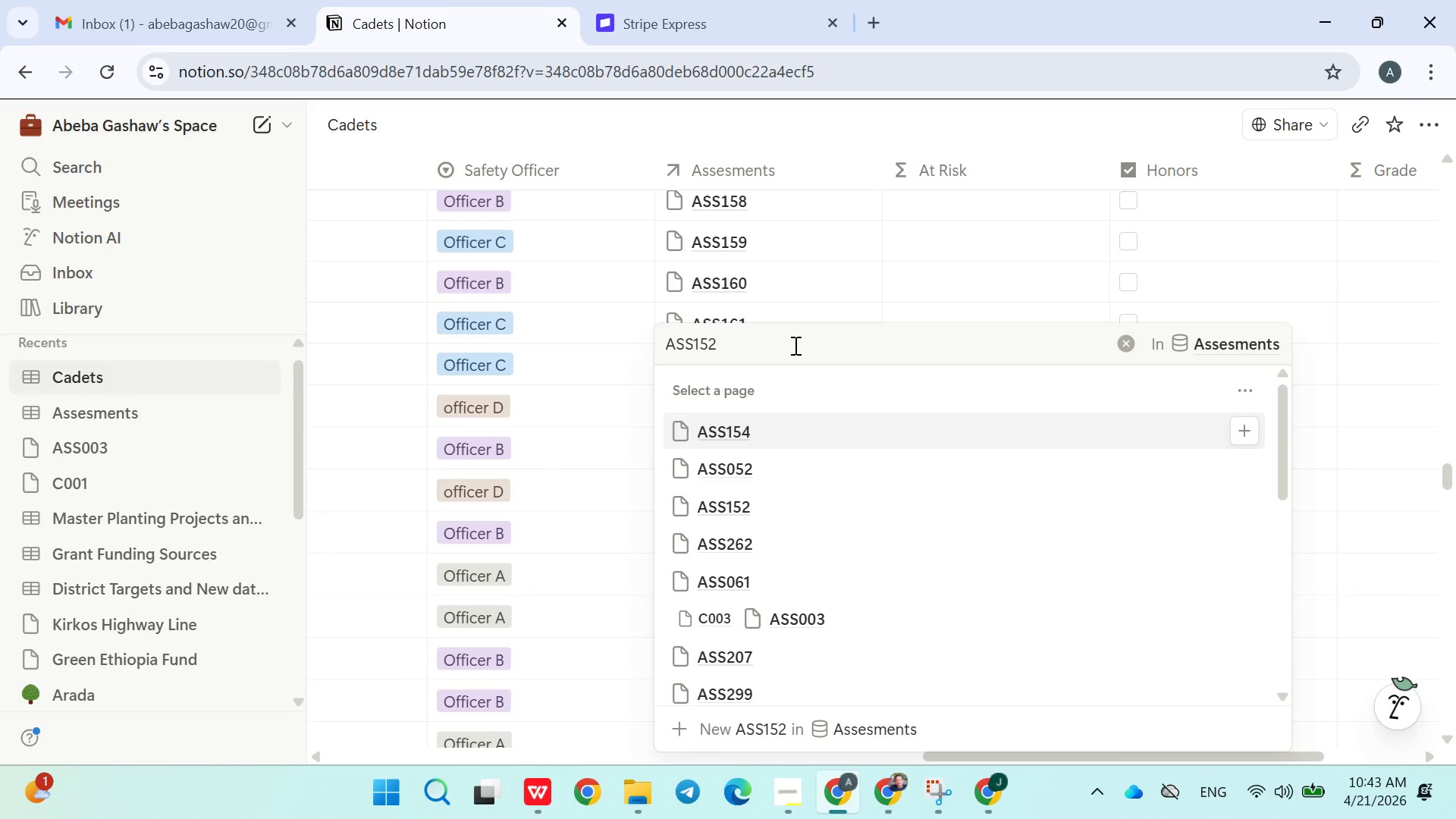 
left_click([790, 340])
 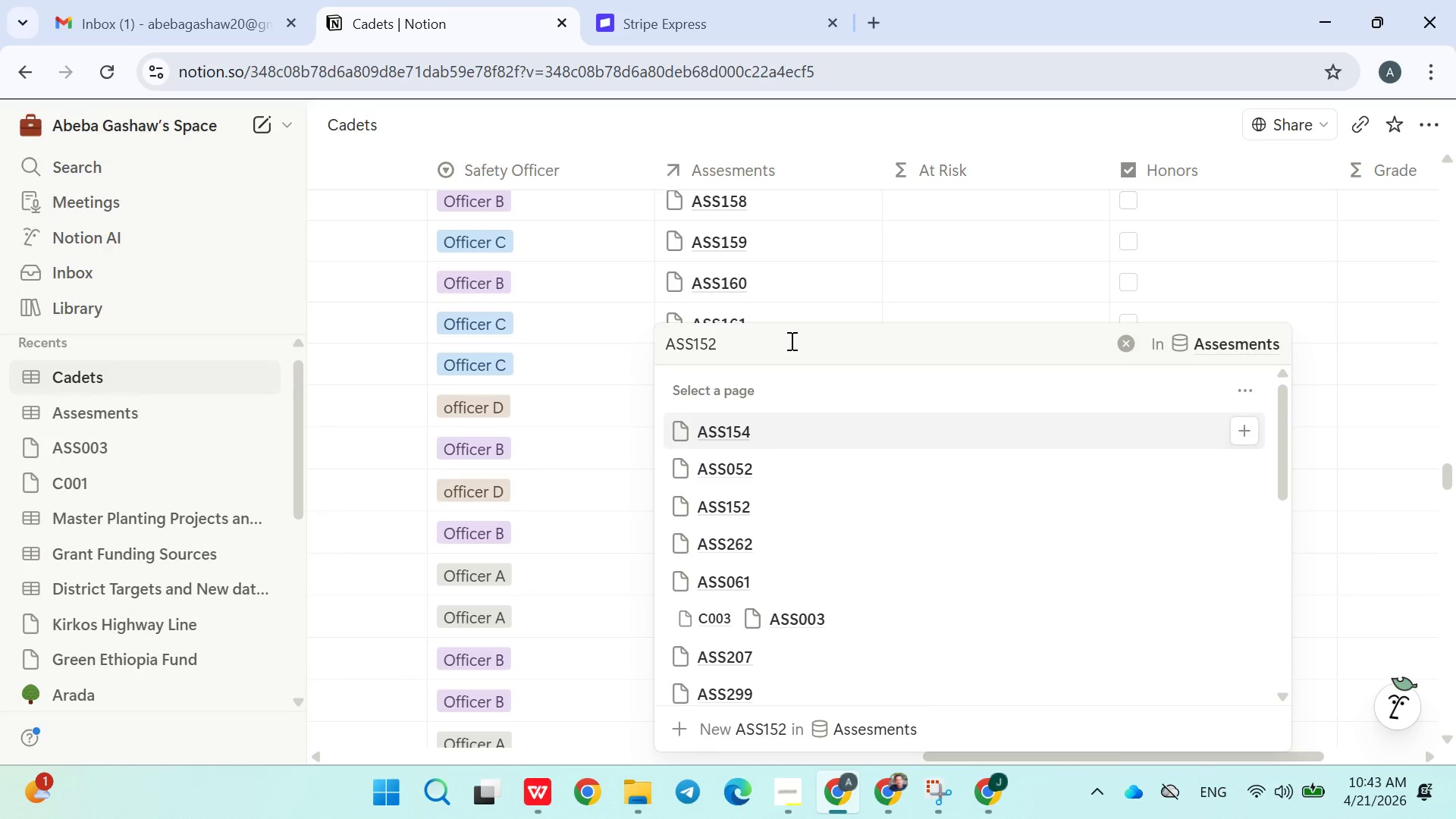 
key(Backspace)
key(Backspace)
type(63)
key(Backspace)
 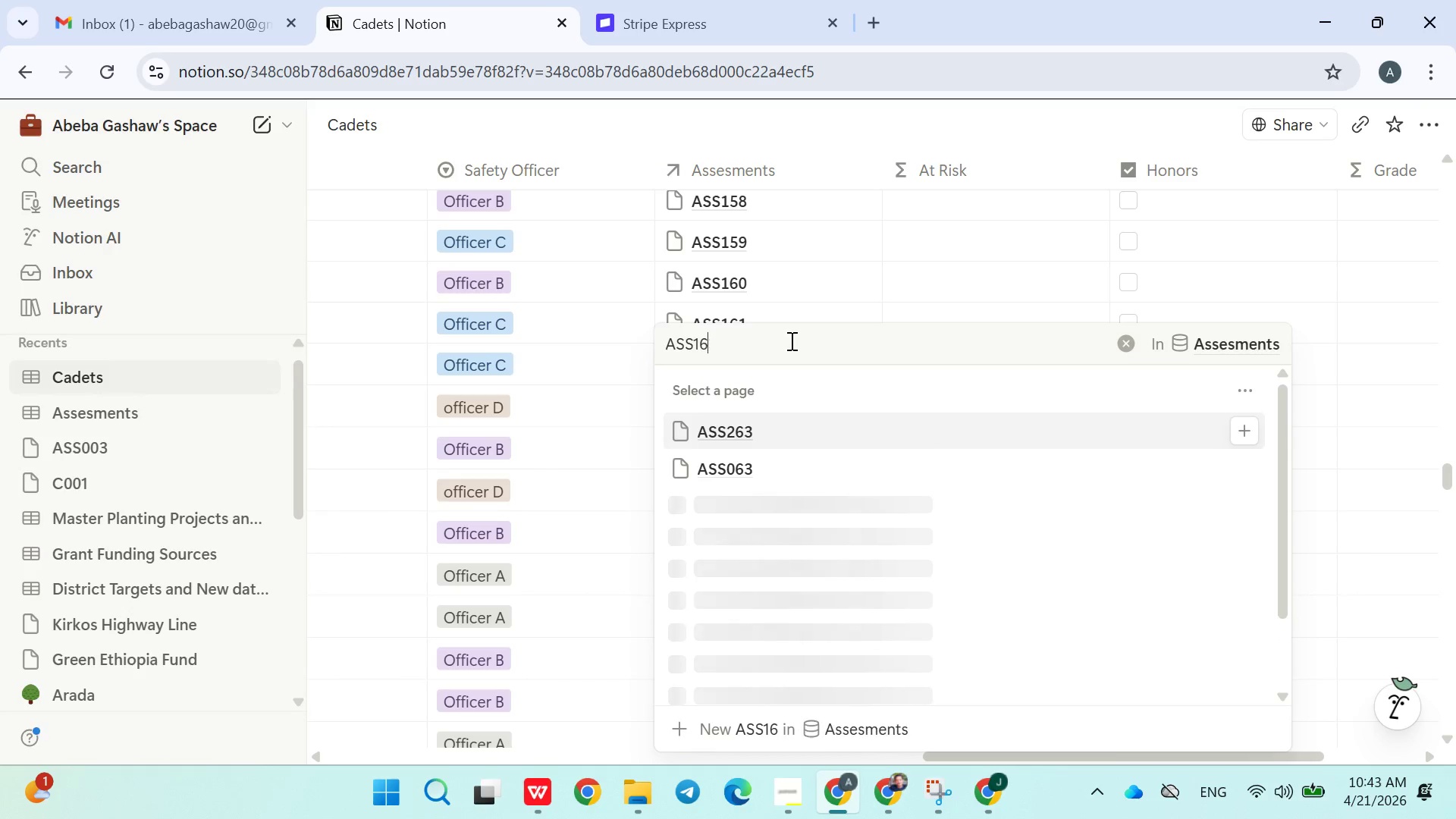 
left_click([762, 493])
 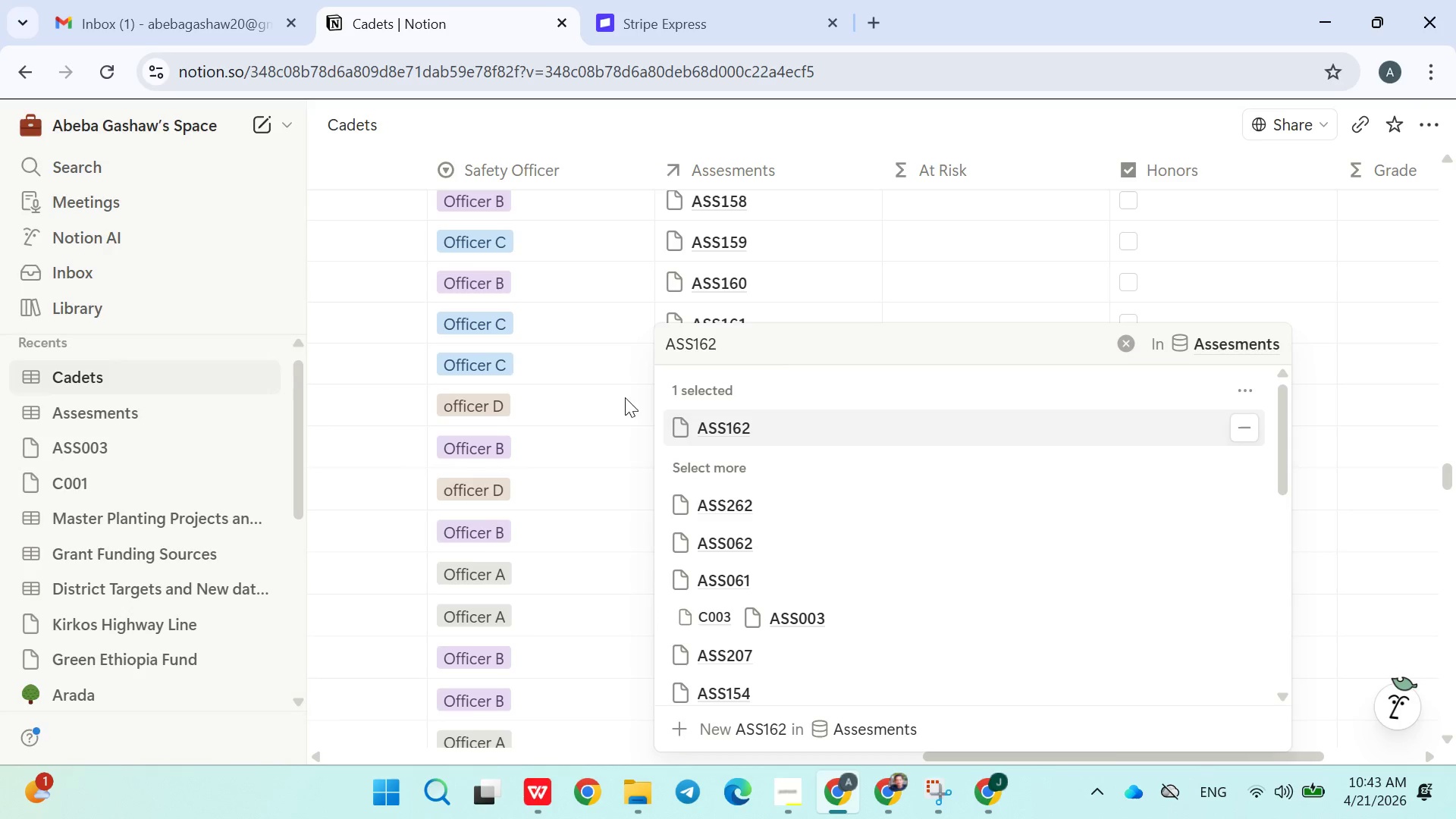 
left_click([610, 396])
 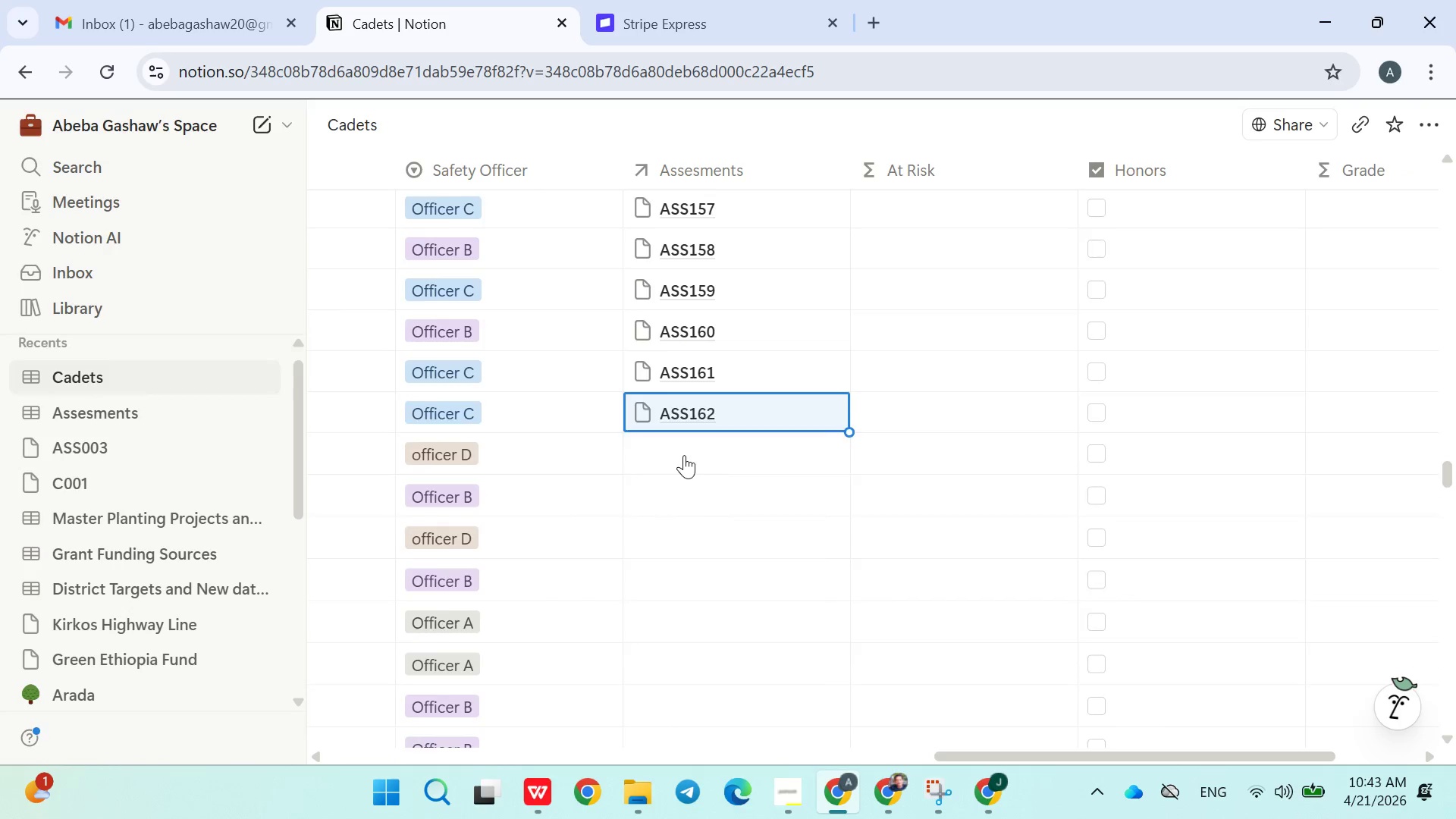 
left_click([701, 415])
 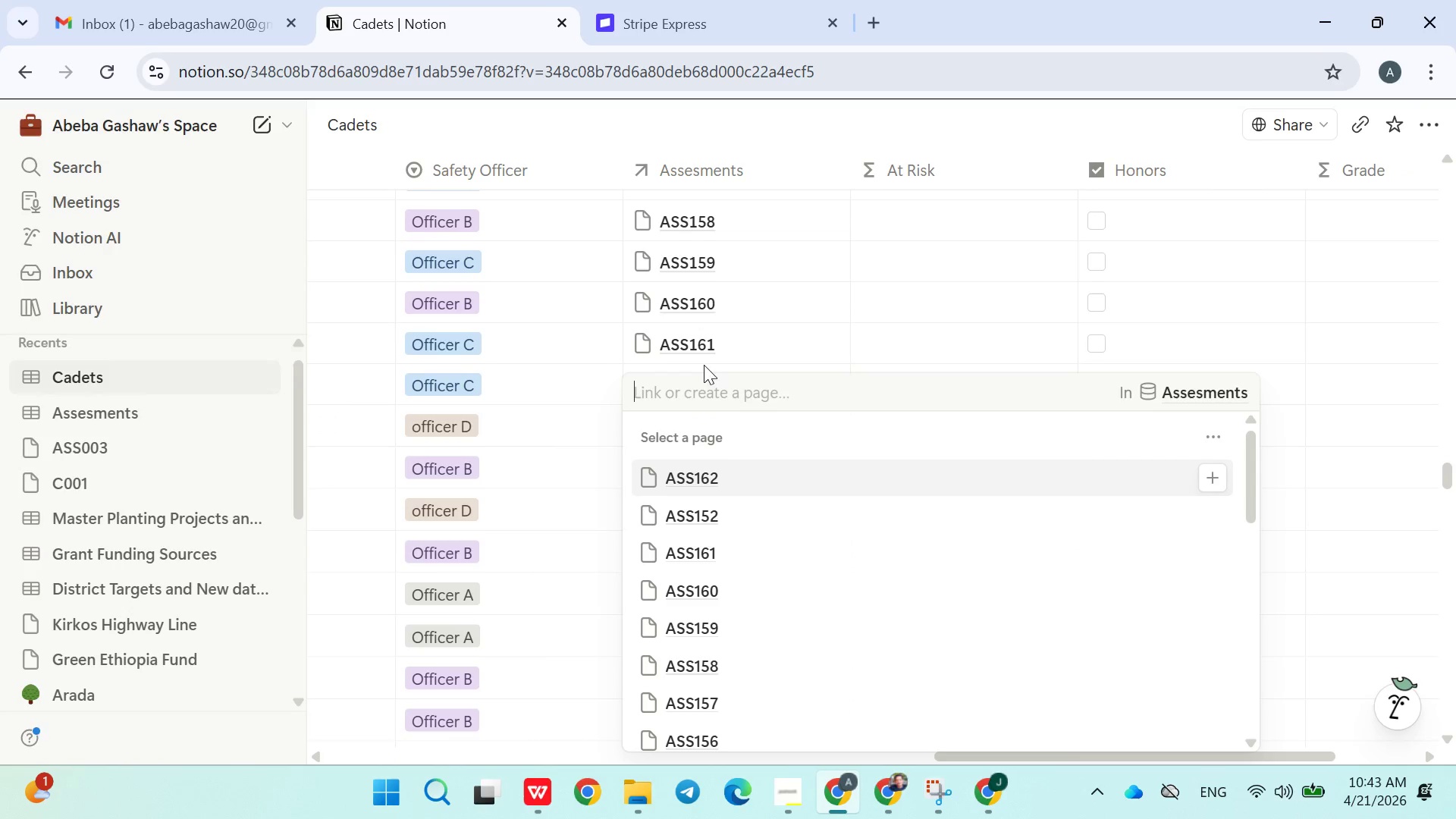 
left_click([706, 349])
 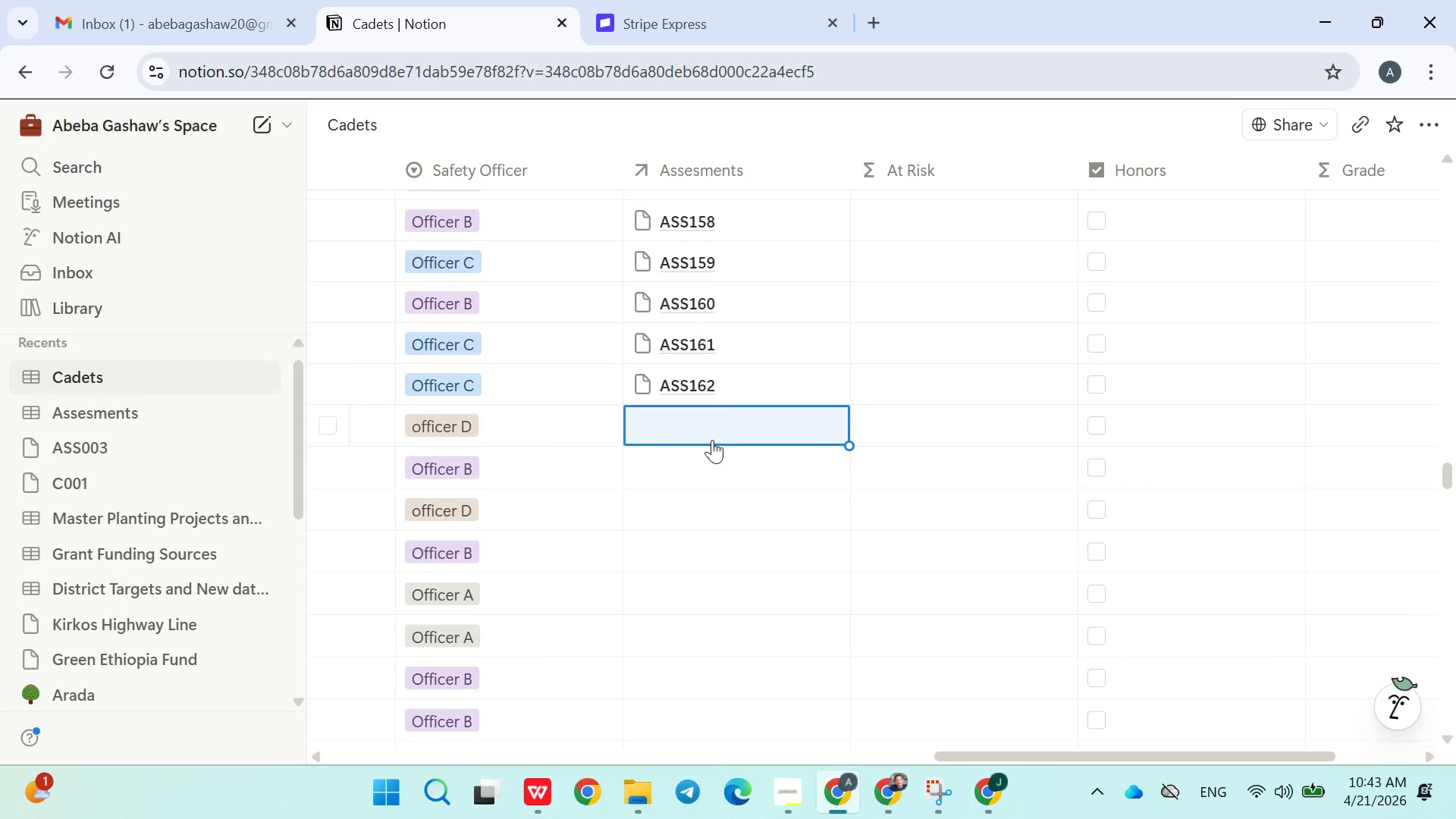 
left_click([712, 427])
 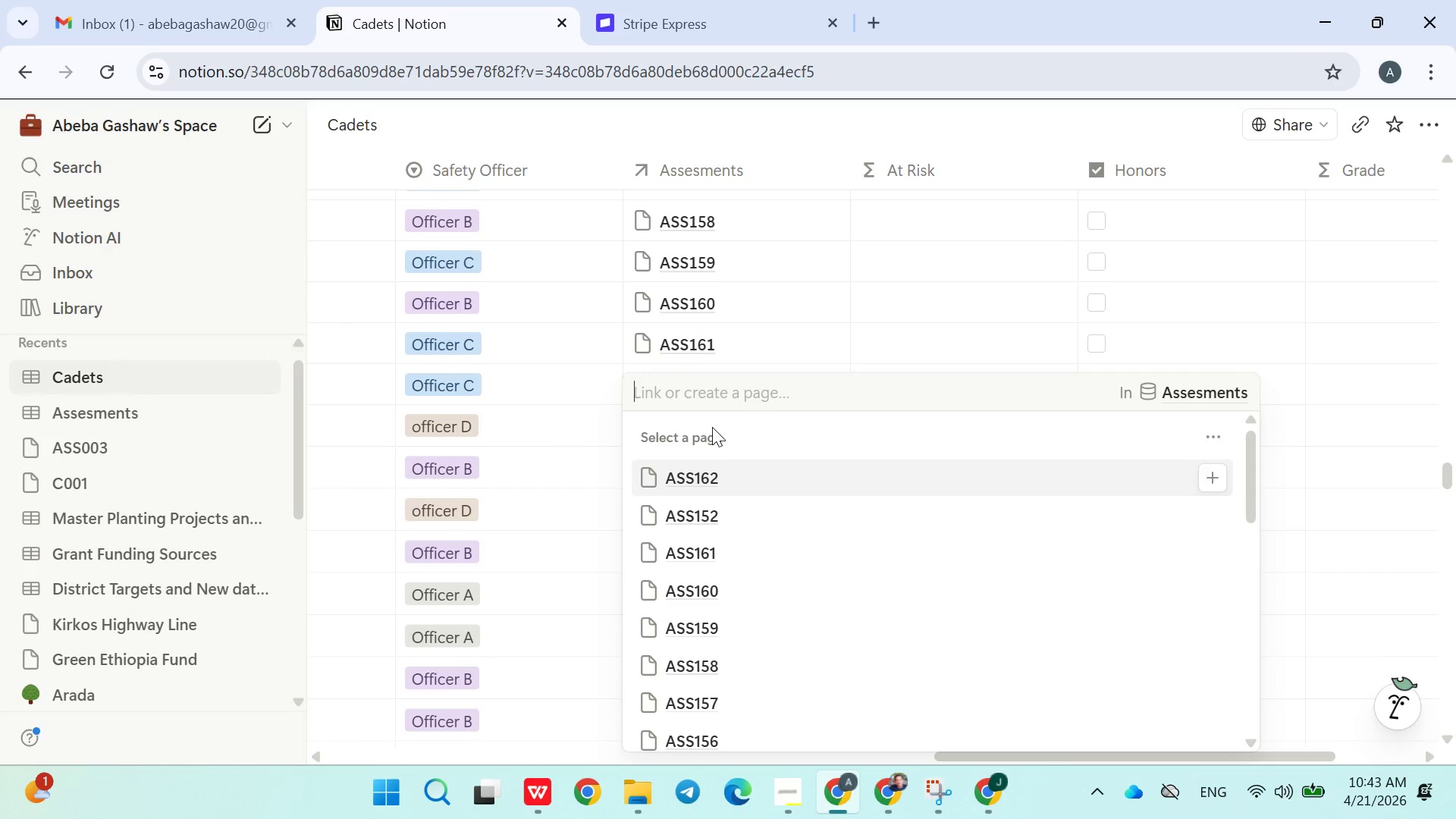 
type(ASS15)
key(Backspace)
type(63)
 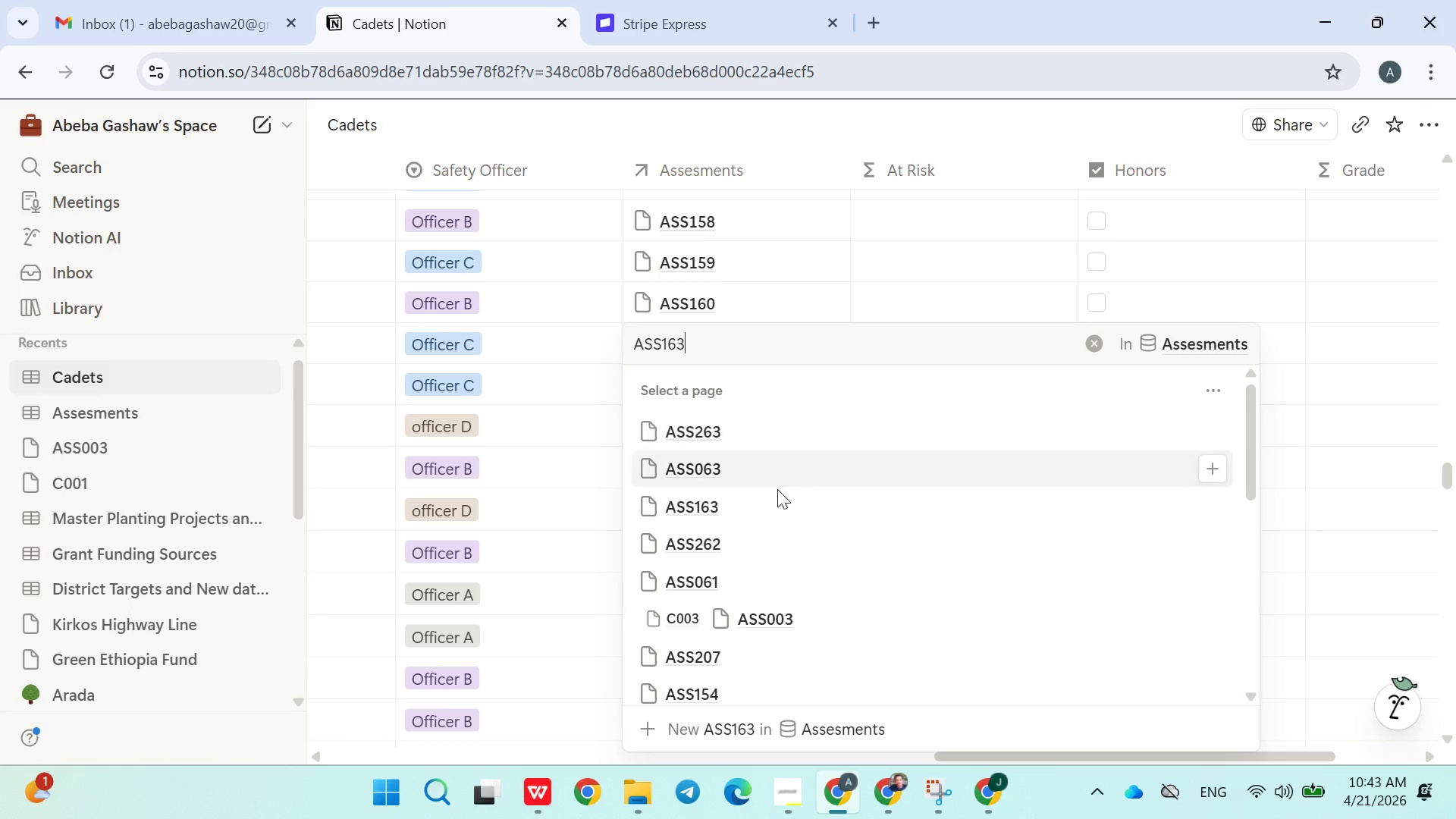 
left_click([768, 496])
 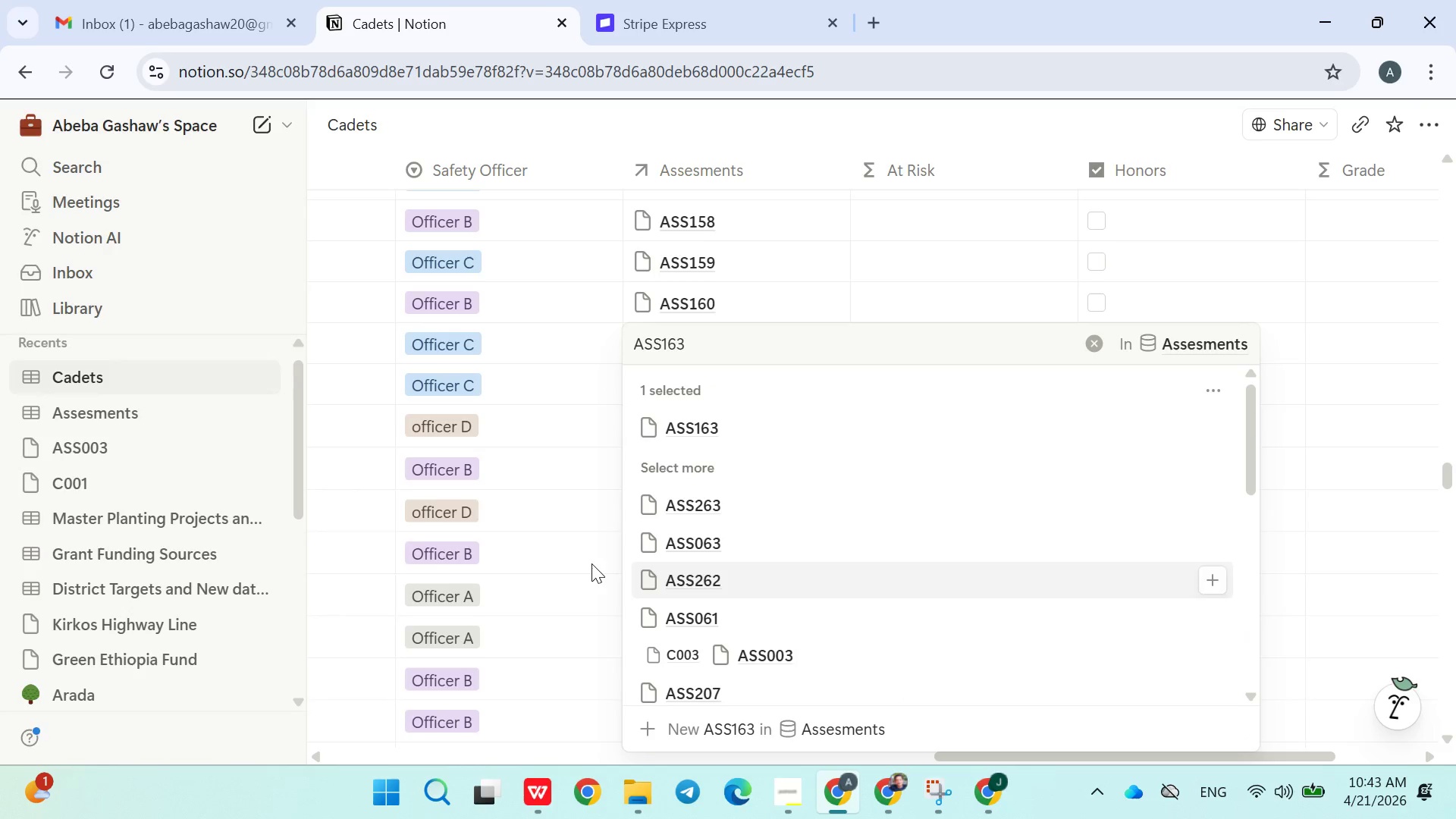 
left_click([591, 563])
 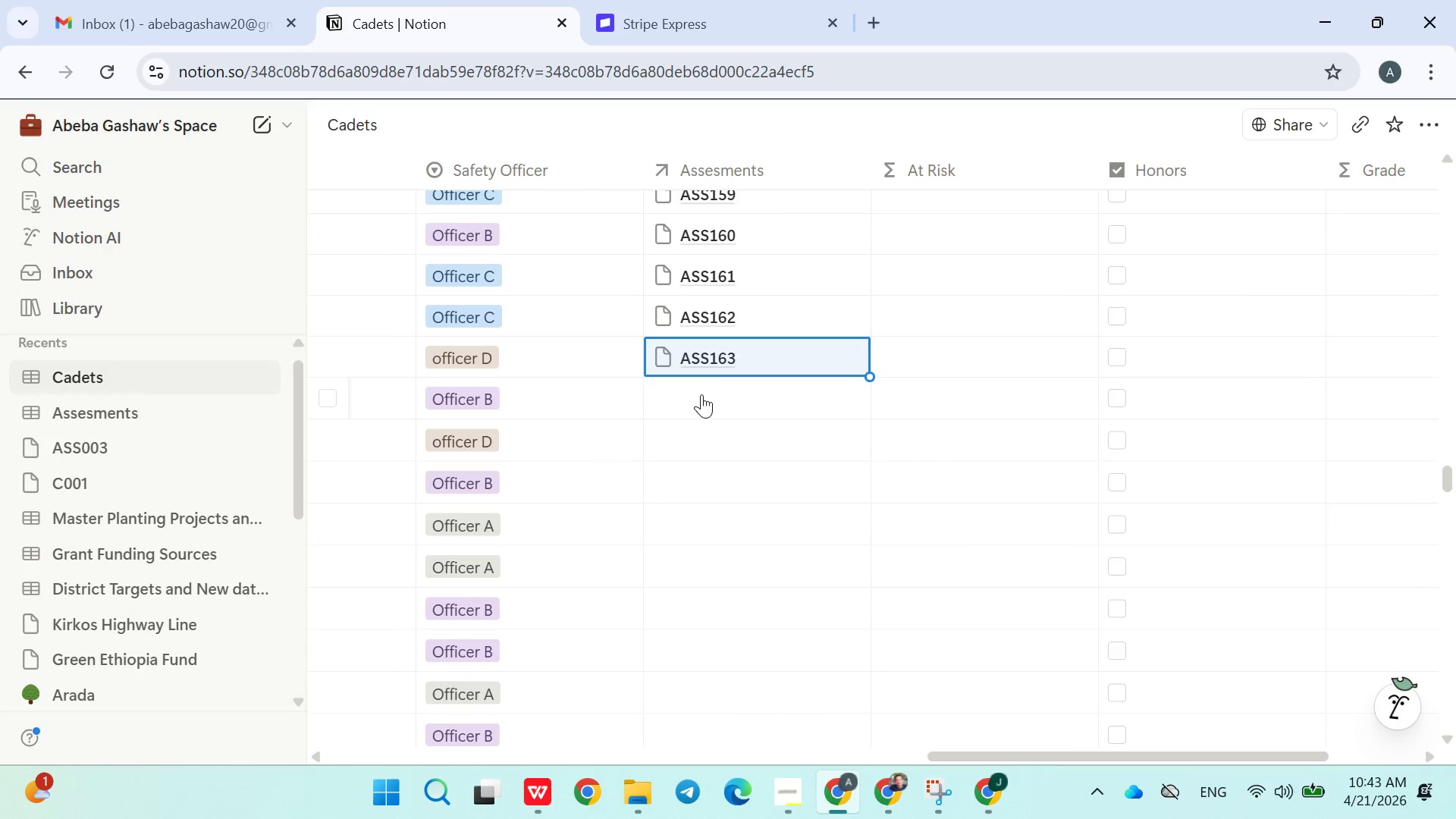 
left_click([708, 391])
 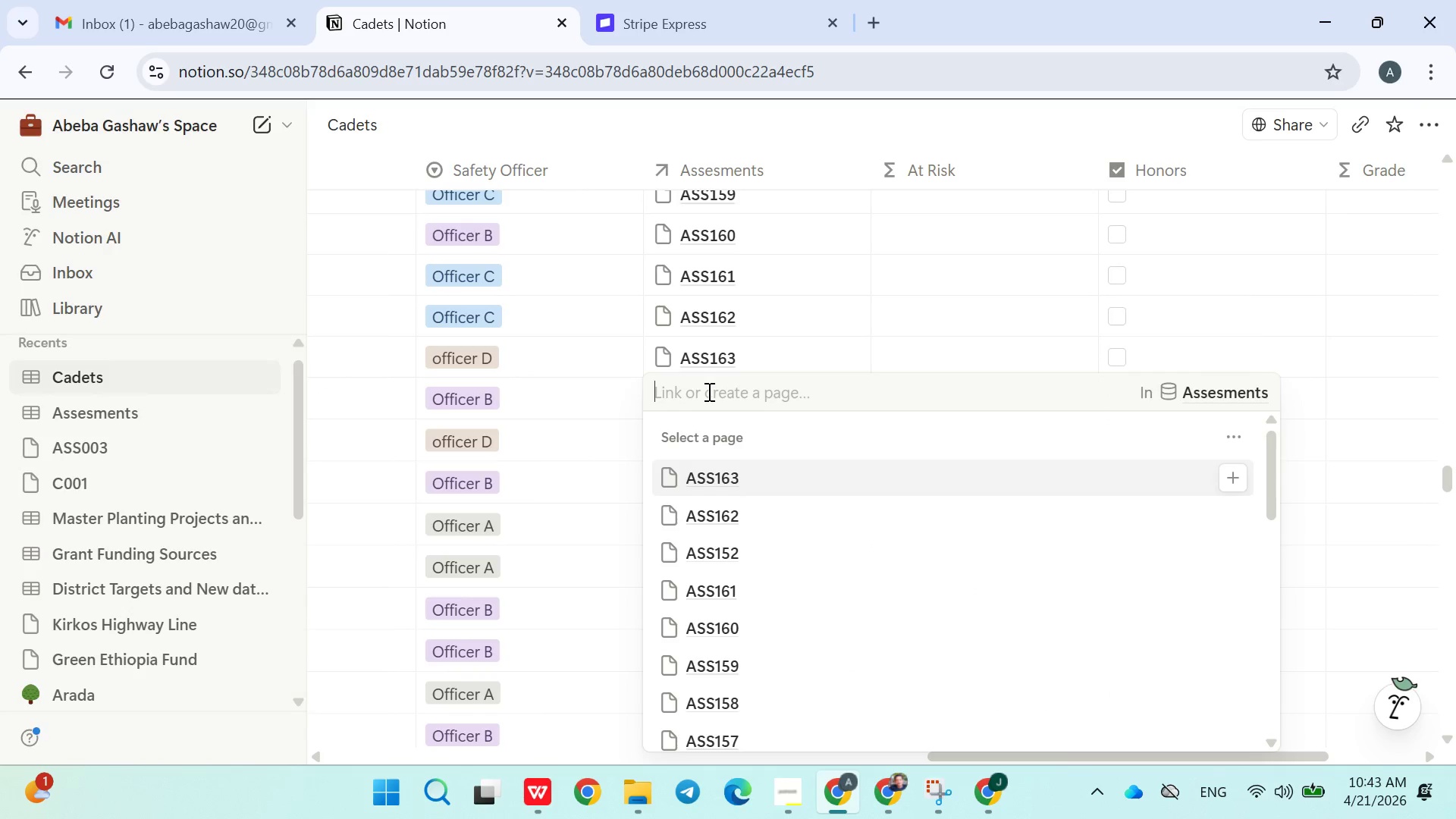 
type(ASS164)
 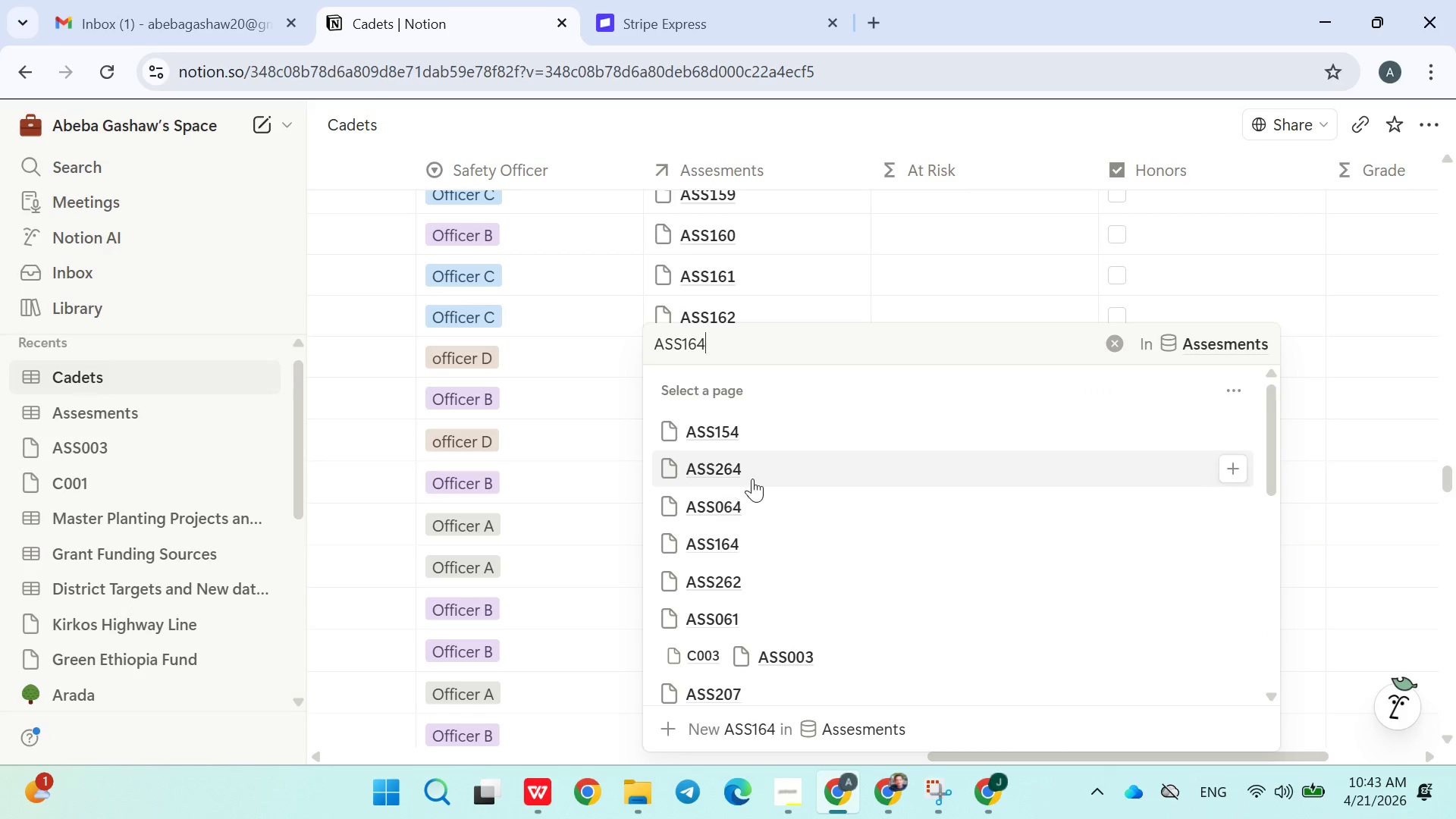 
left_click([760, 540])
 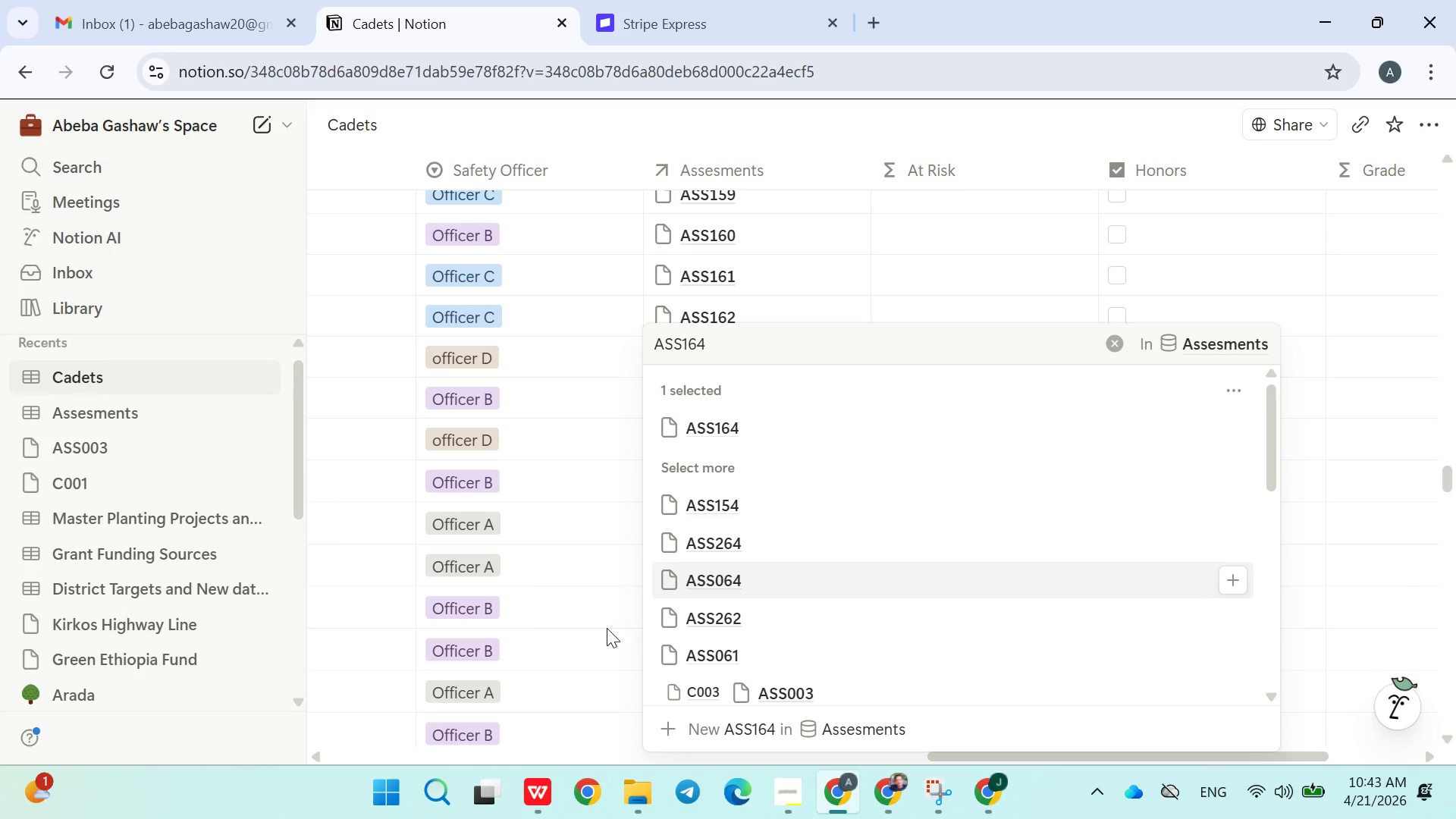 
left_click([604, 628])
 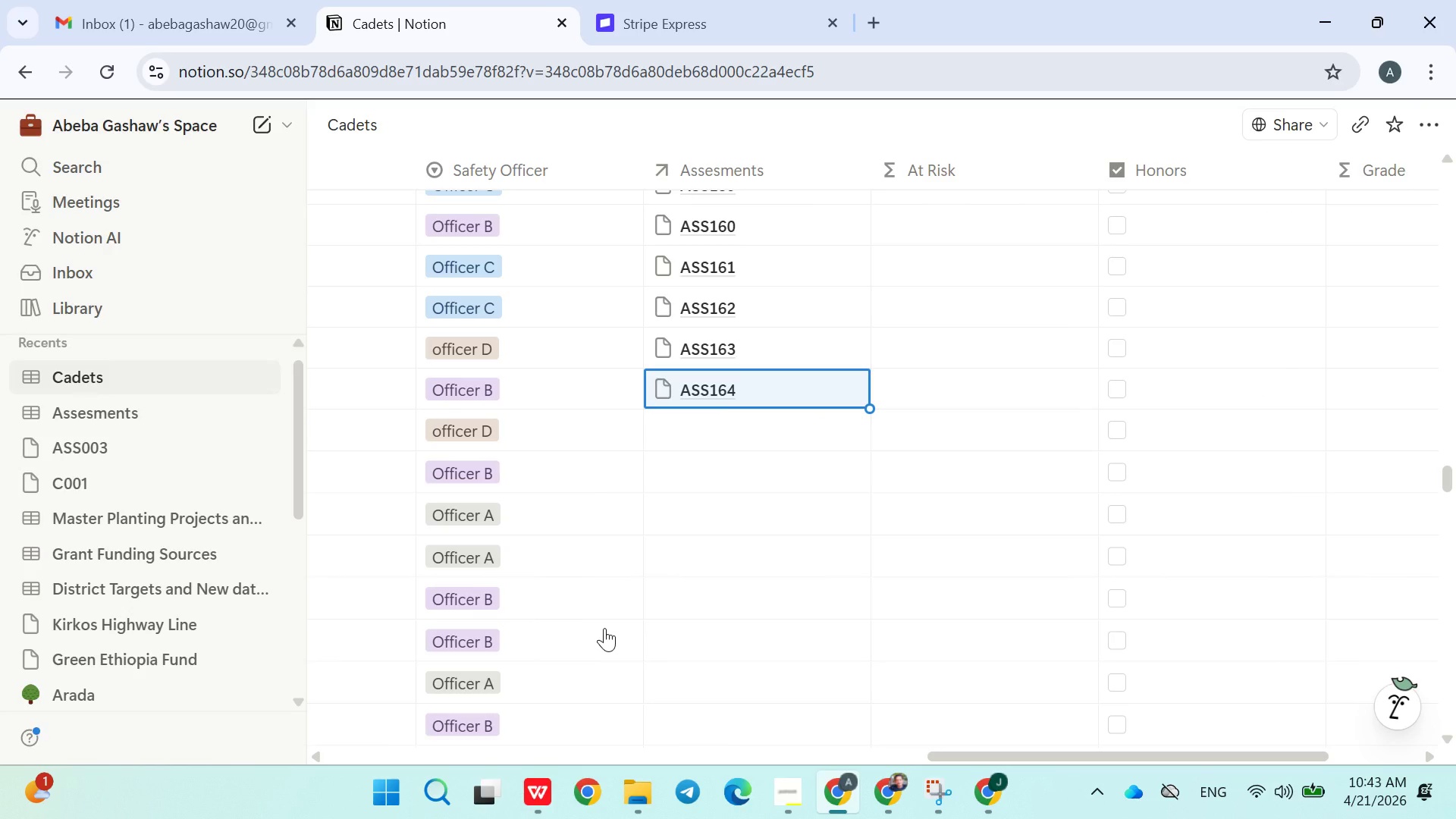 
wait(12.77)
 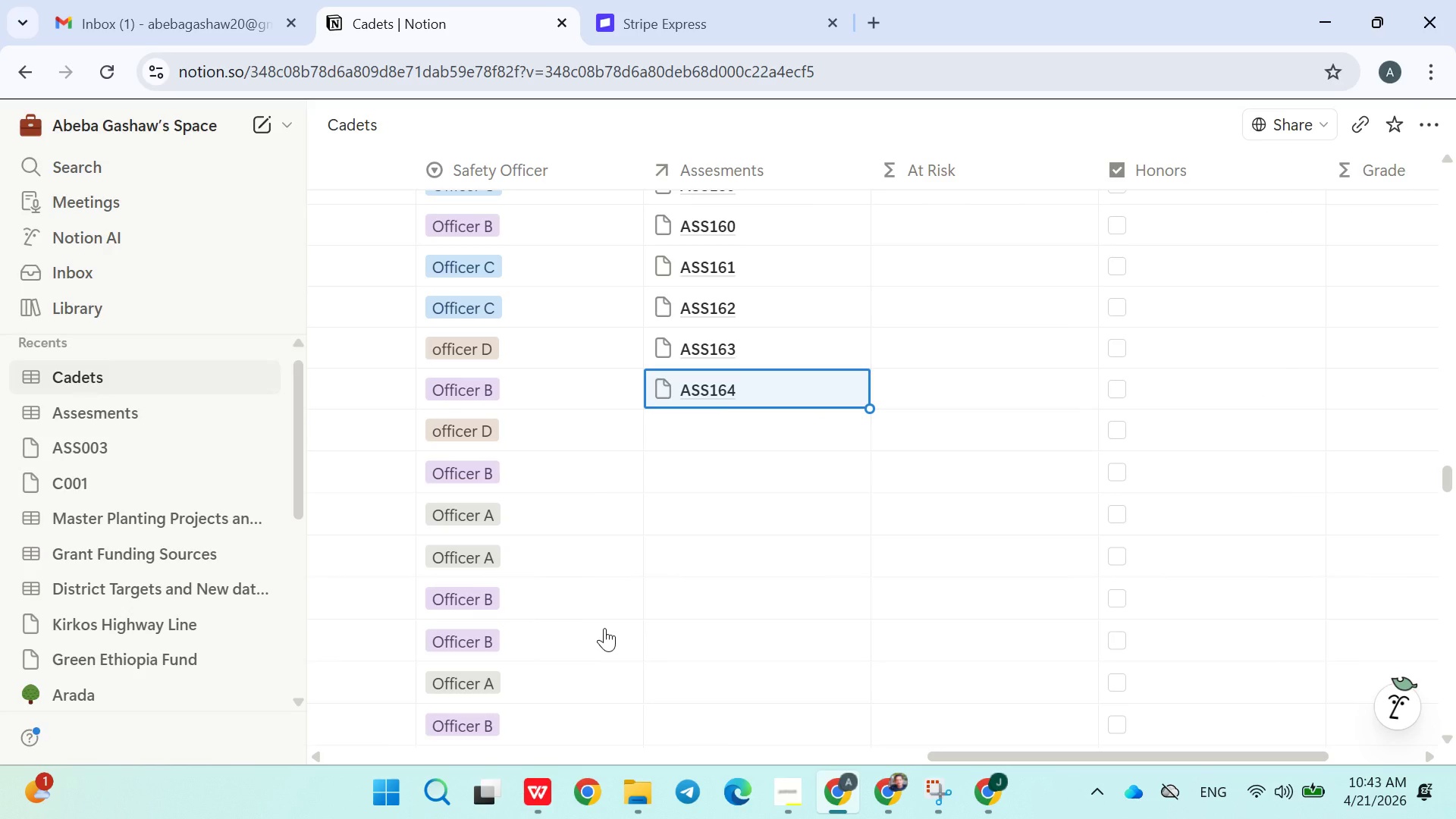 
left_click([758, 434])
 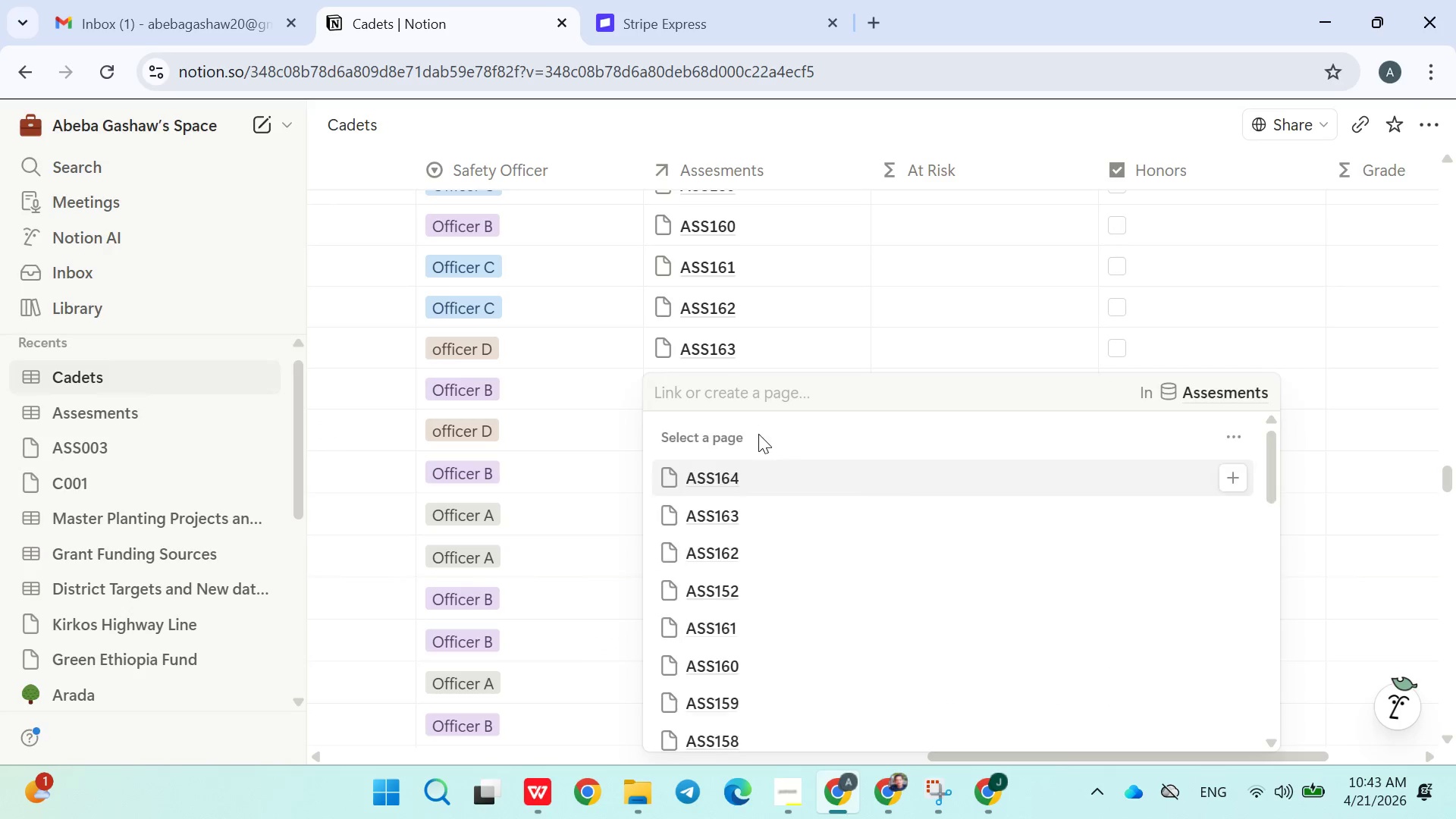 
type(ASS165)
 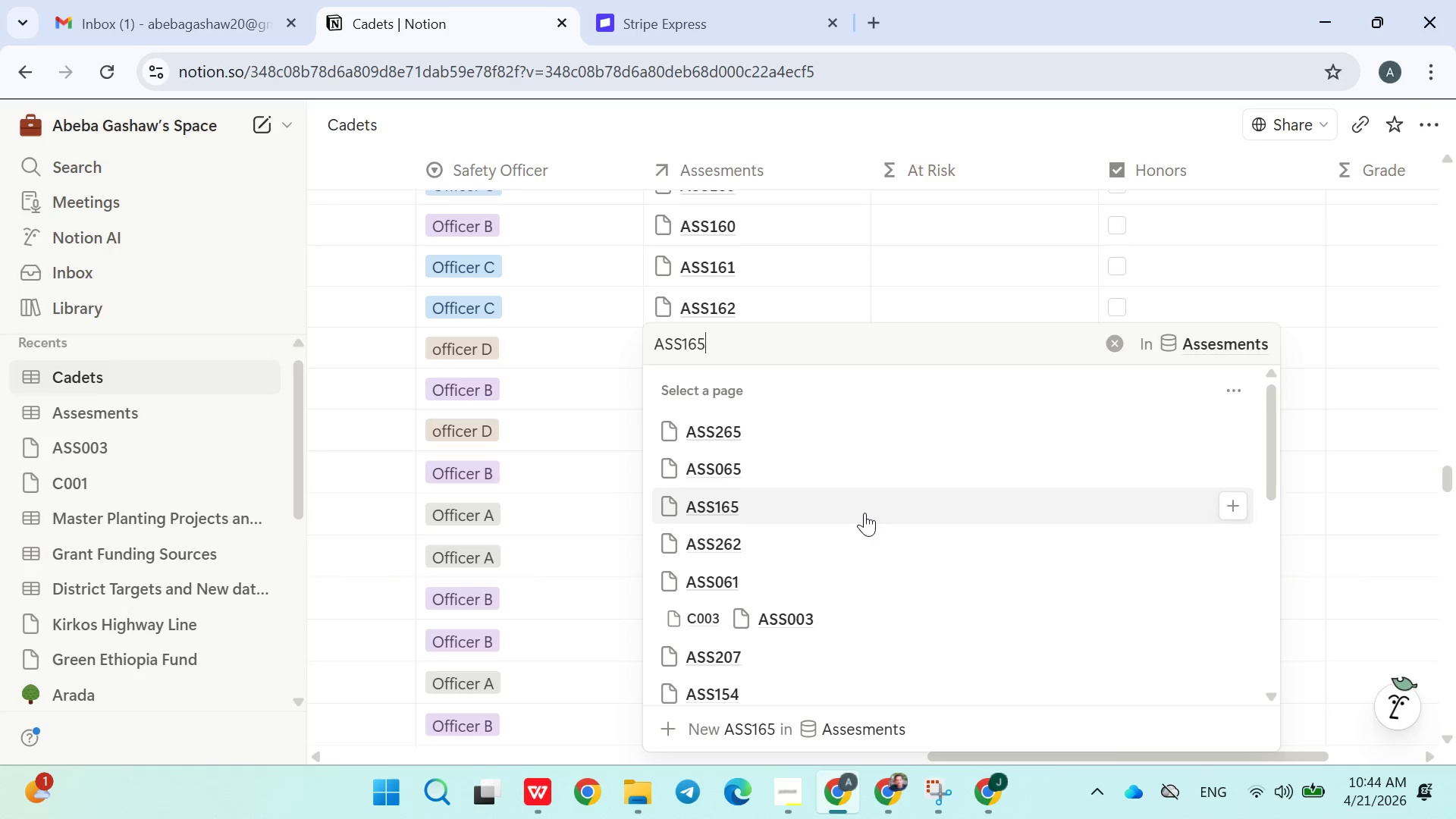 
left_click([817, 505])
 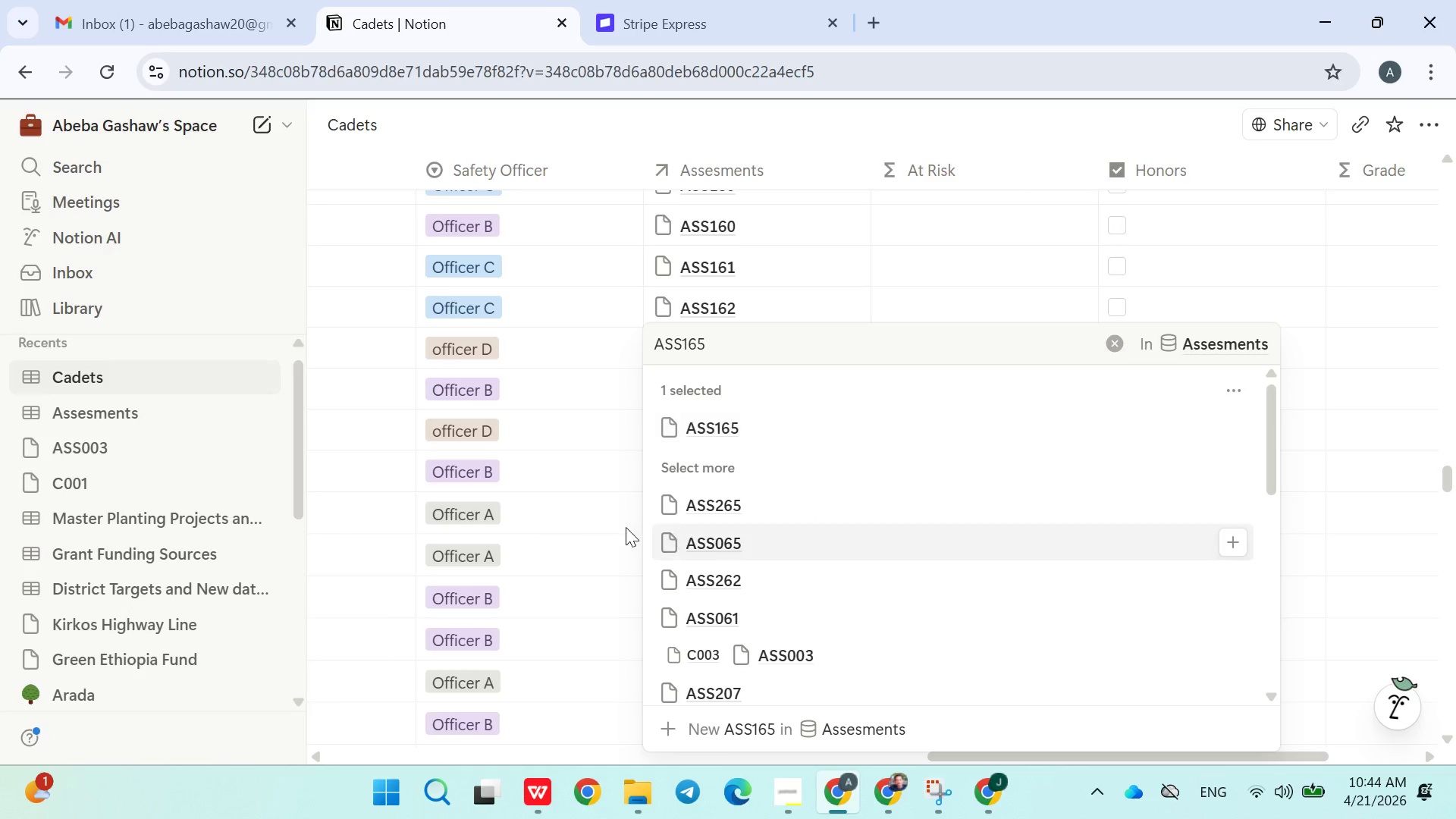 
left_click([622, 526])
 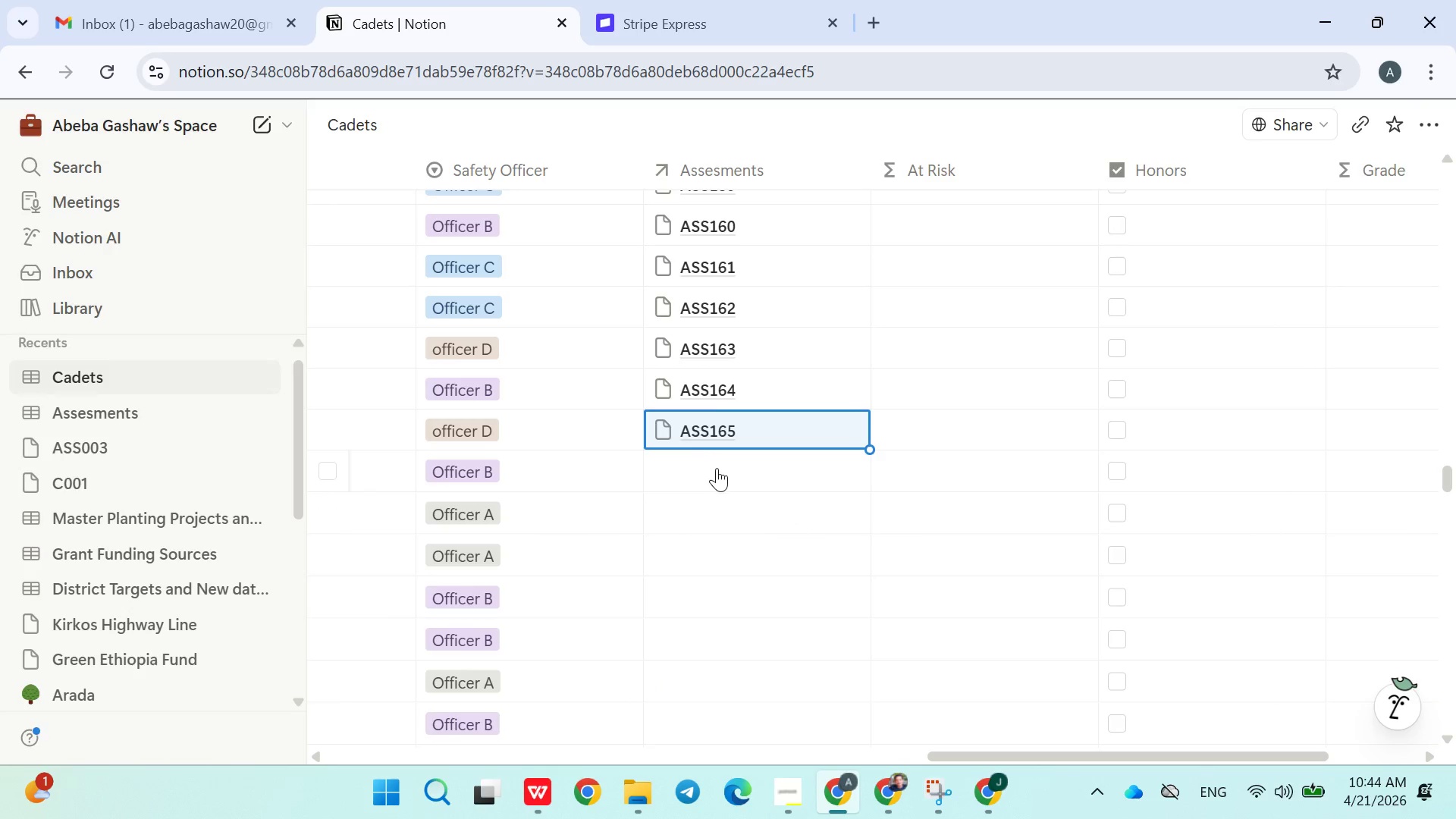 
left_click([717, 468])
 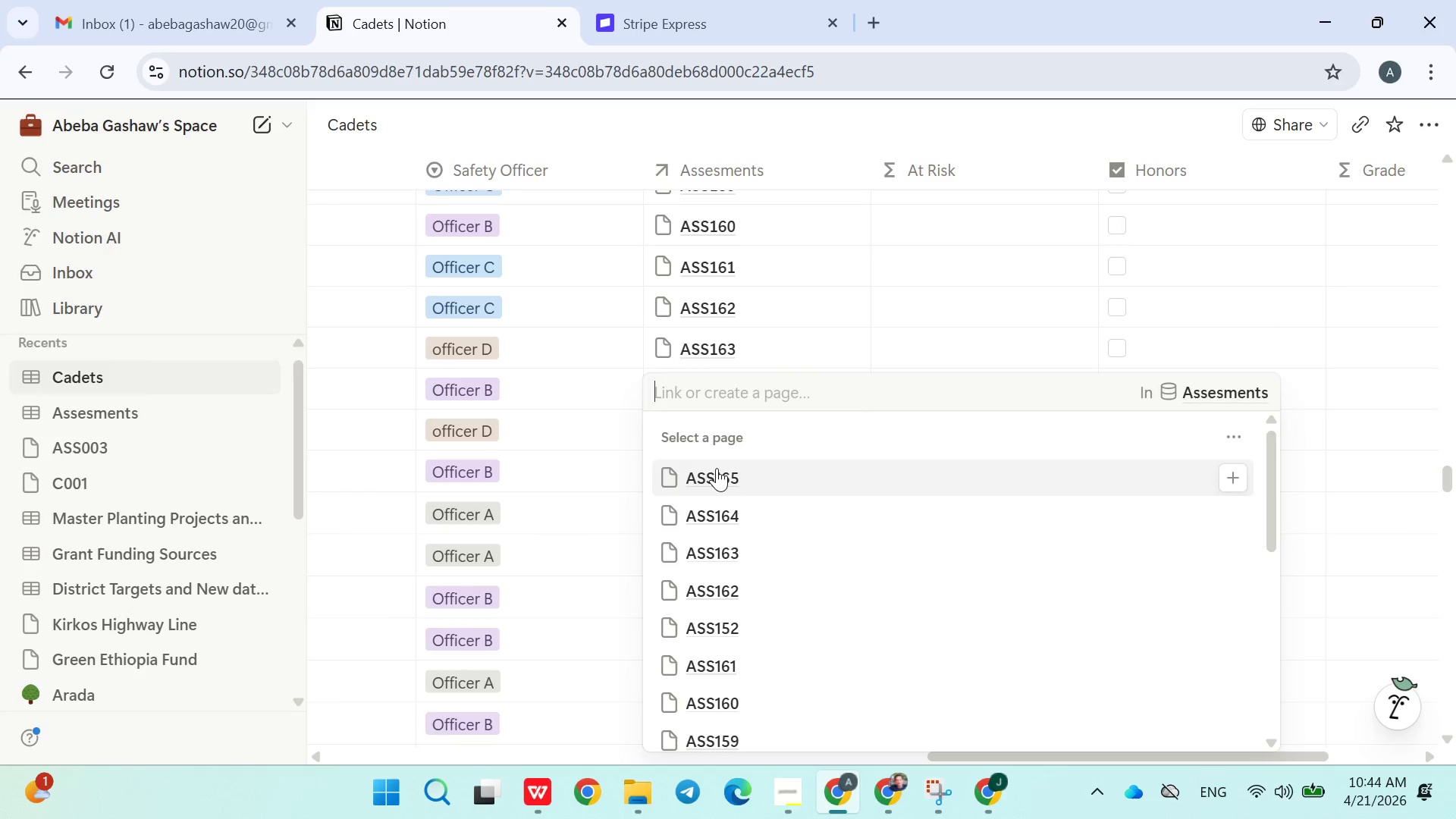 
type(ASS166)
 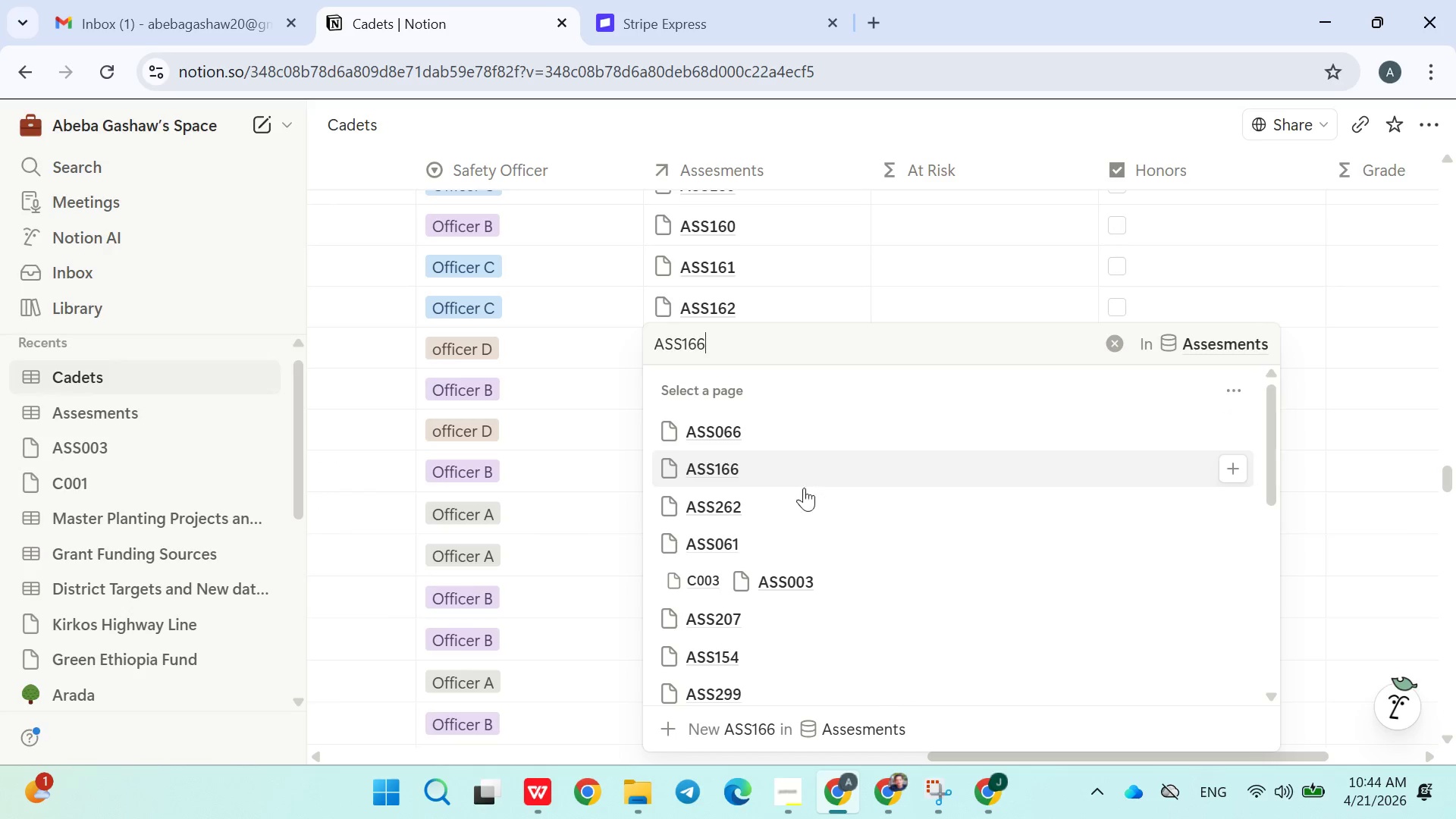 
left_click([767, 471])
 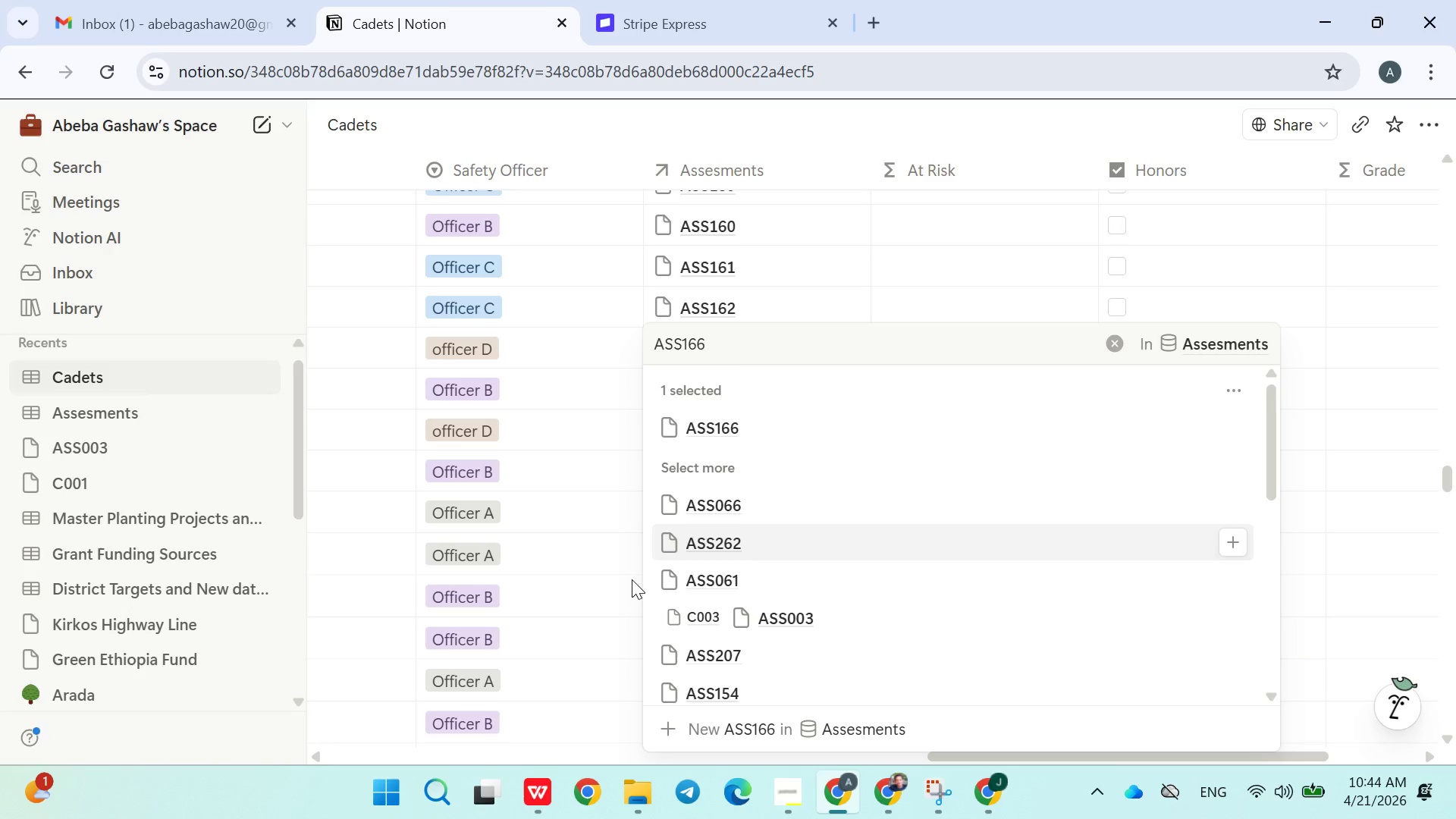 
left_click([626, 580])
 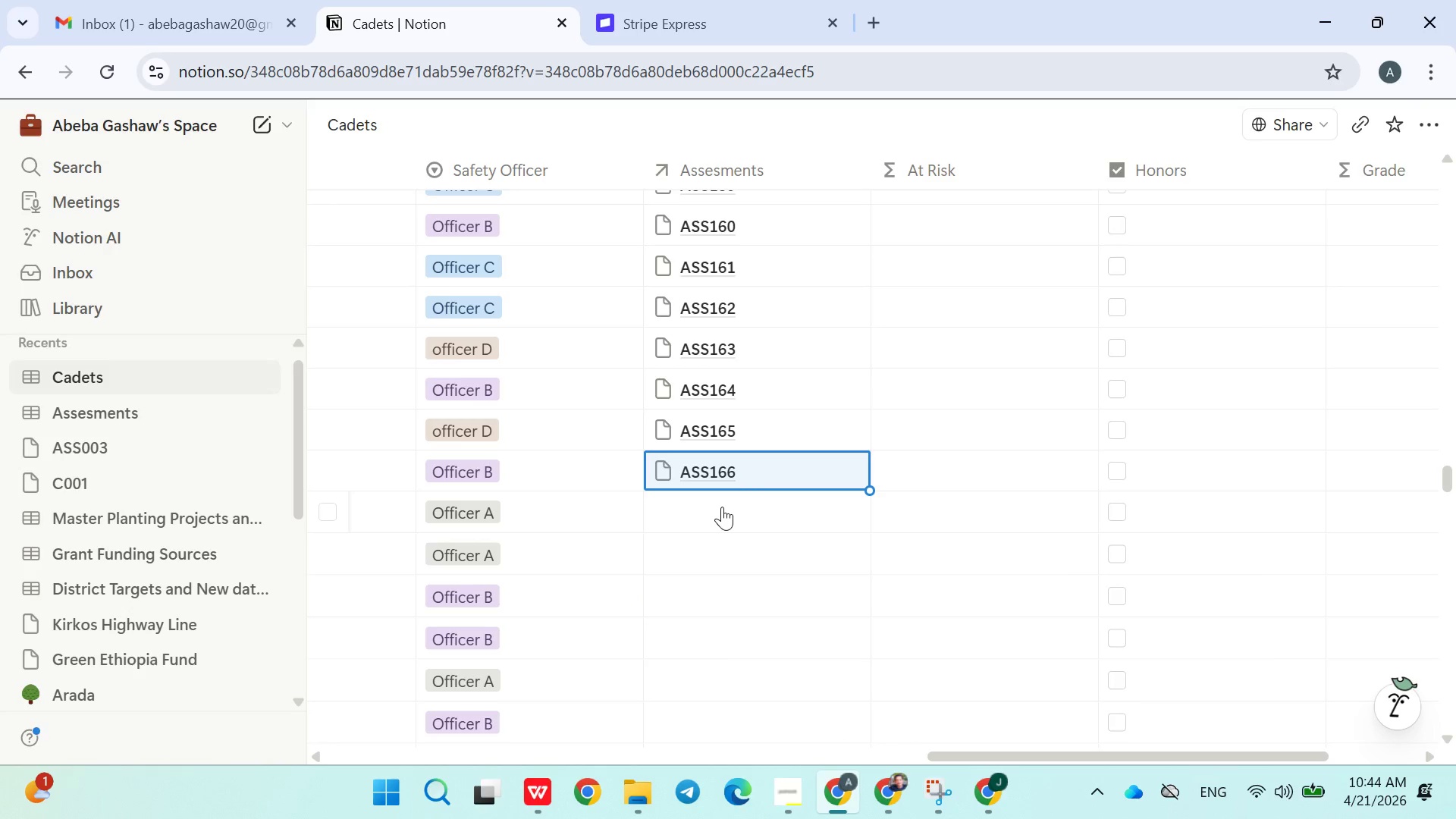 
left_click([724, 516])
 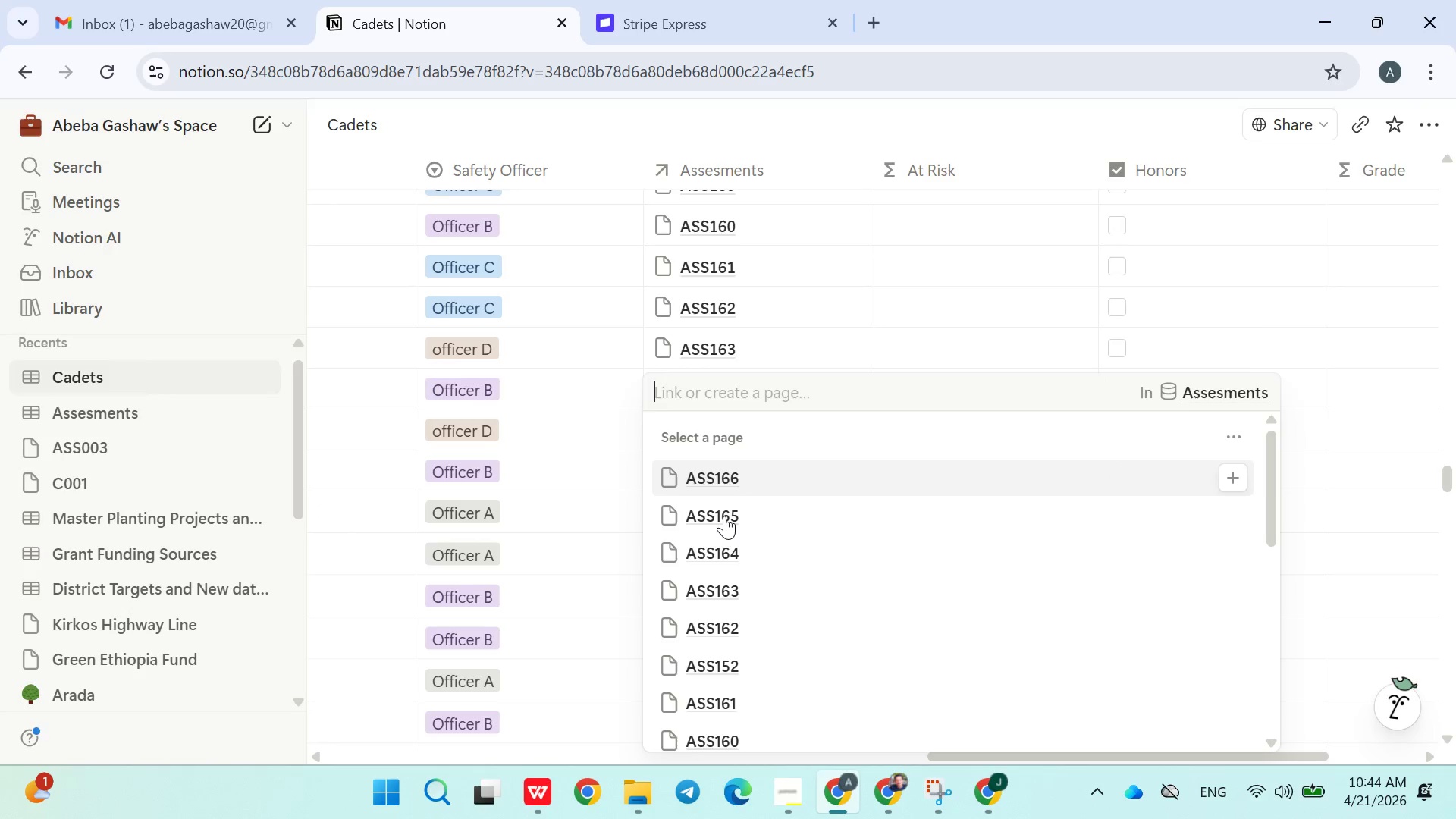 
type(ASS167)
 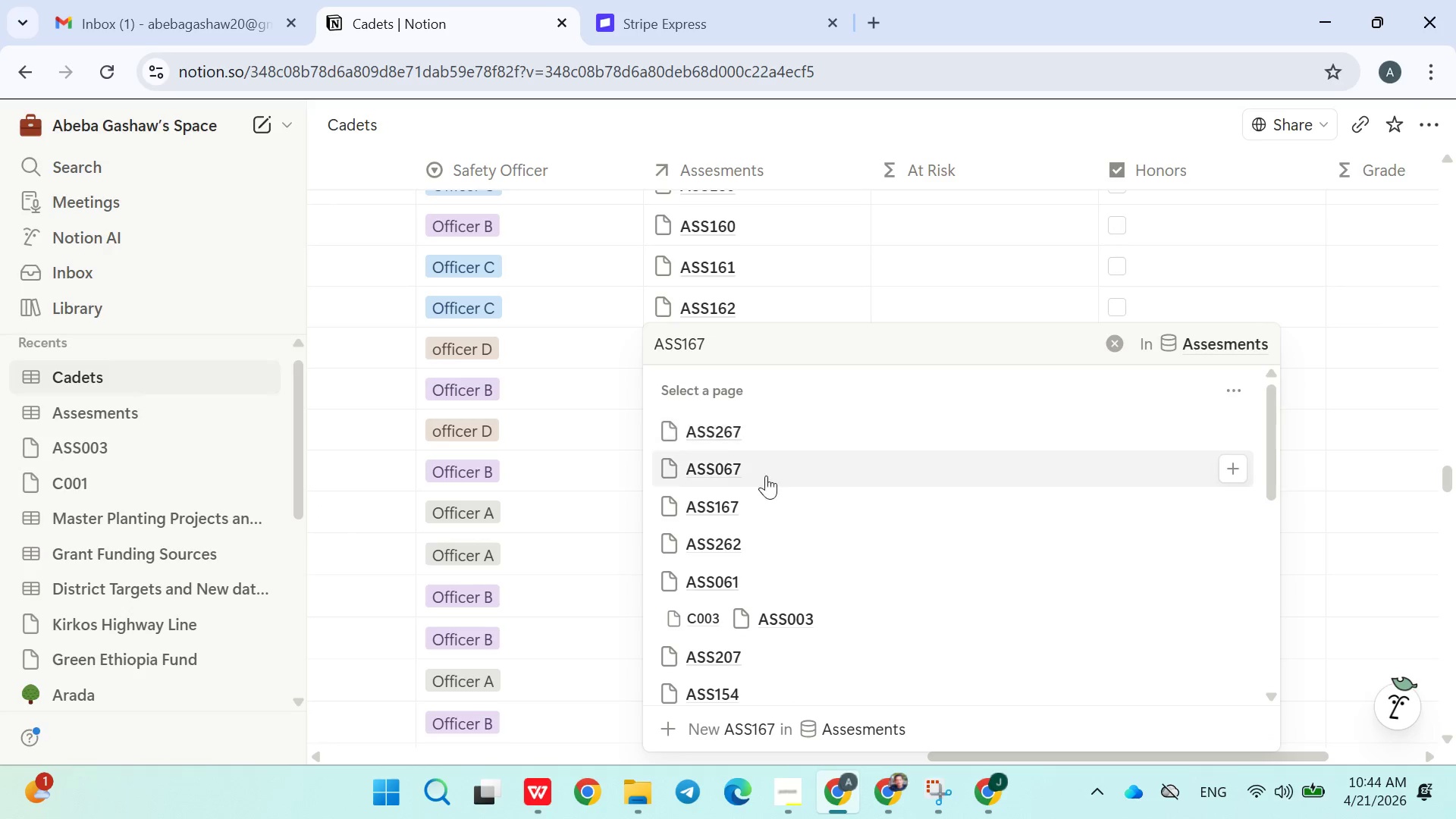 
left_click([755, 497])
 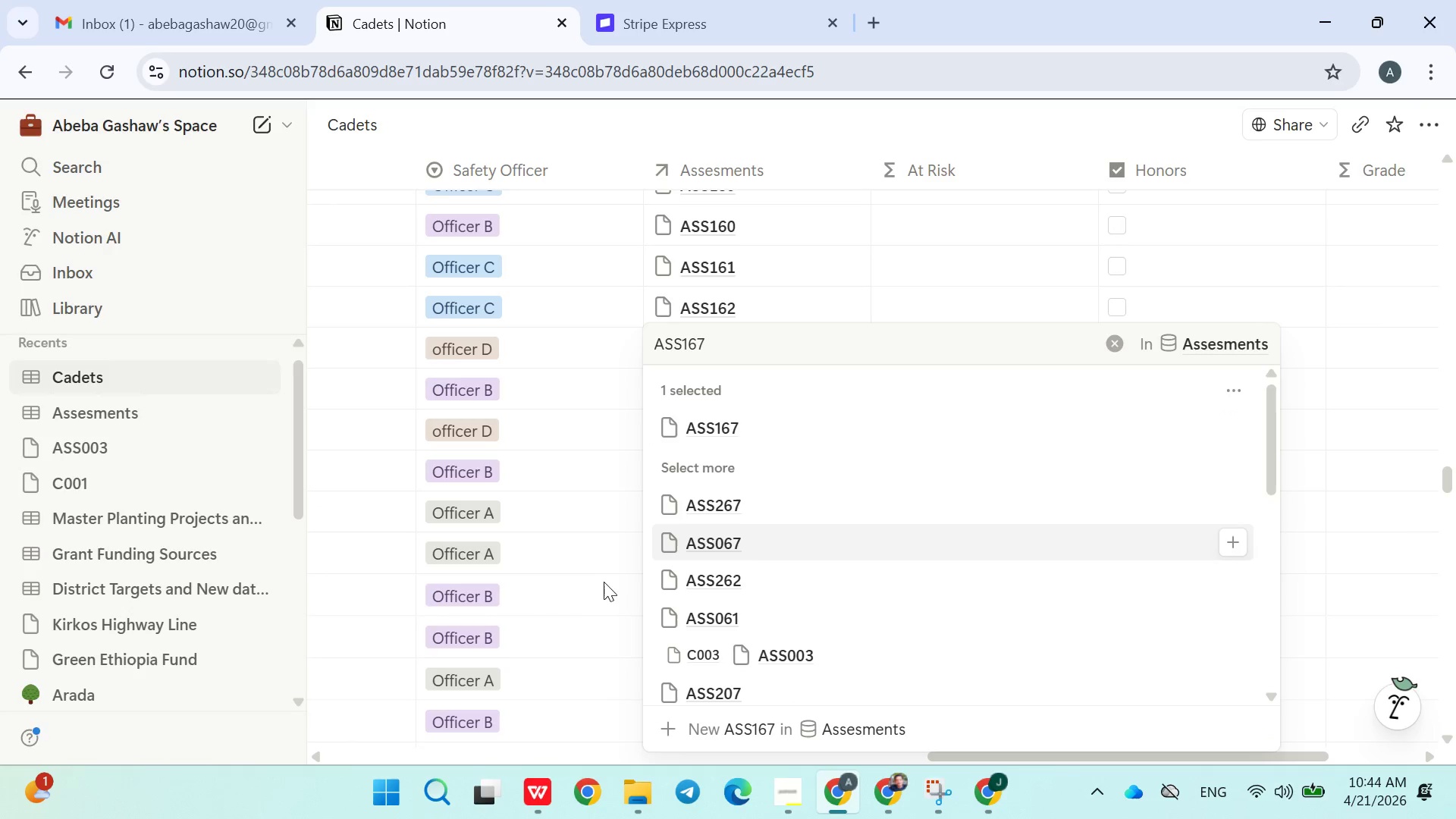 
left_click([593, 589])
 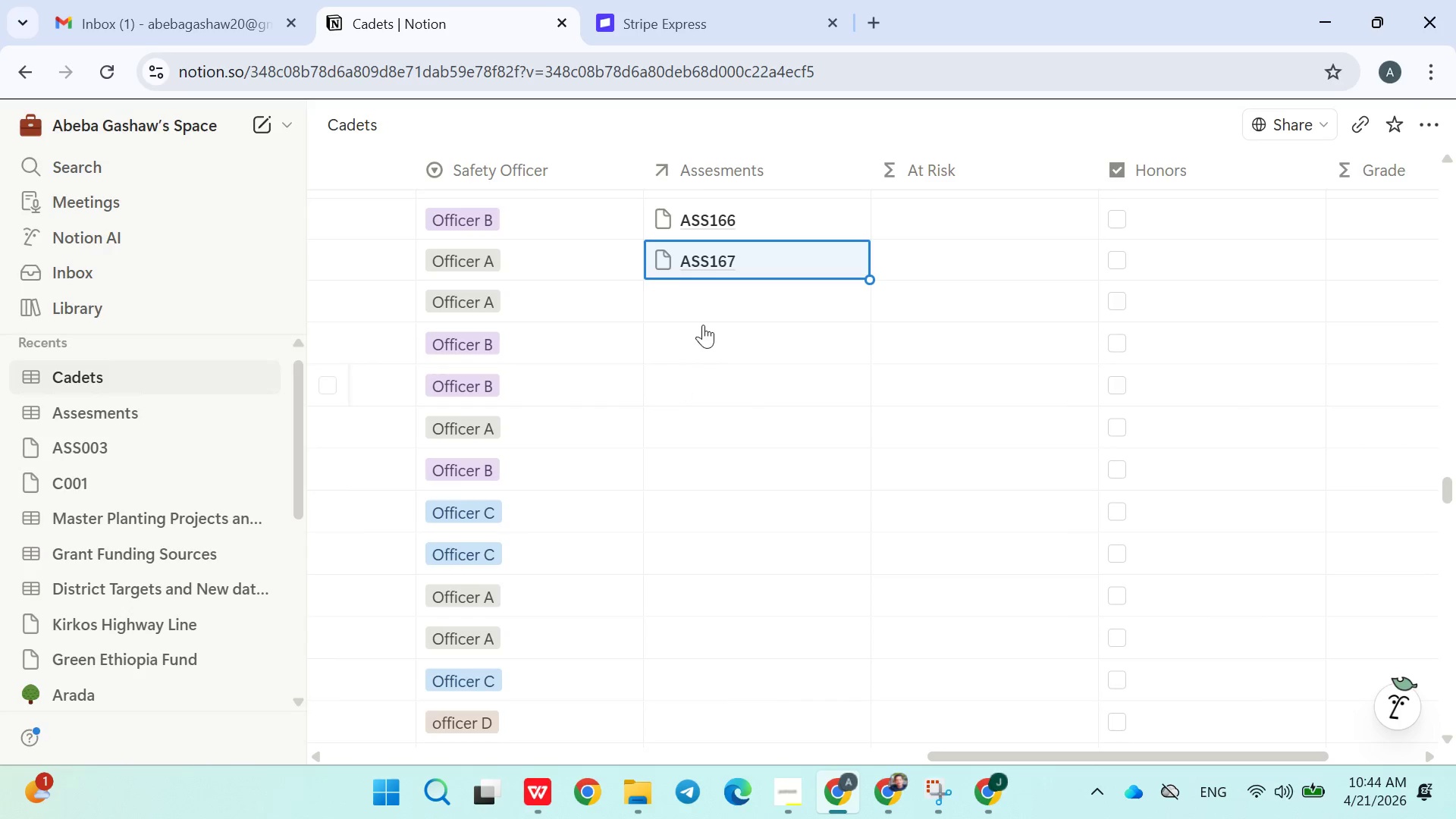 
left_click([720, 298])
 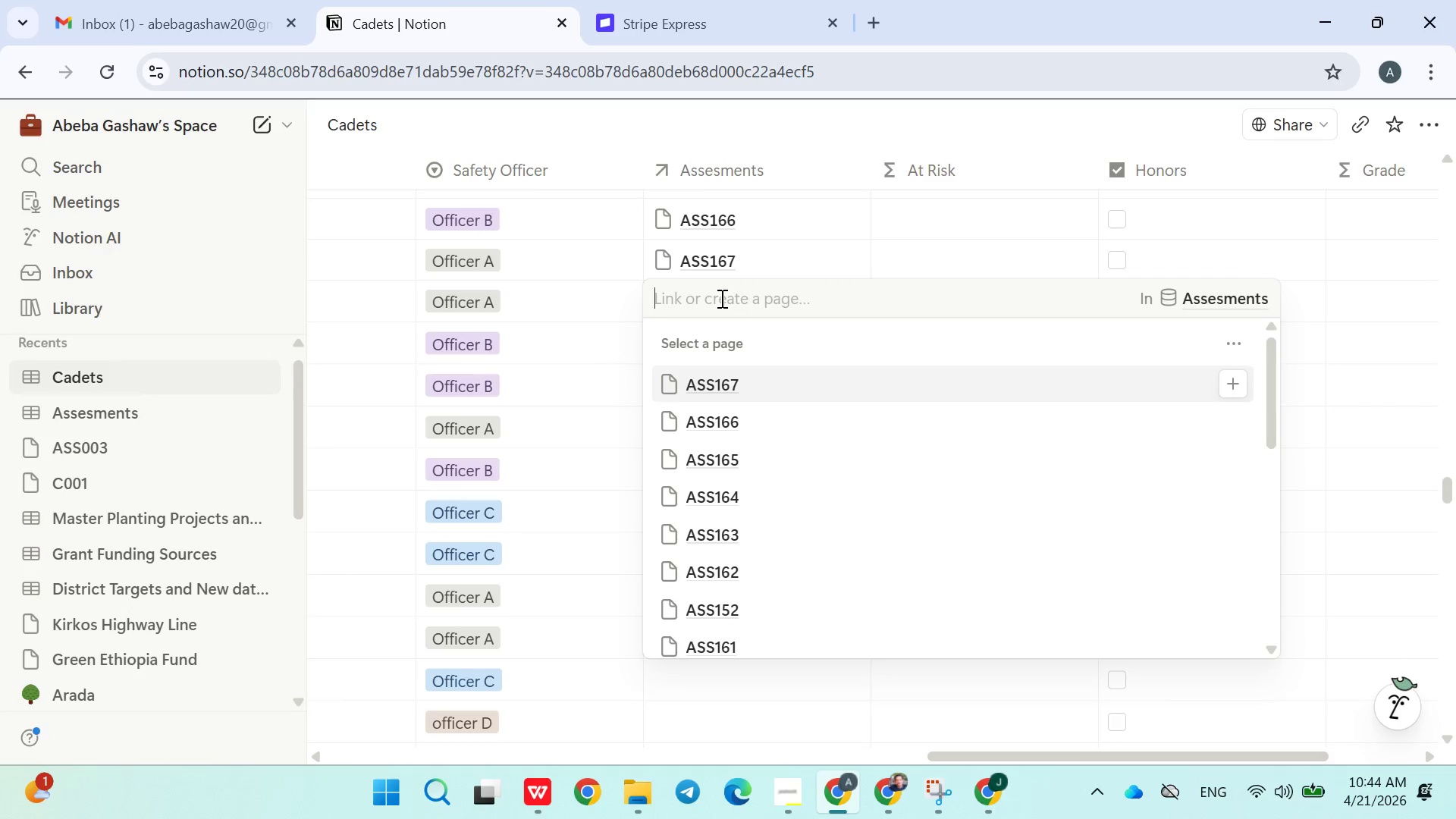 
type(ASS168)
 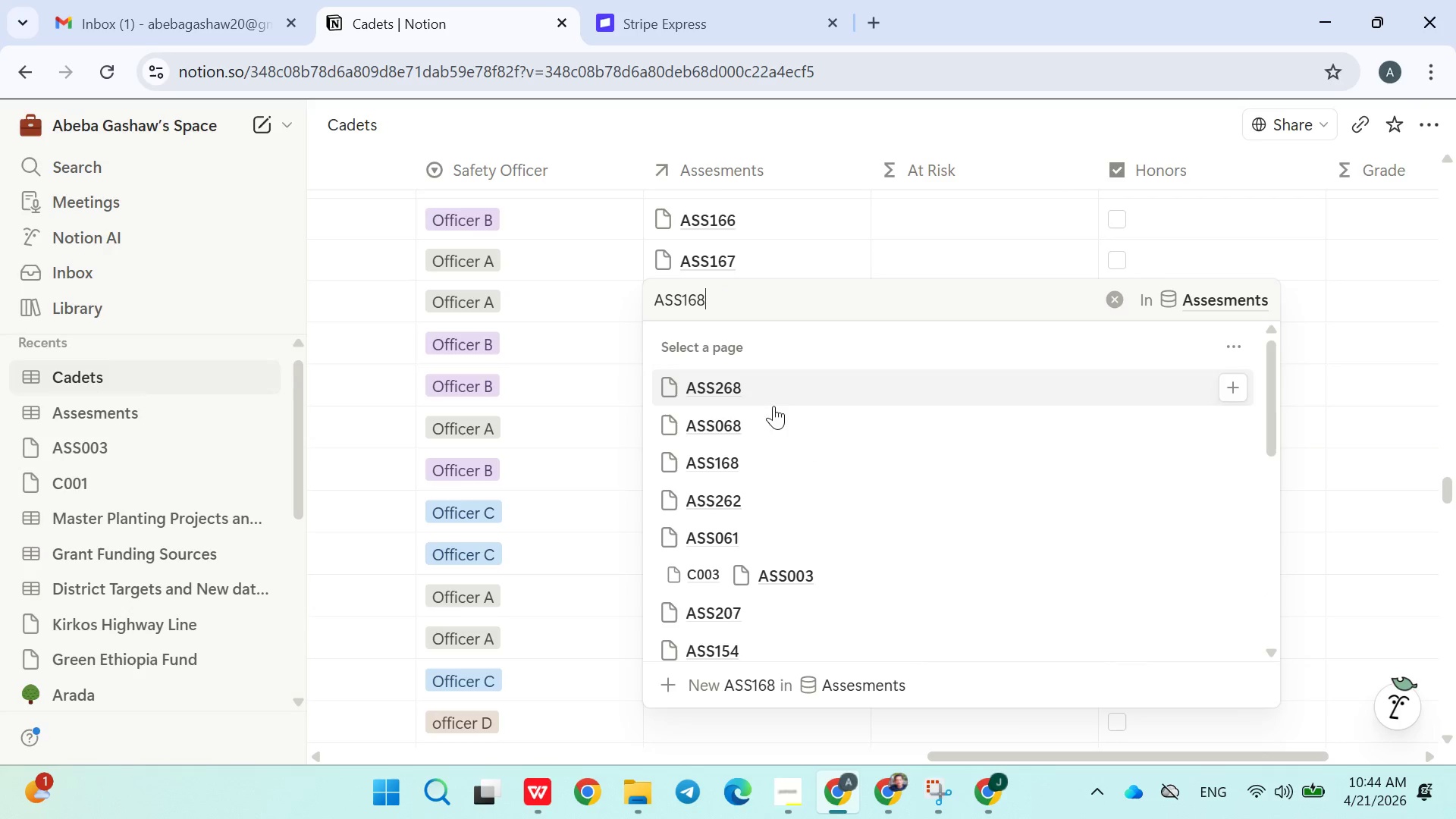 
left_click([751, 460])
 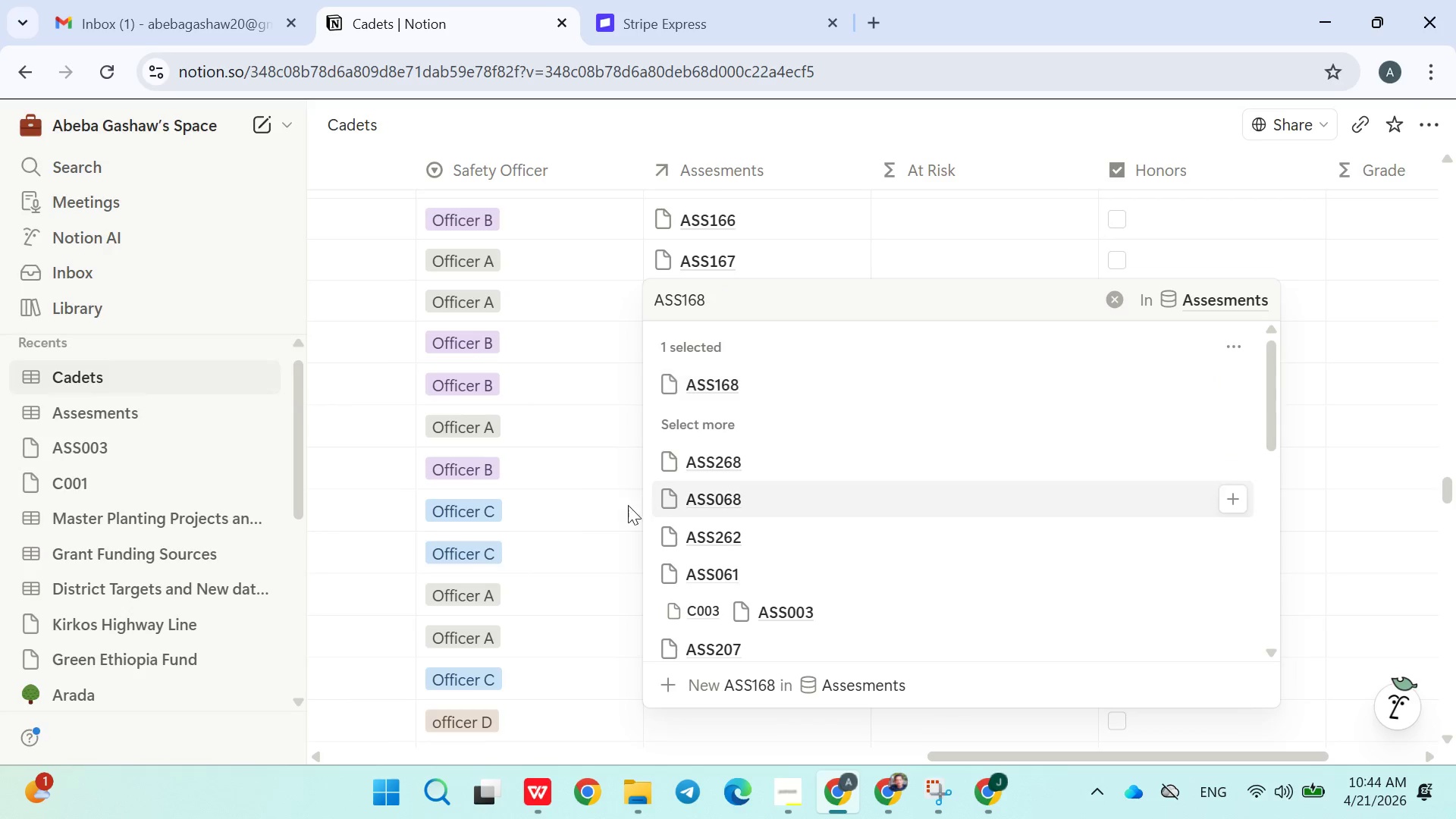 
left_click([619, 514])
 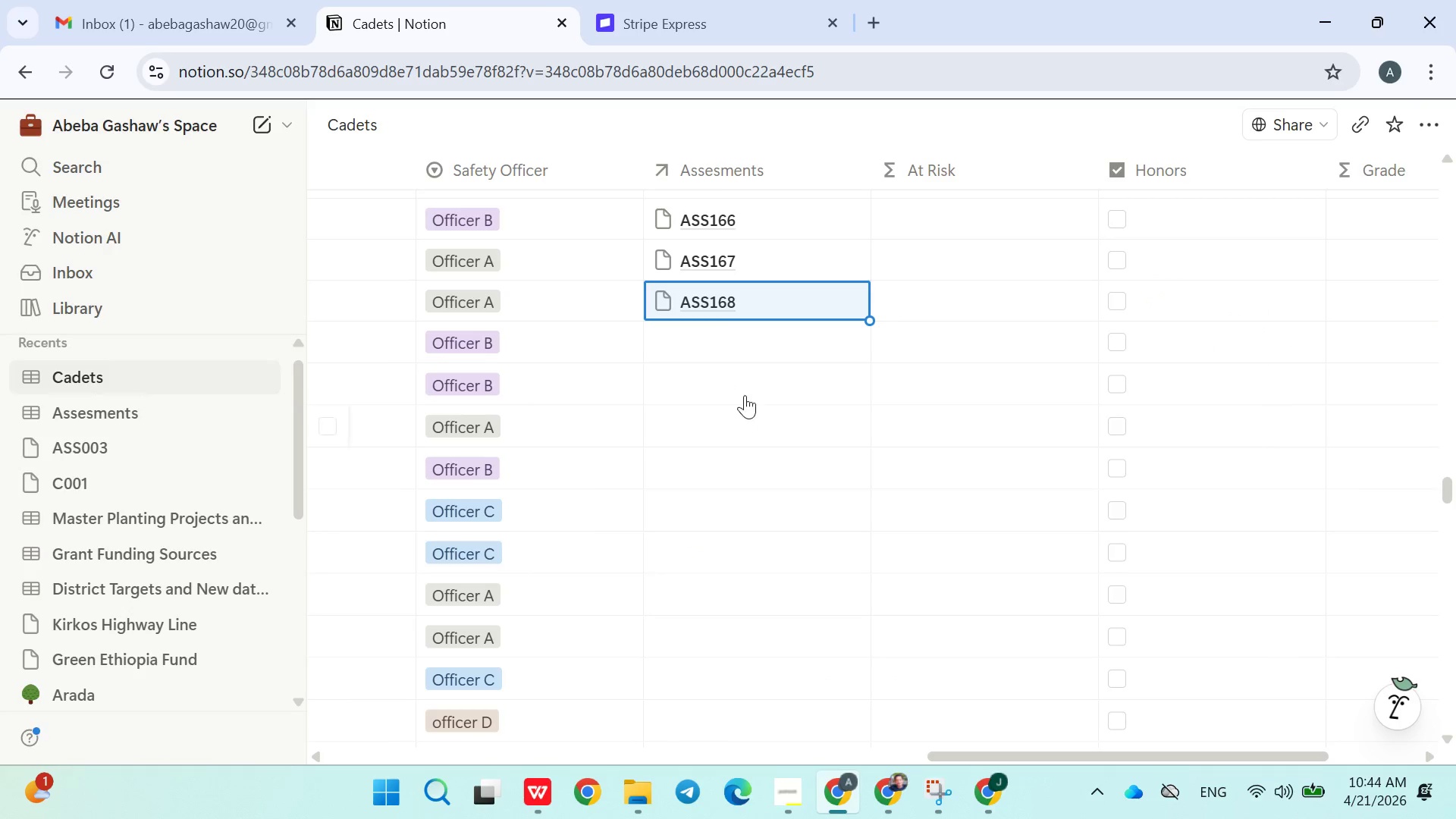 
left_click([735, 357])
 